 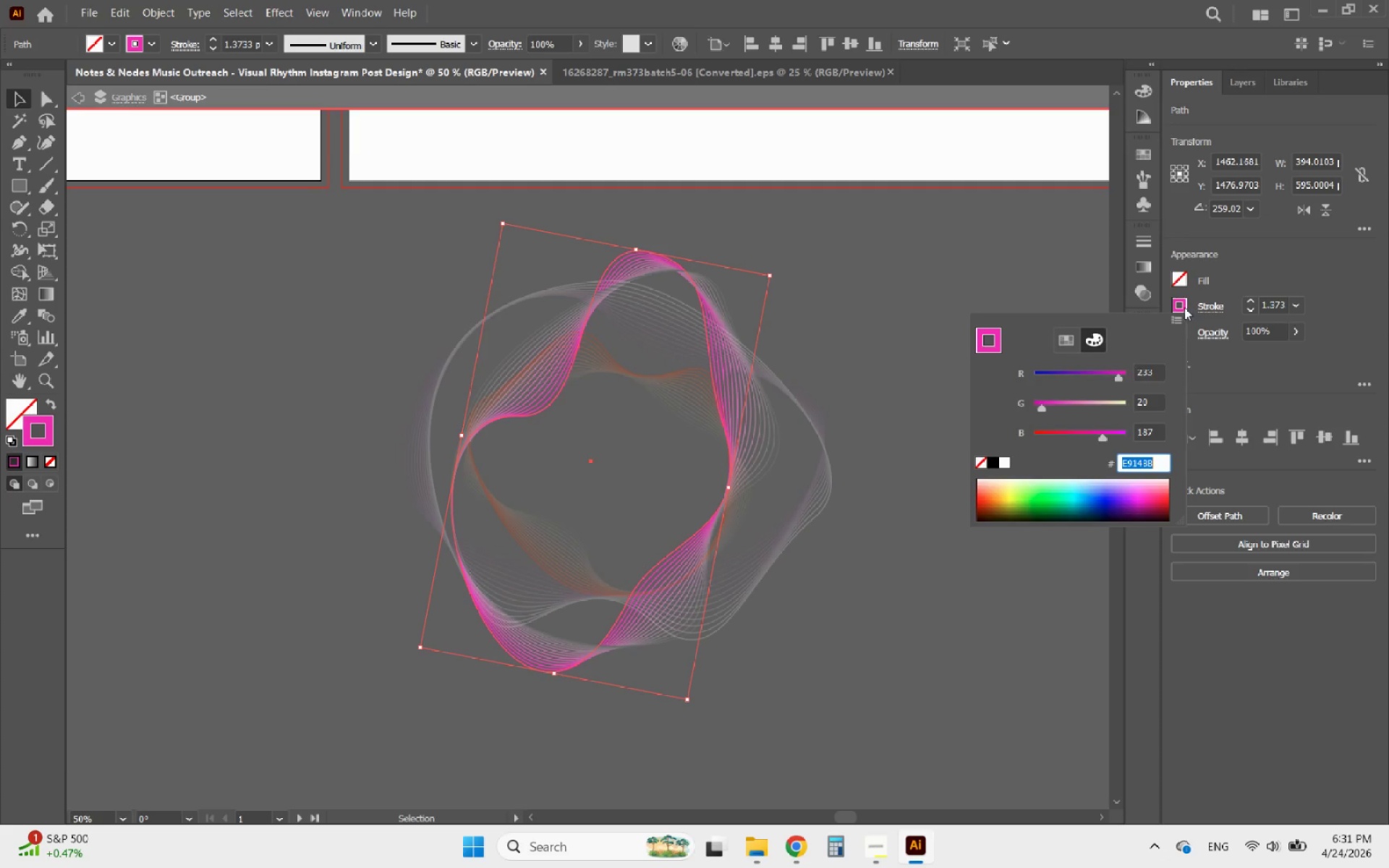 
key(Control+V)
 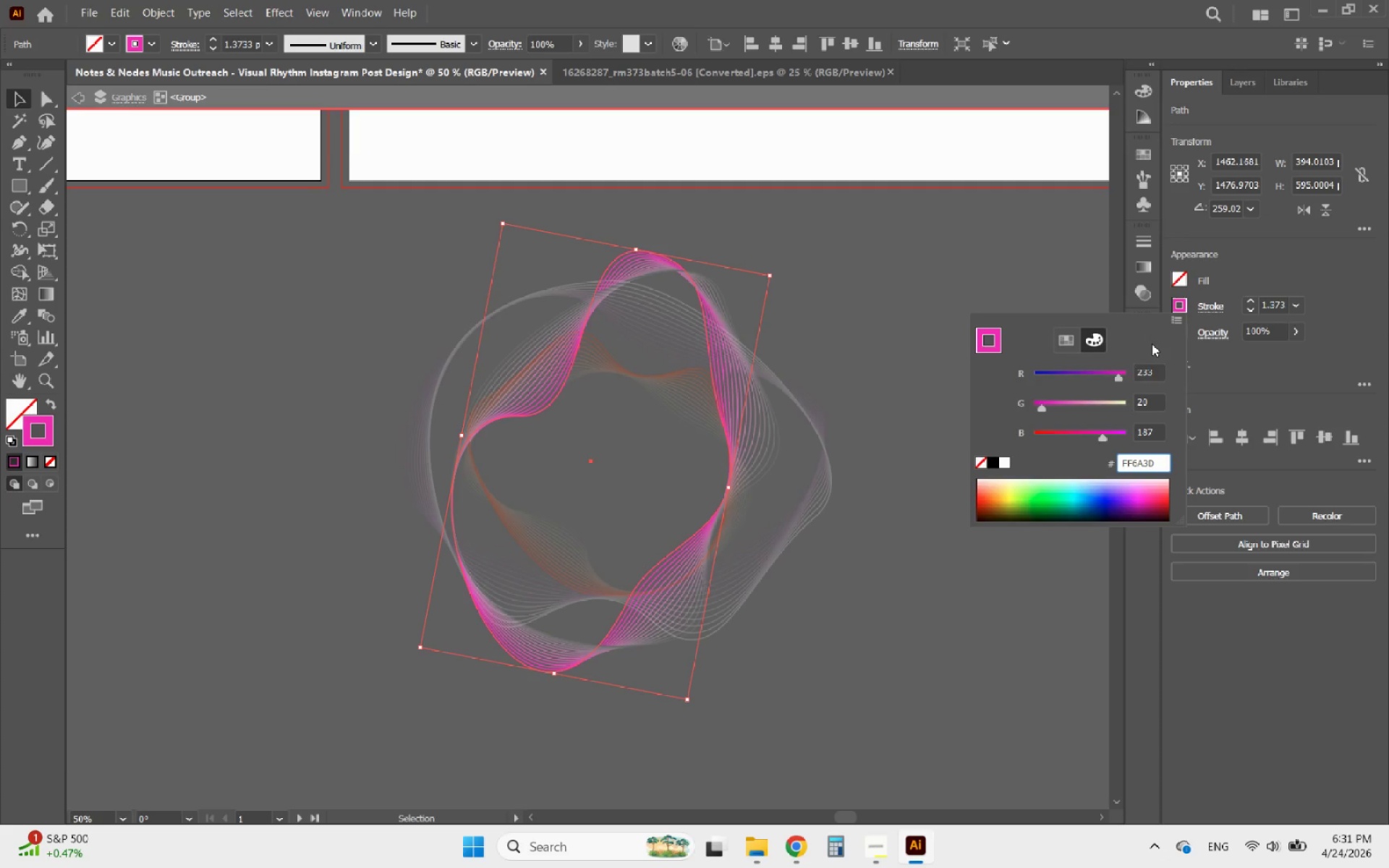 
key(Enter)
 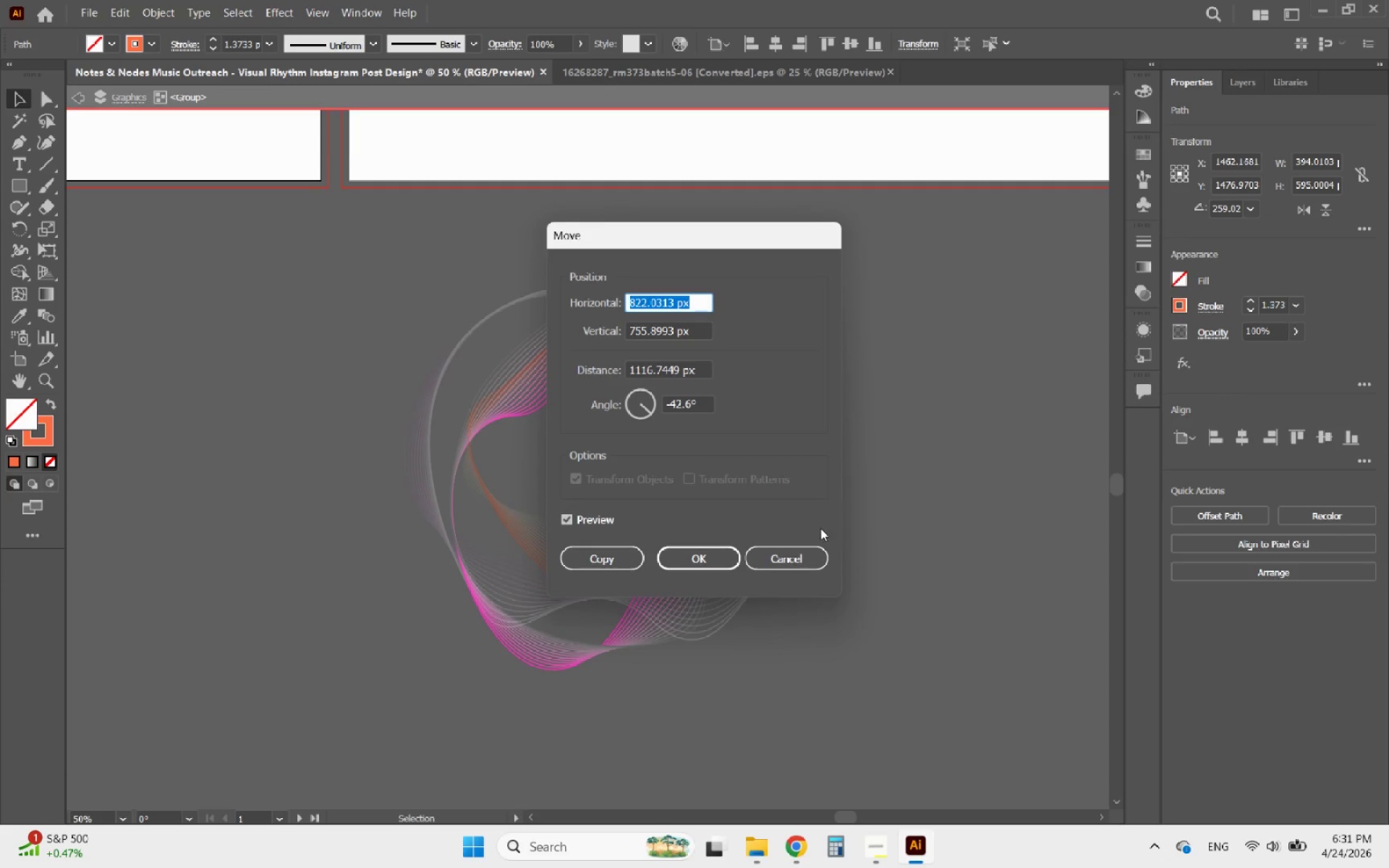 
left_click([793, 553])
 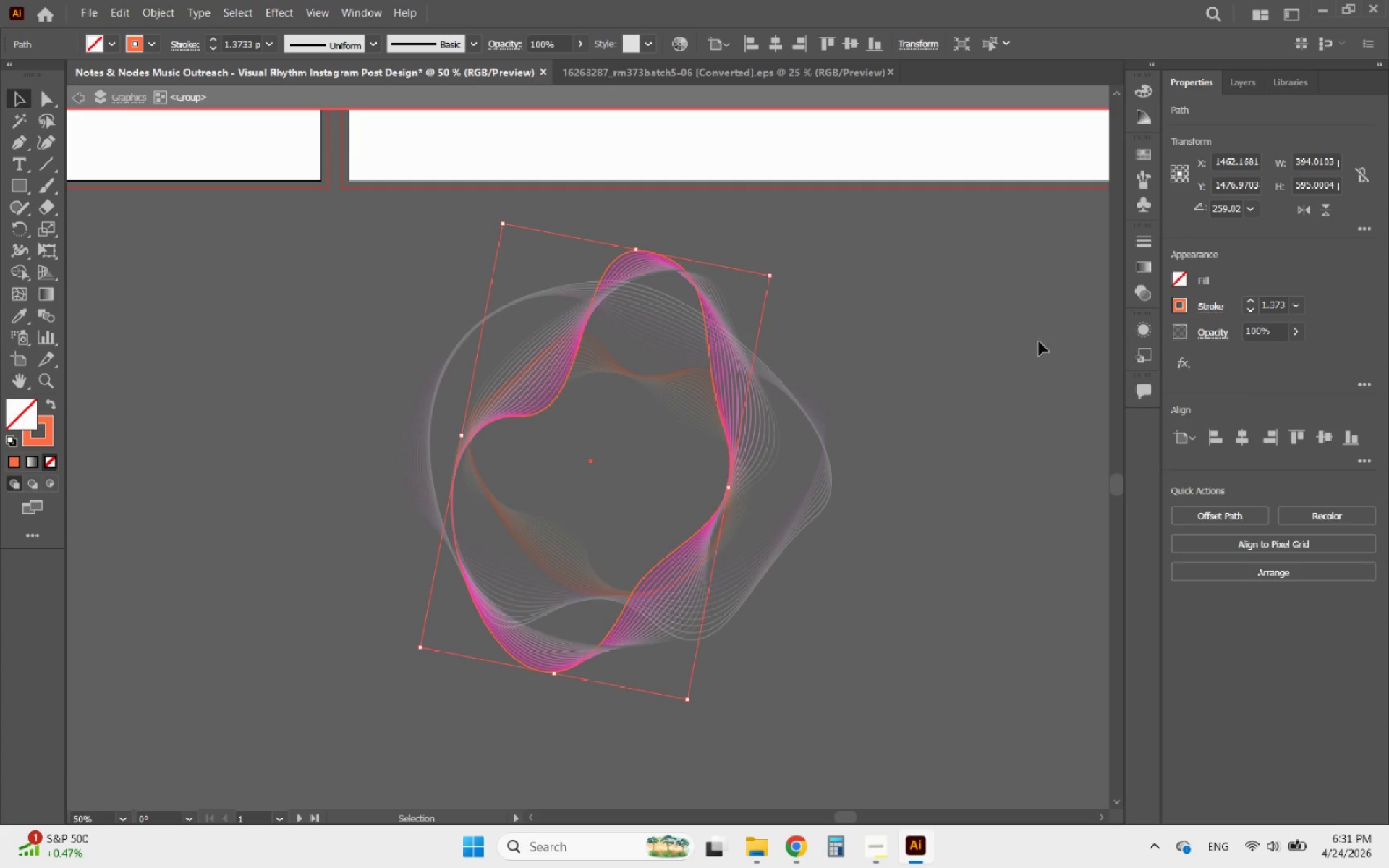 
left_click([904, 359])
 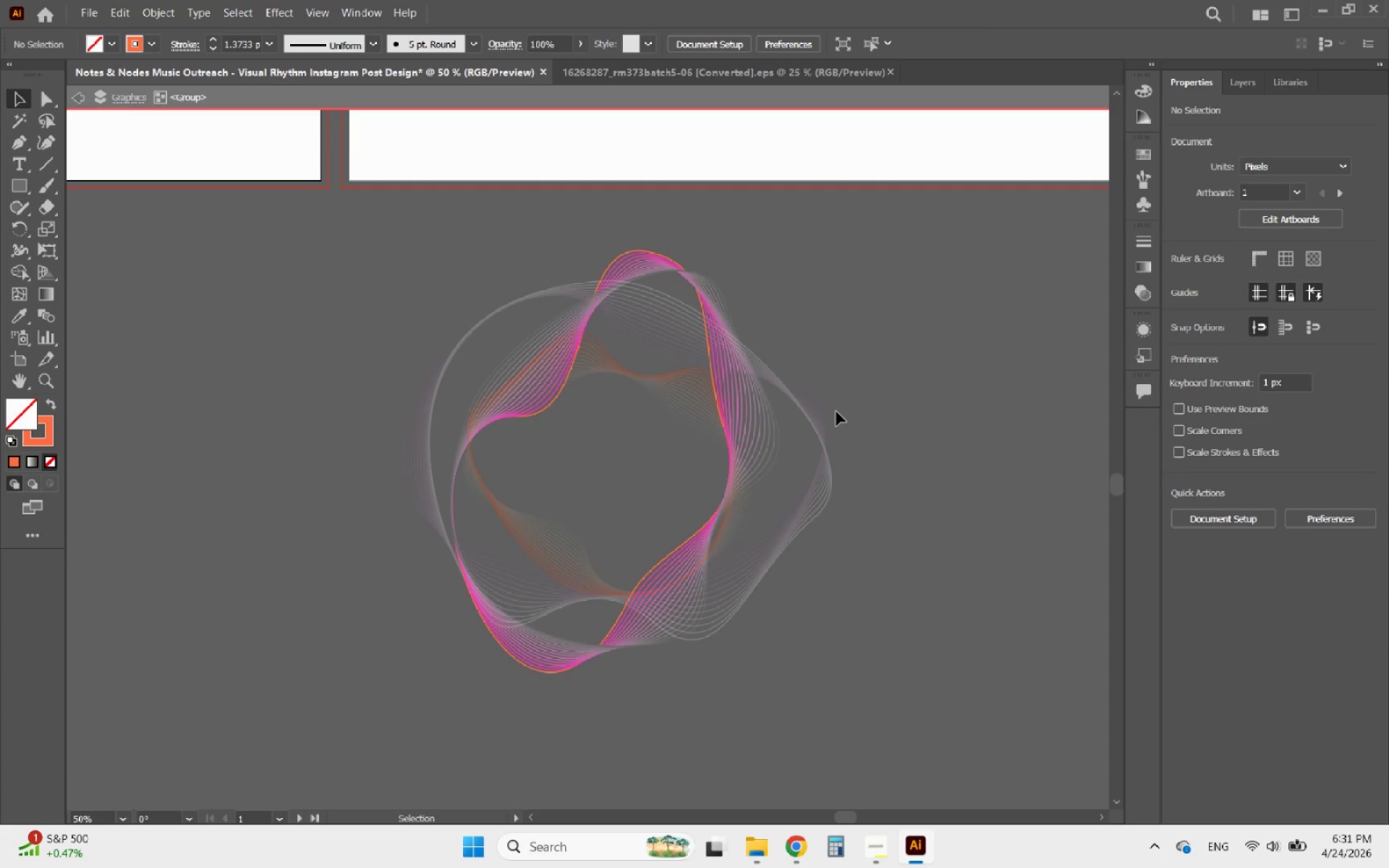 
hold_key(key=AltLeft, duration=0.77)
scroll: coordinate [611, 251], scroll_direction: up, amount: 4.0
 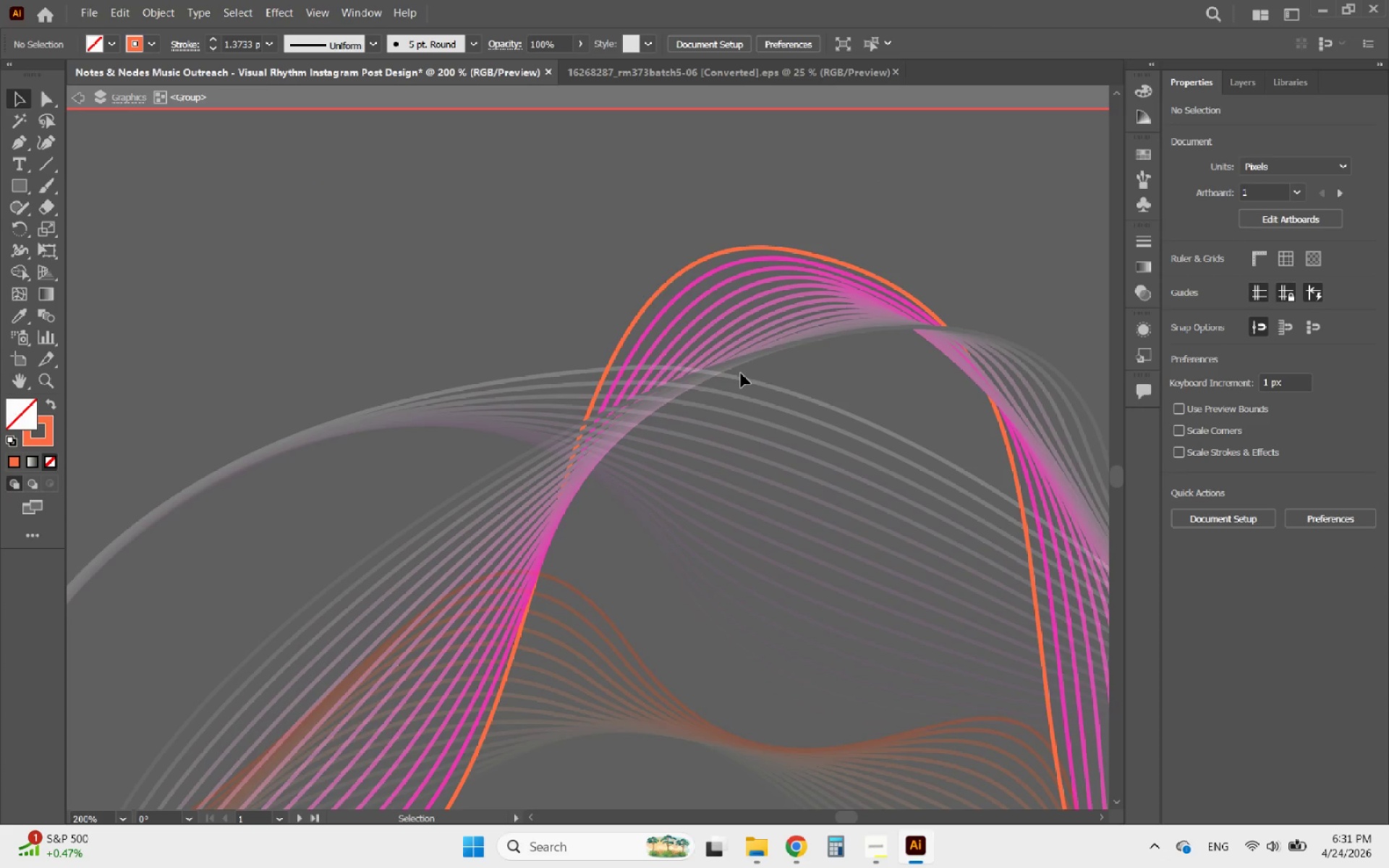 
hold_key(key=AltLeft, duration=1.47)
scroll: coordinate [647, 306], scroll_direction: down, amount: 4.0
 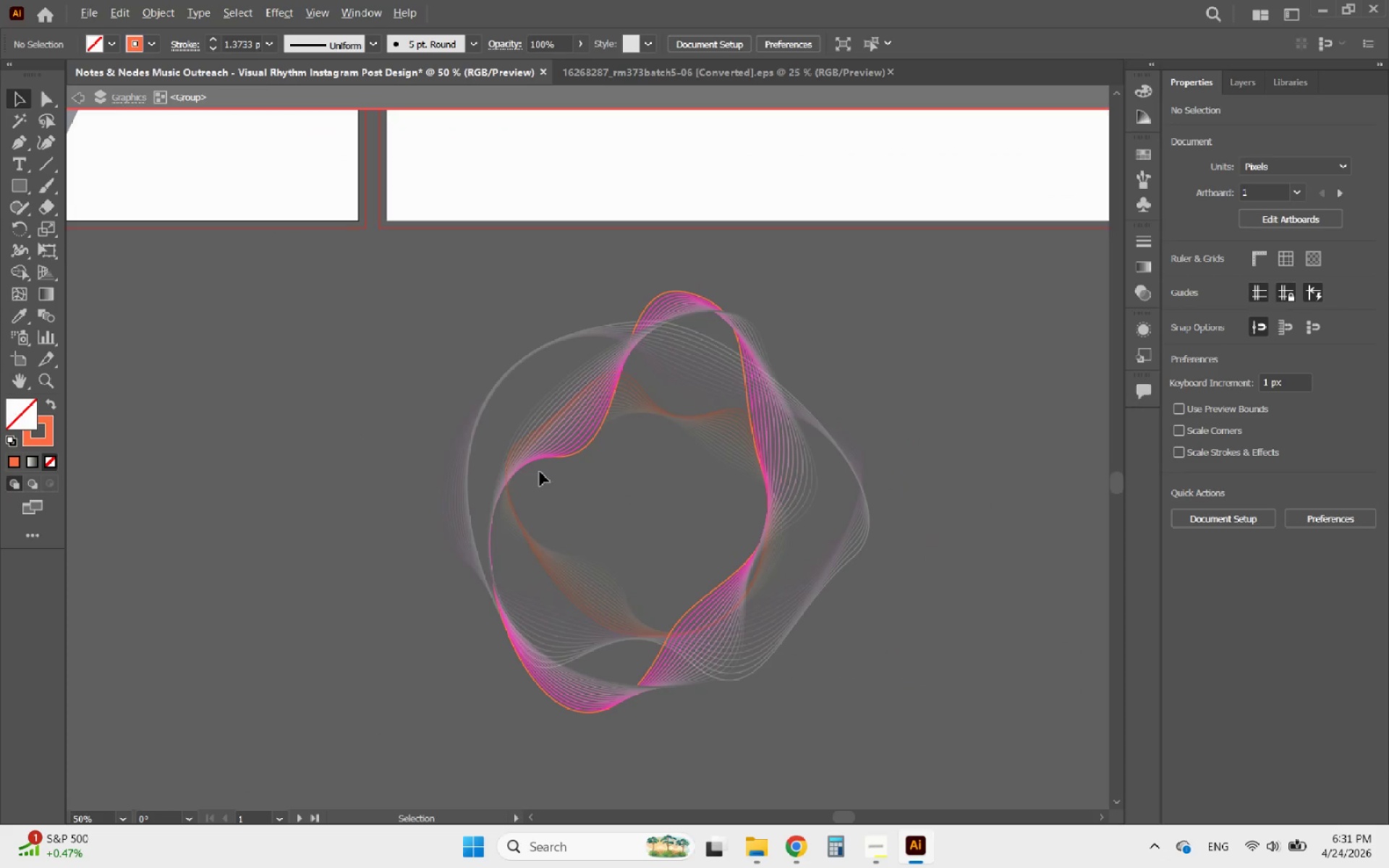 
scroll: coordinate [535, 477], scroll_direction: up, amount: 4.0
 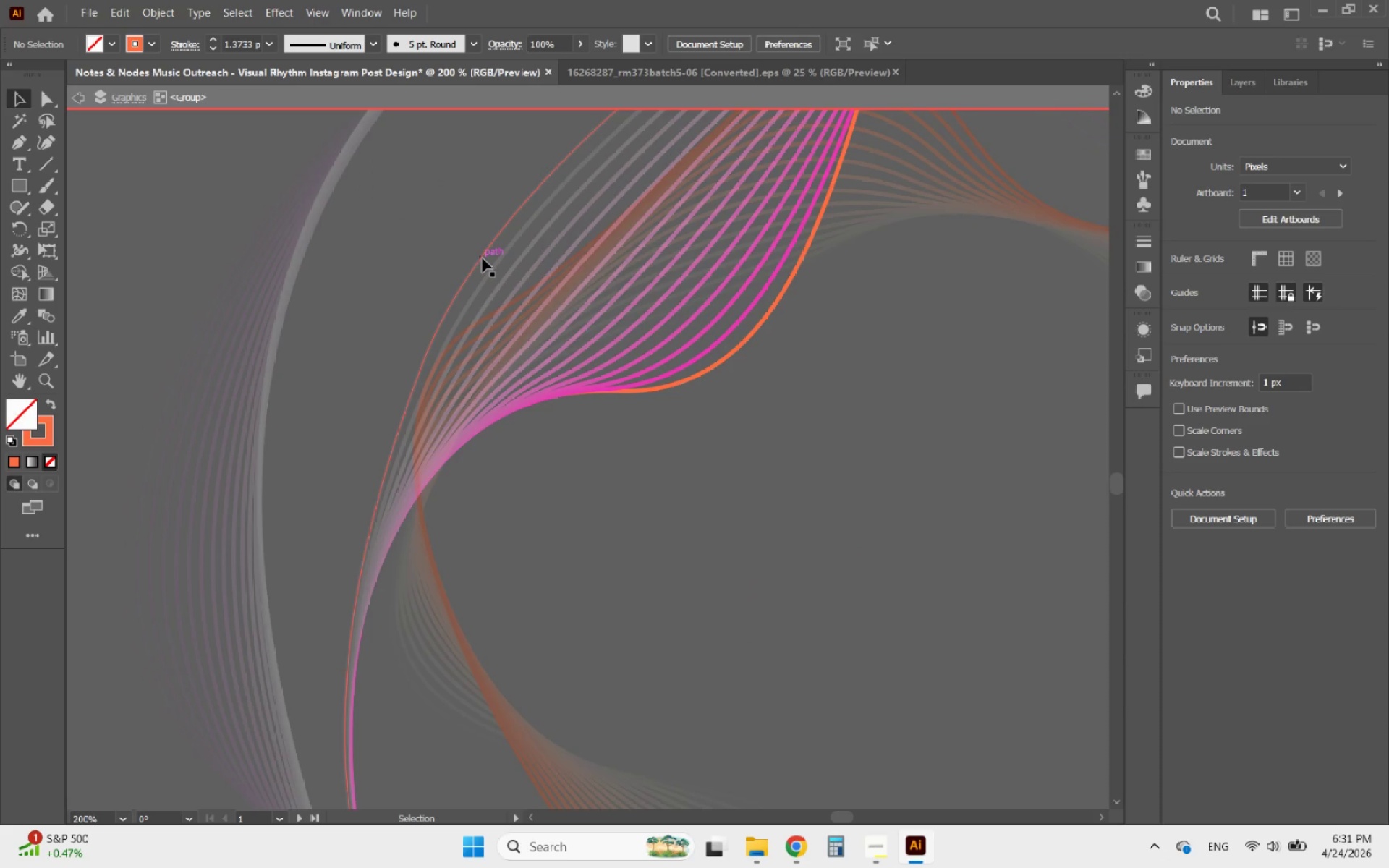 
left_click([483, 258])
 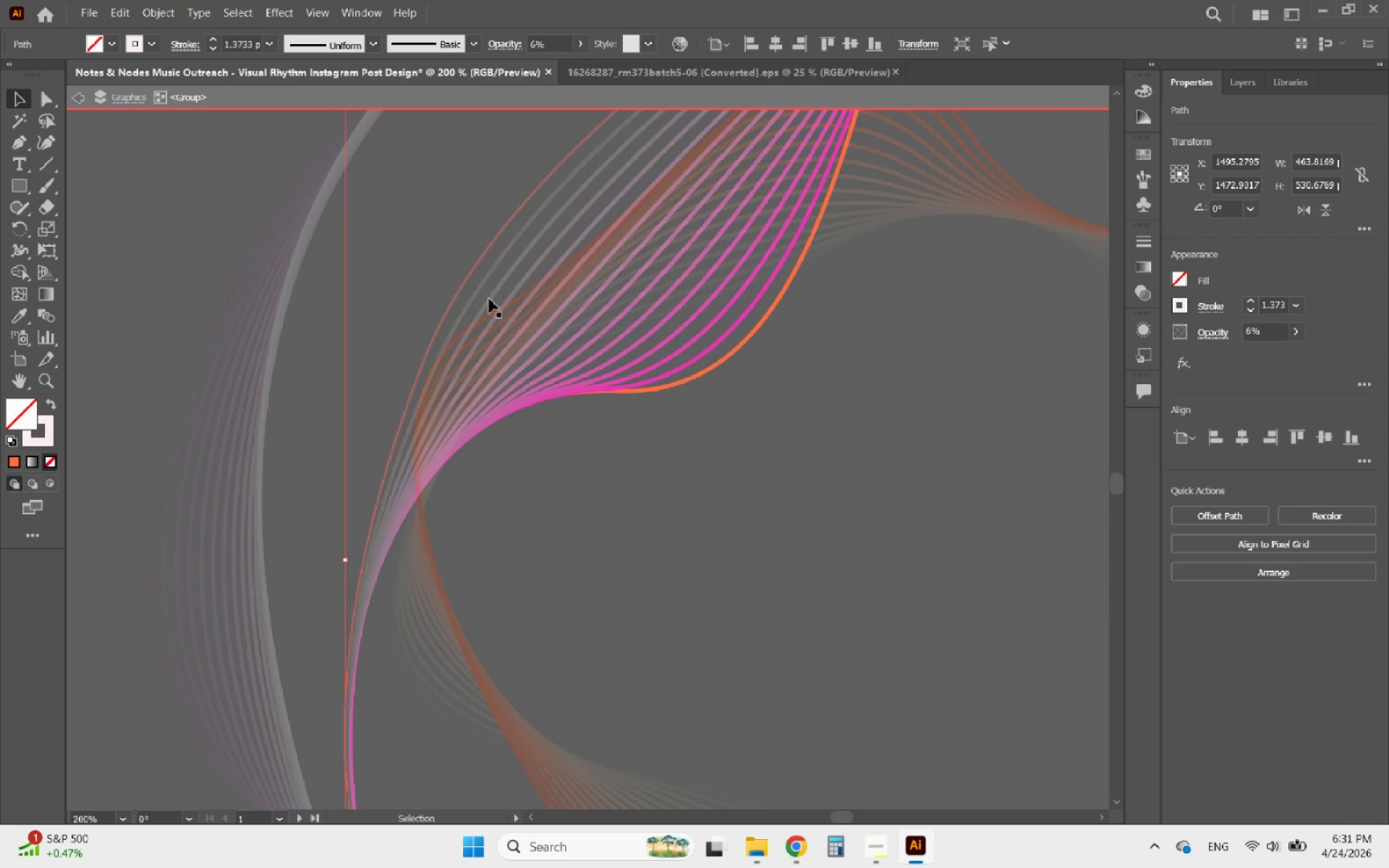 
hold_key(key=AltLeft, duration=1.05)
scroll: coordinate [512, 400], scroll_direction: down, amount: 3.0
 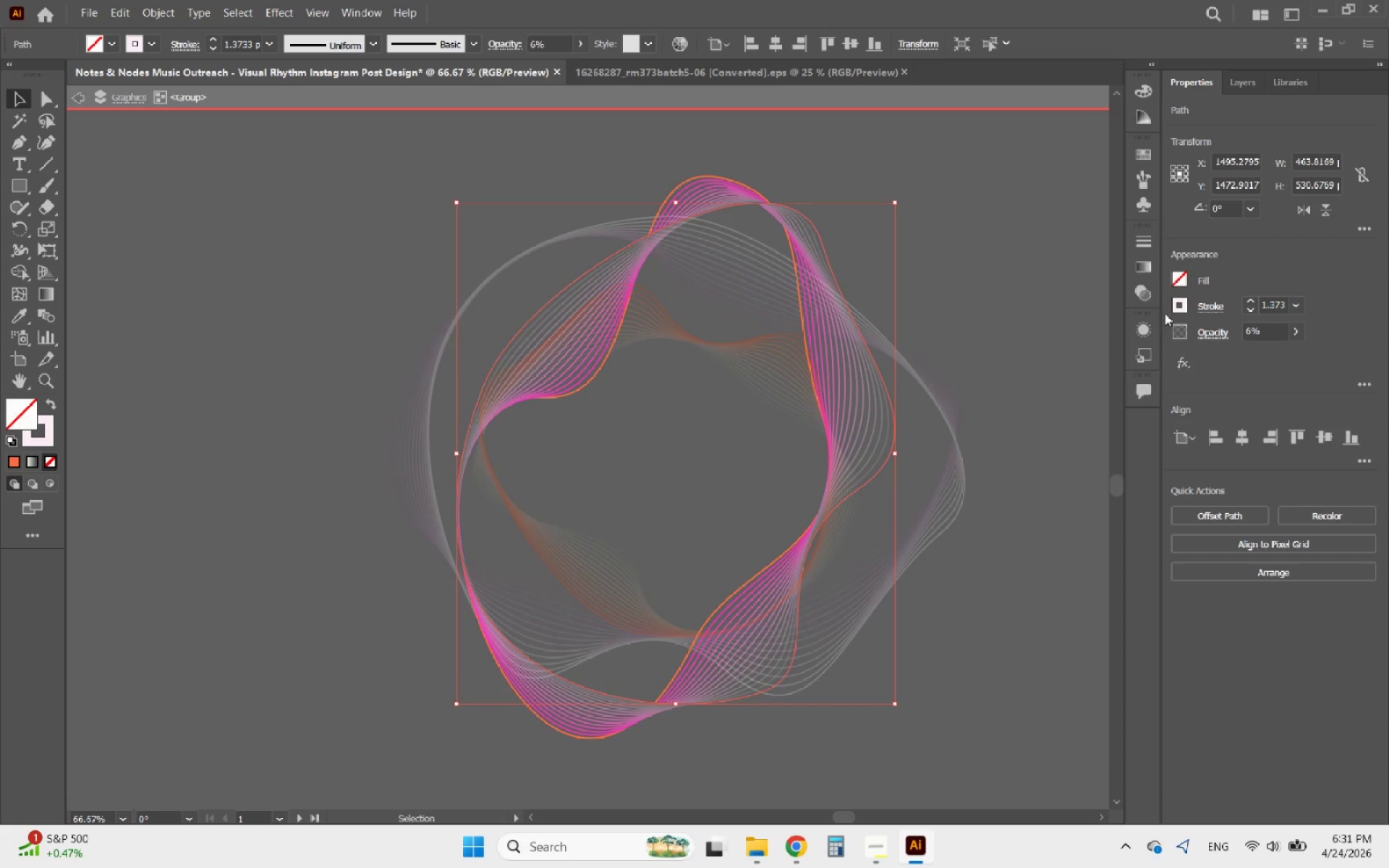 
left_click([1174, 310])
 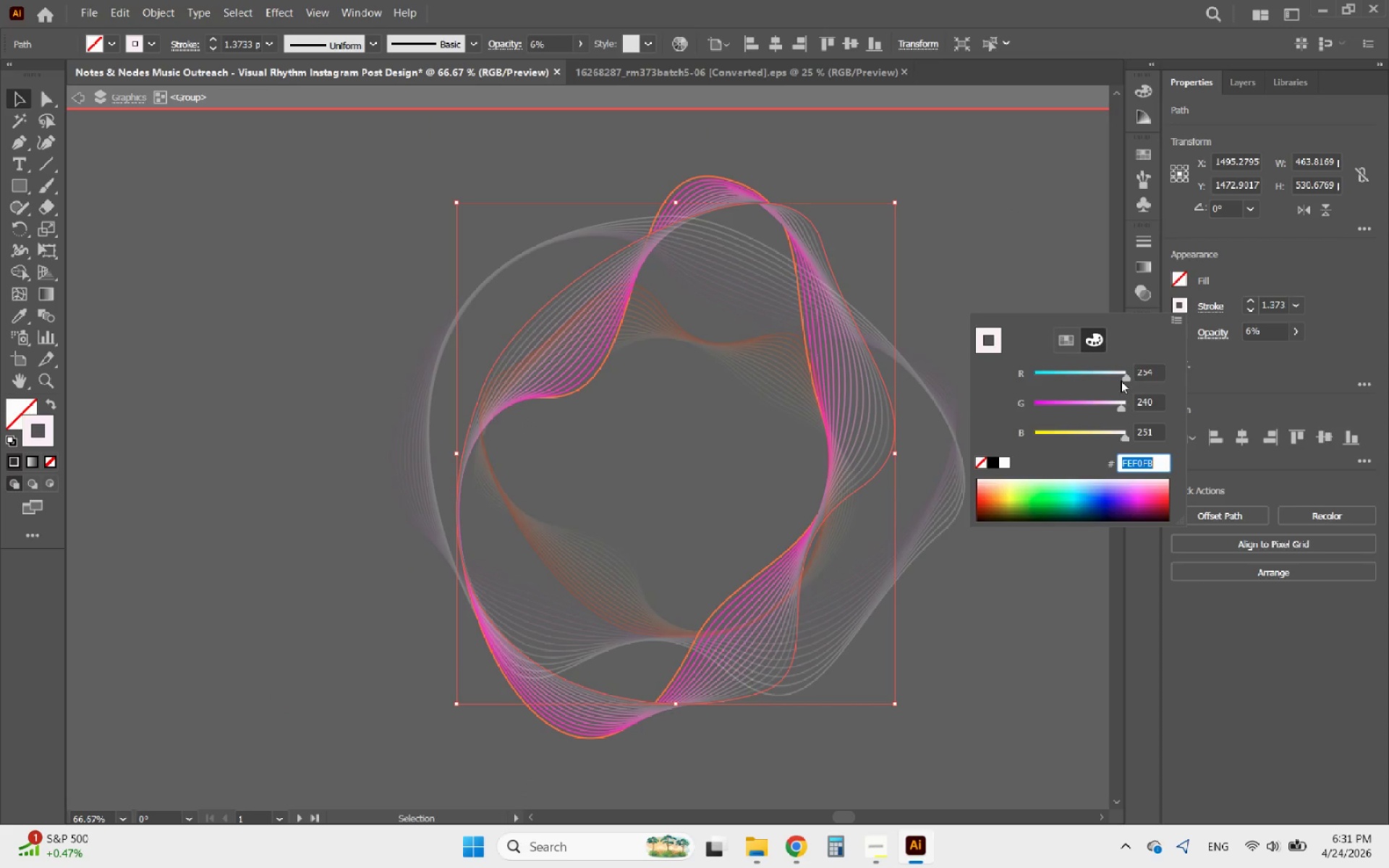 
key(Control+V)
 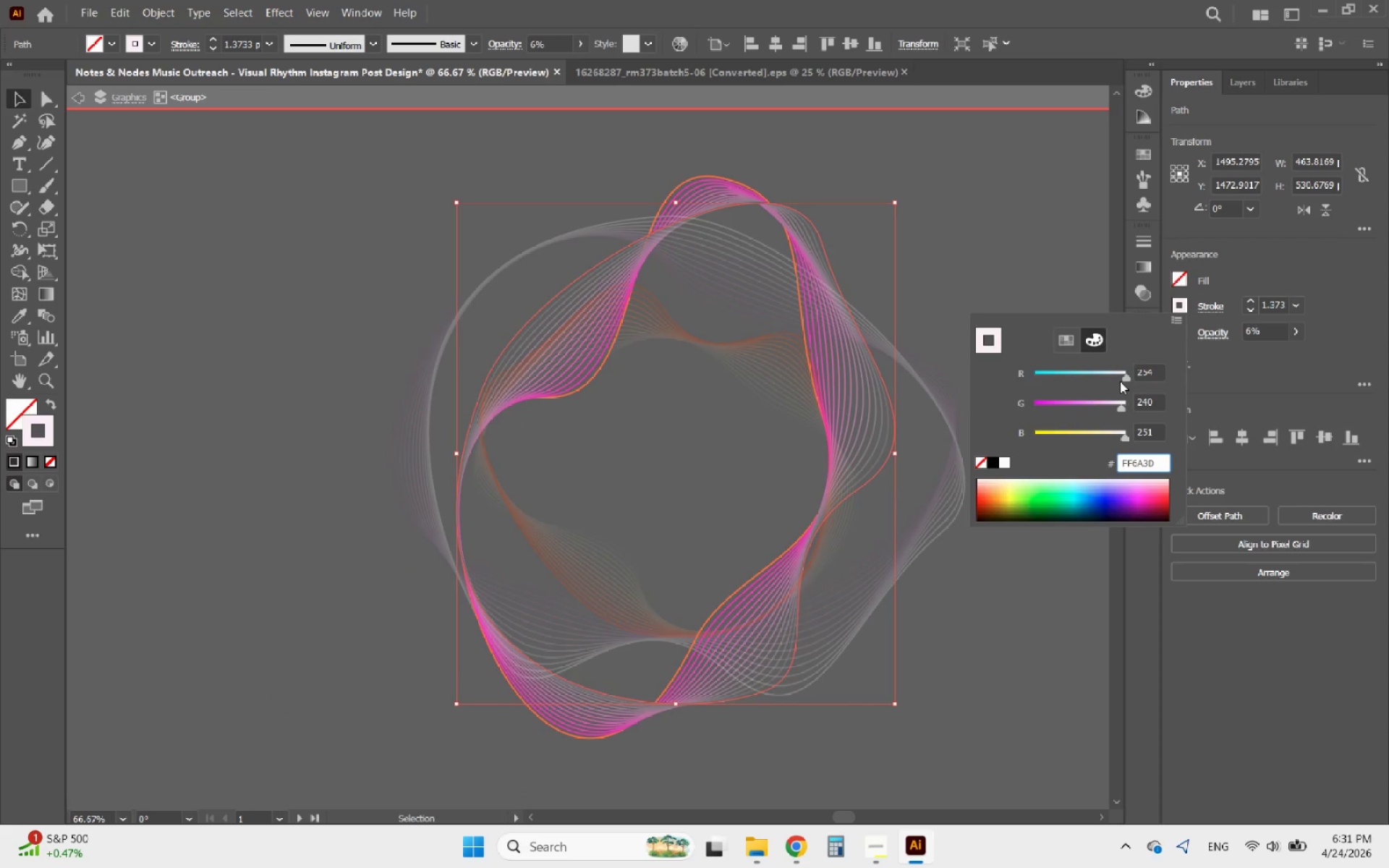 
key(Enter)
 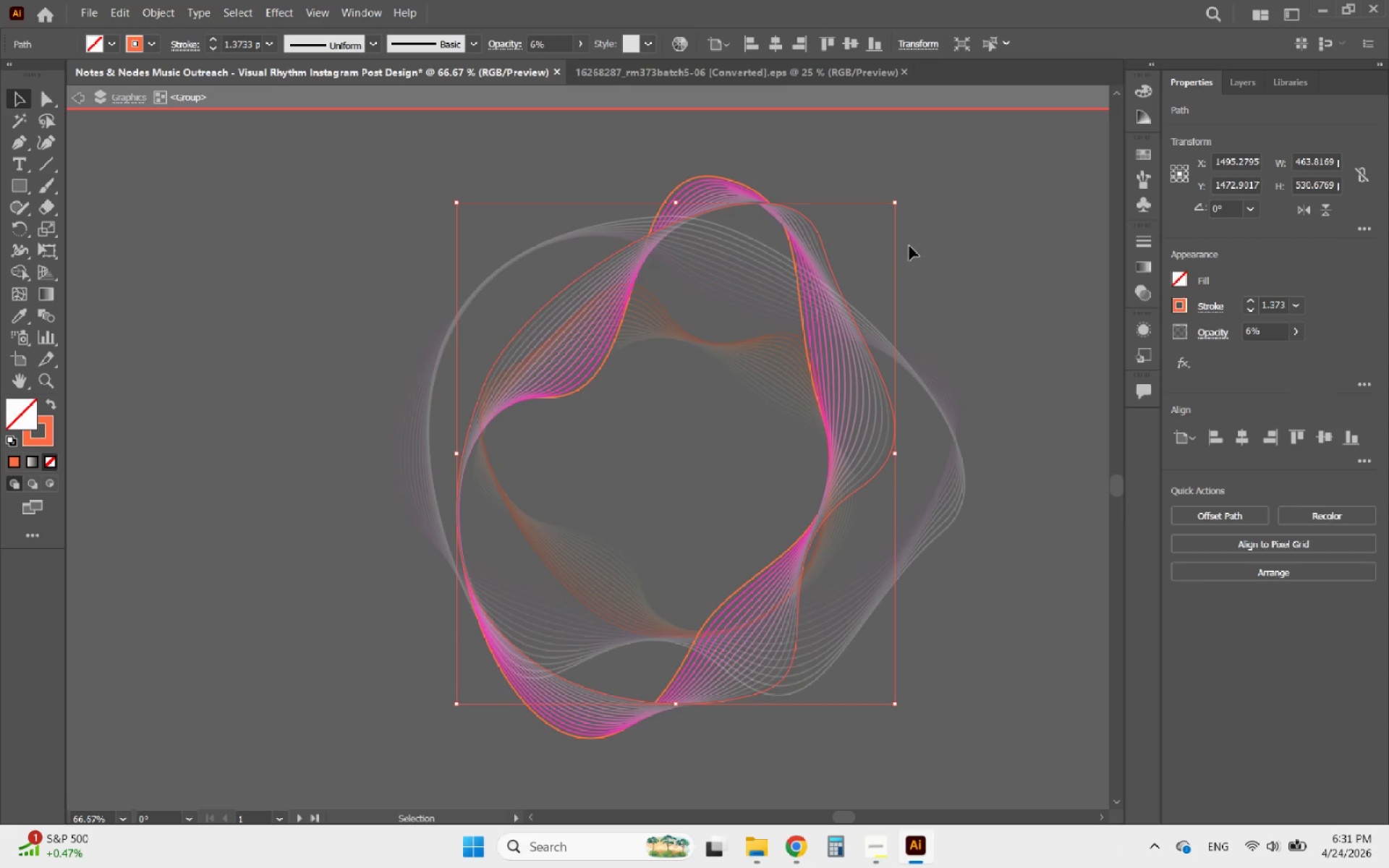 
left_click([969, 247])
 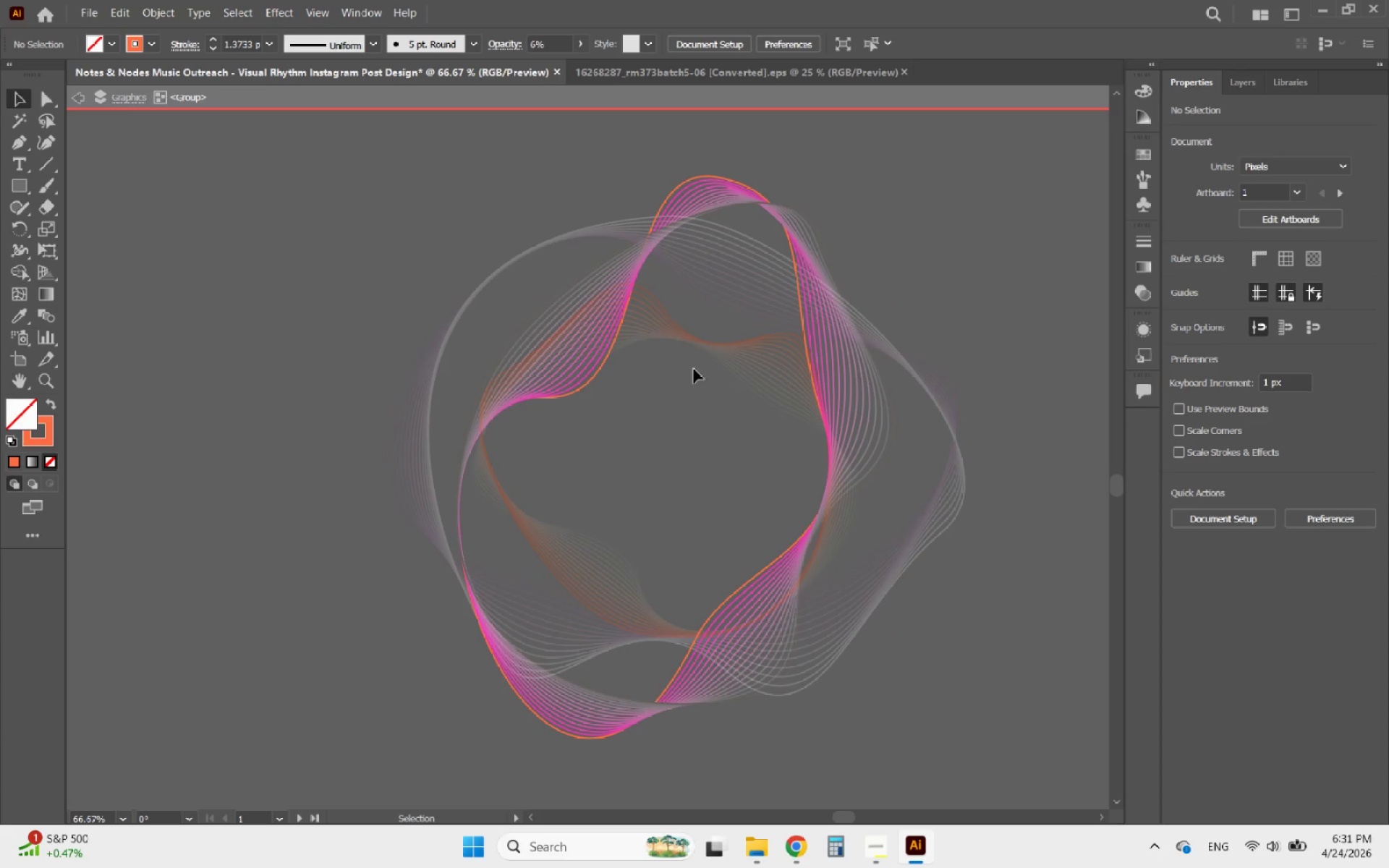 
hold_key(key=MetaLeft, duration=0.66)
scroll: coordinate [577, 339], scroll_direction: up, amount: 3.0
 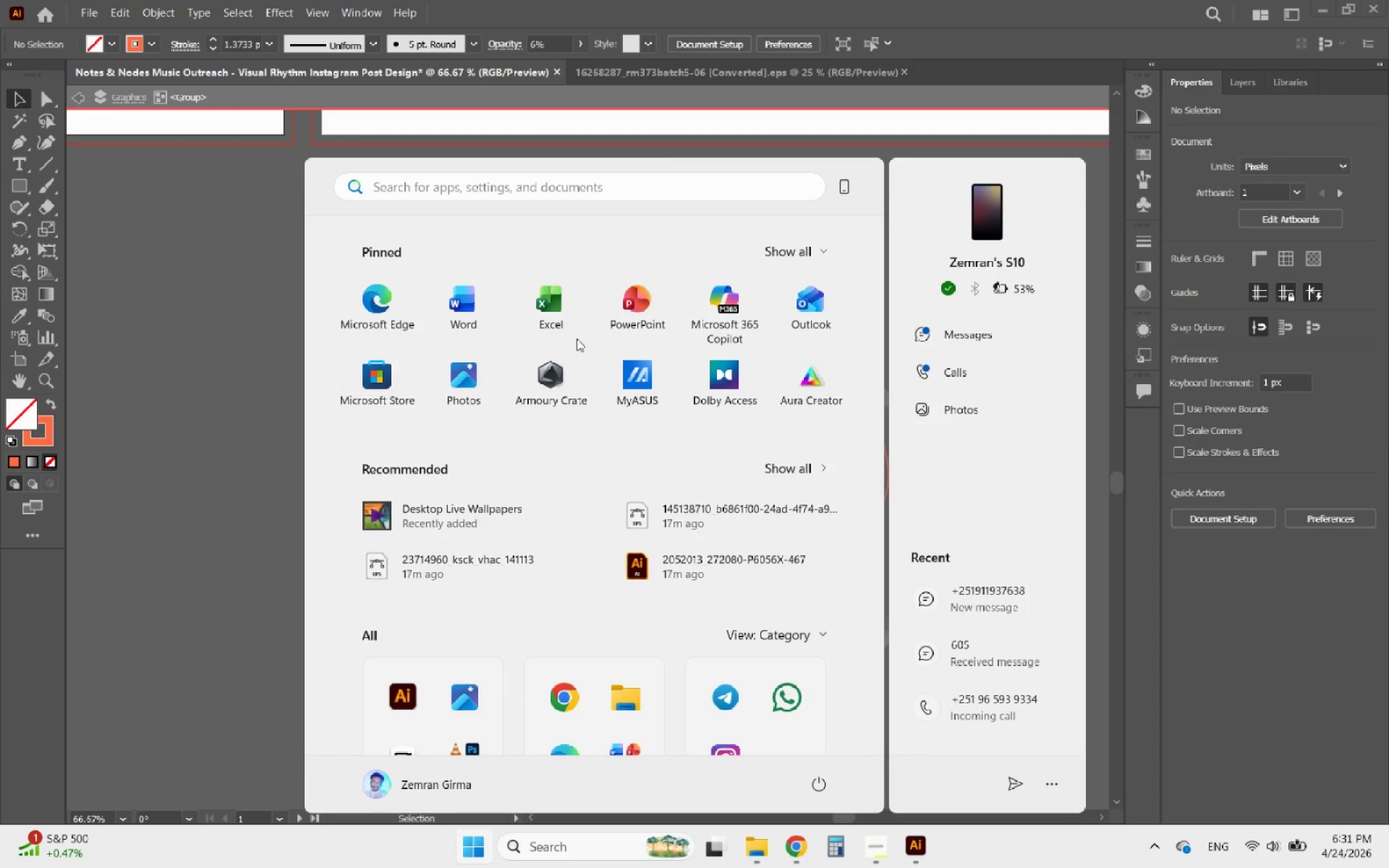 
key(Meta+MetaLeft)
 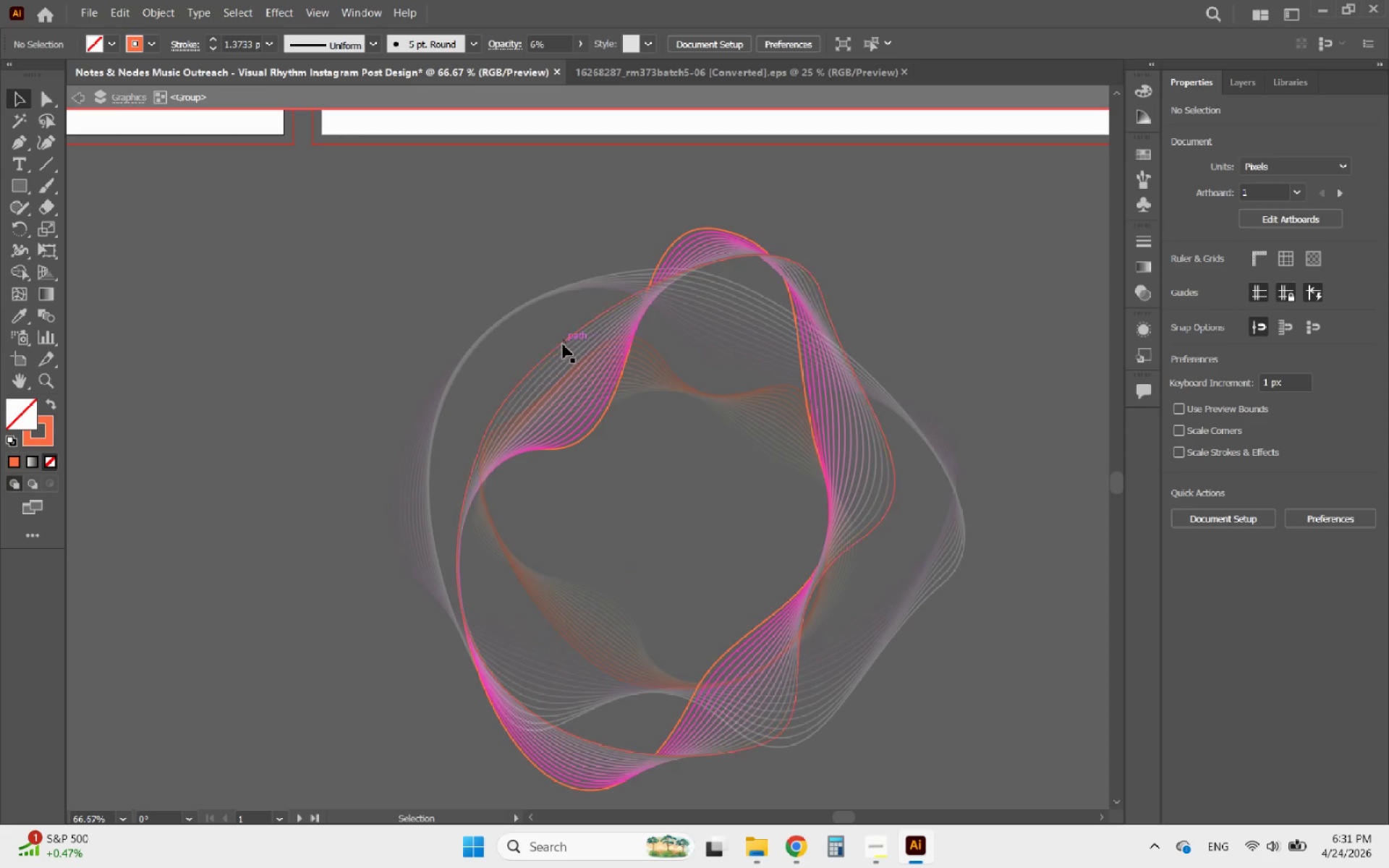 
hold_key(key=AltLeft, duration=0.5)
scroll: coordinate [587, 386], scroll_direction: up, amount: 4.0
 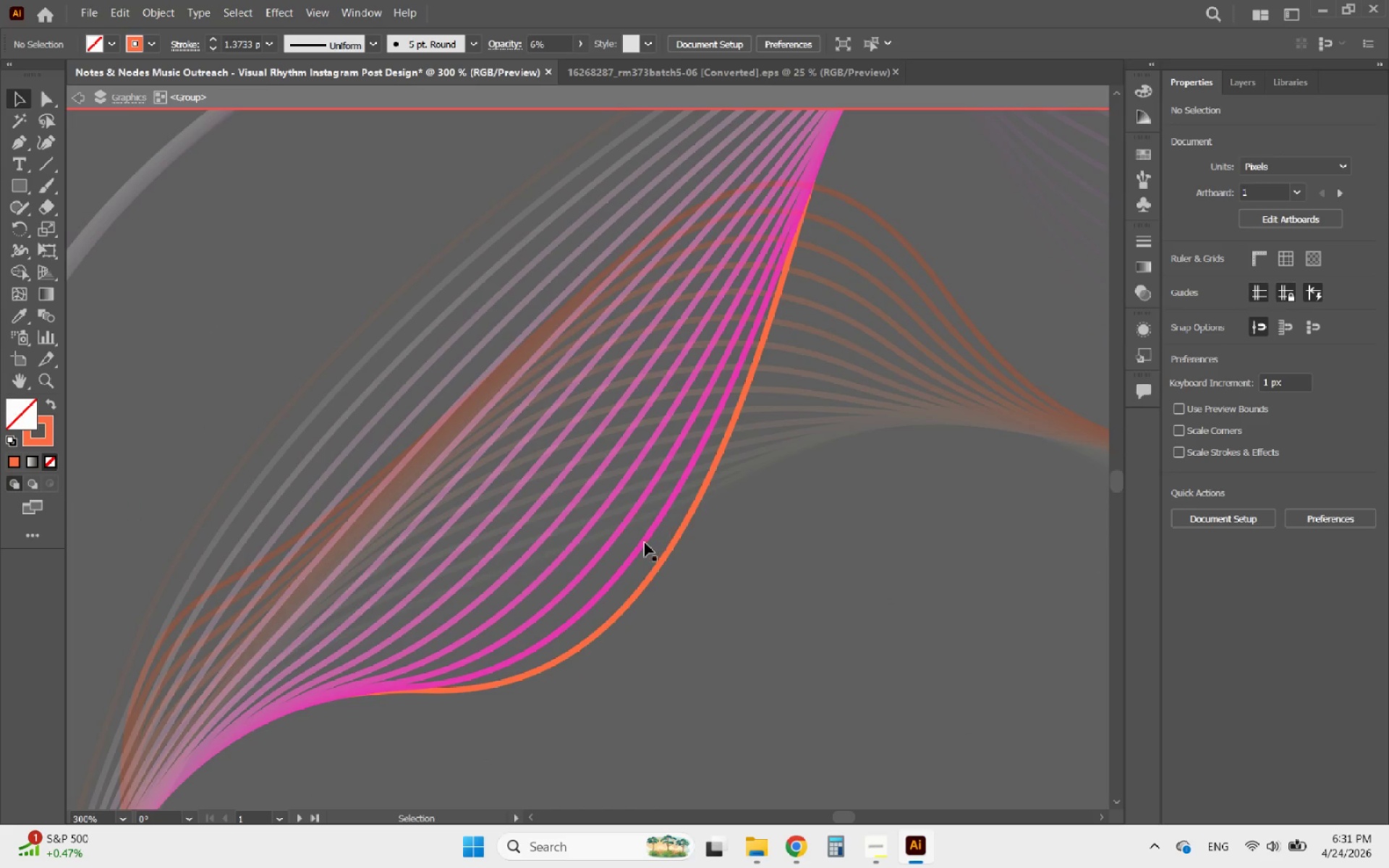 
left_click([645, 542])
 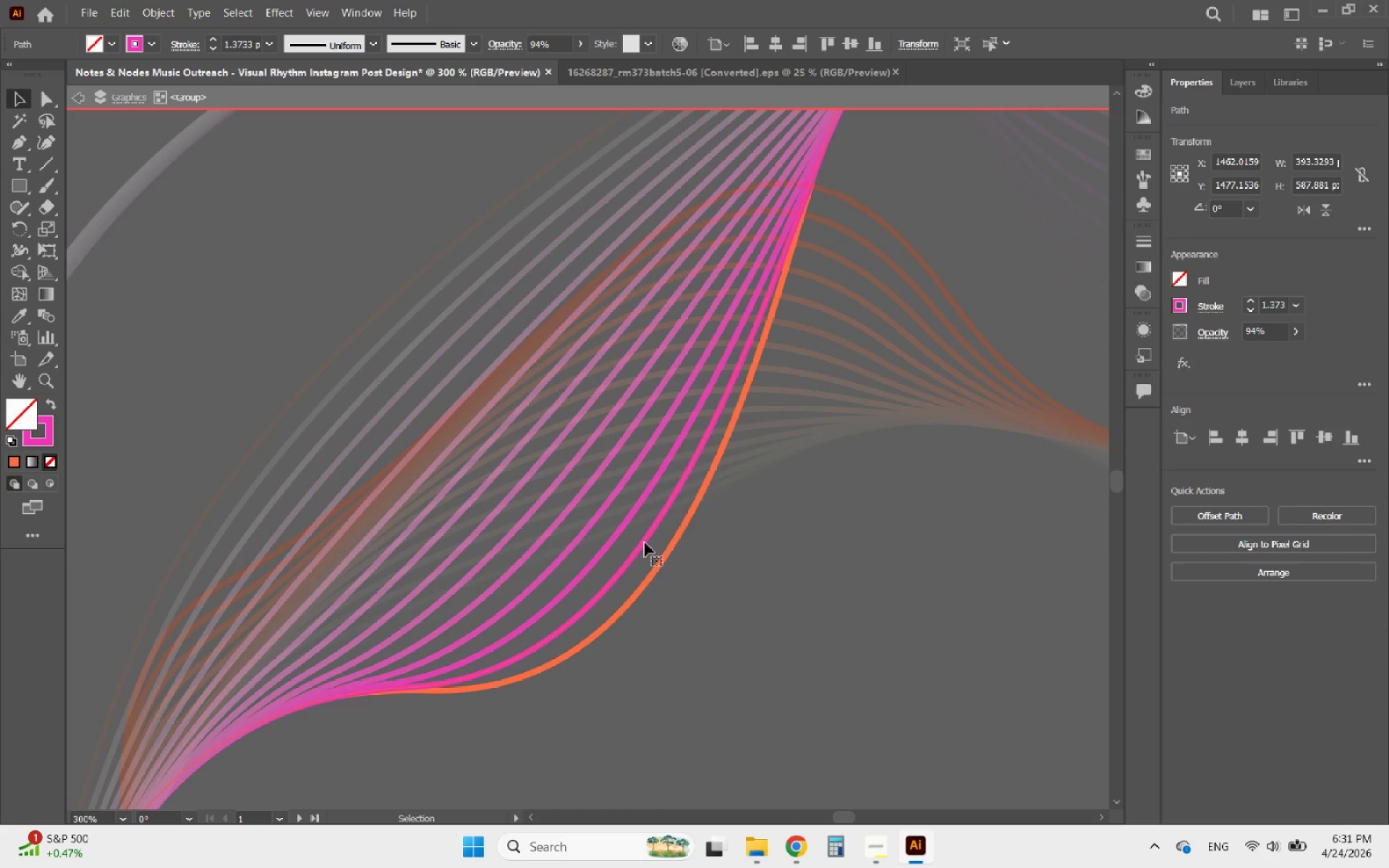 
hold_key(key=AltLeft, duration=0.73)
scroll: coordinate [562, 484], scroll_direction: down, amount: 4.0
 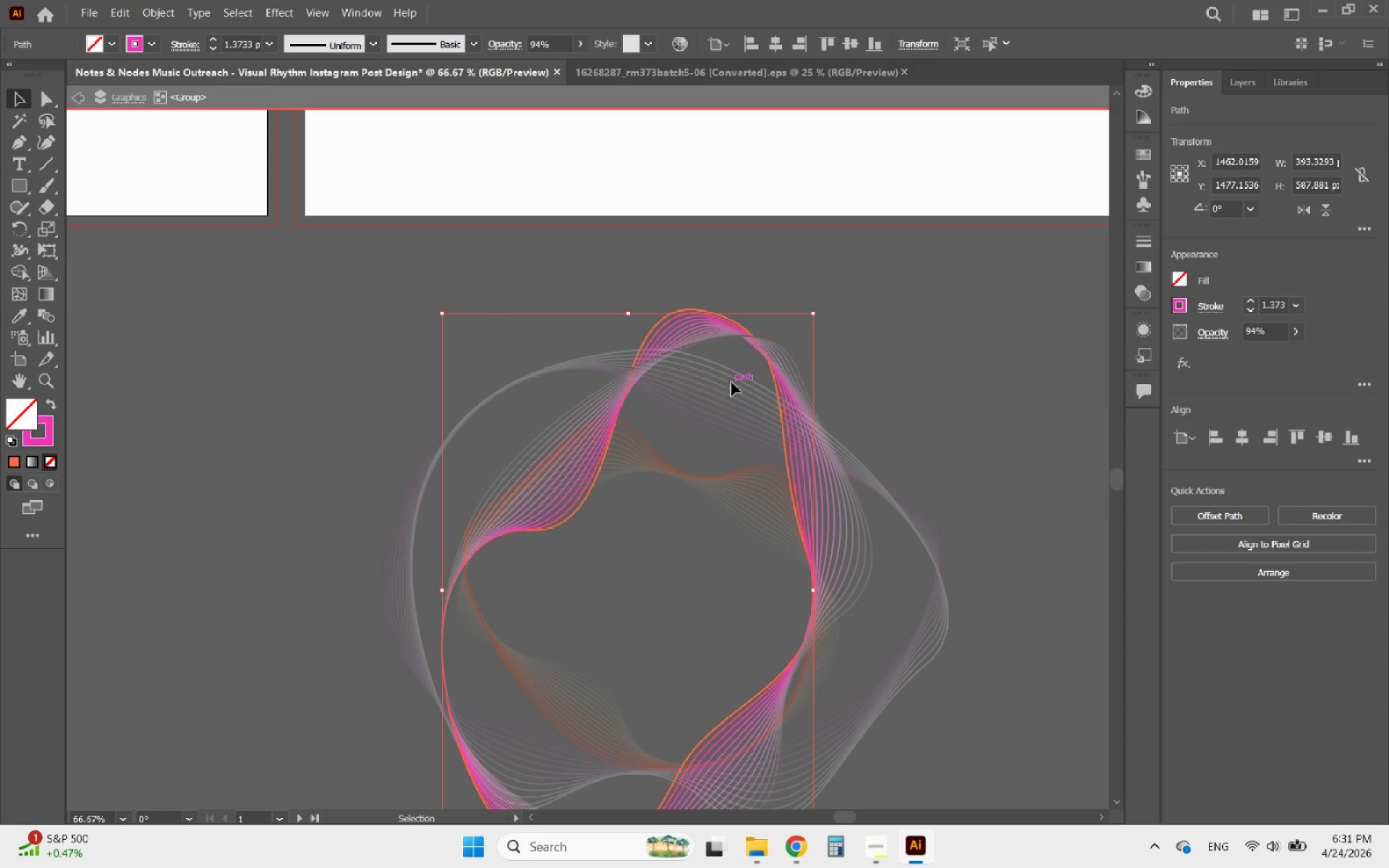 
hold_key(key=AltLeft, duration=1.06)
scroll: coordinate [721, 358], scroll_direction: up, amount: 2.0
 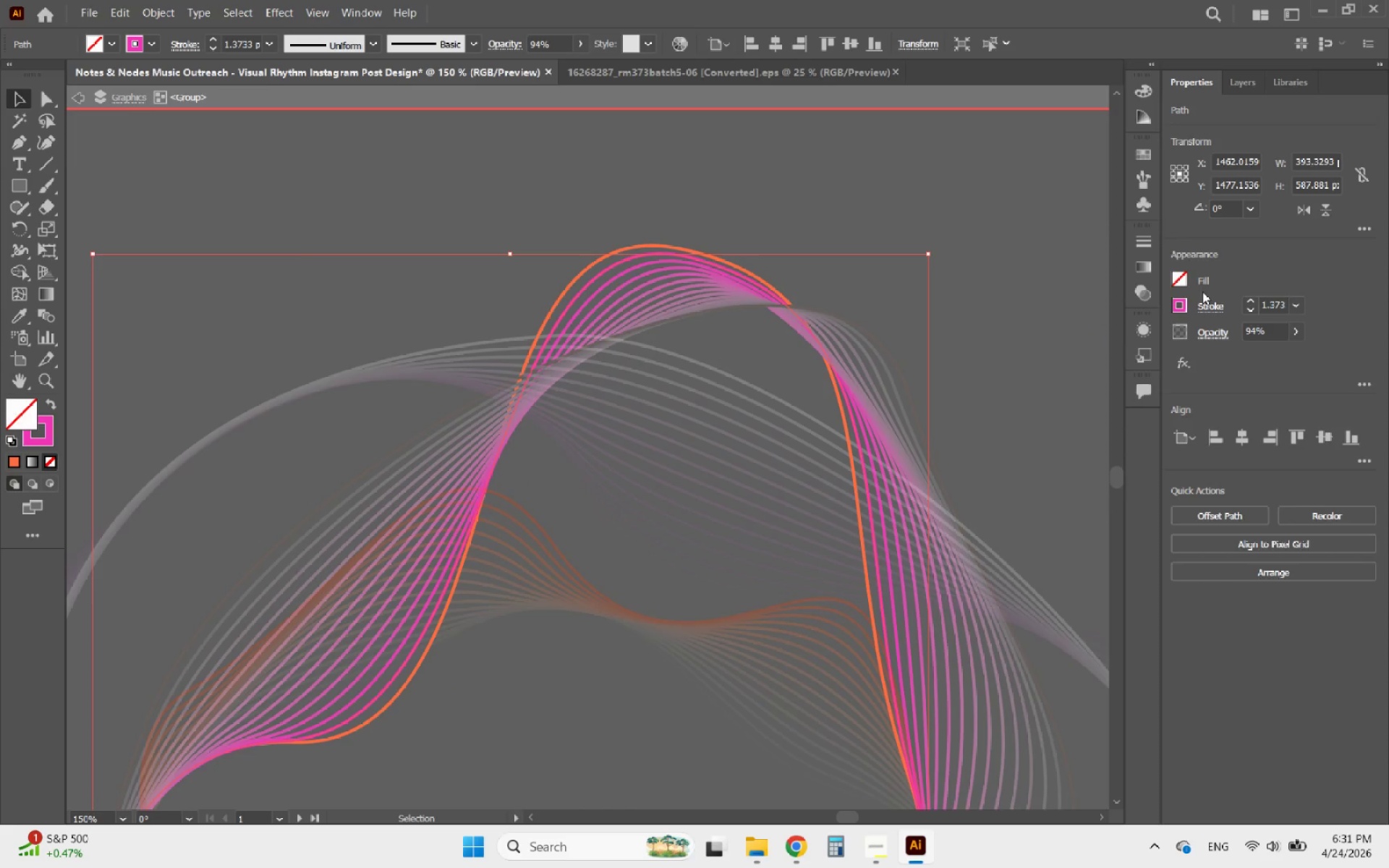 
left_click([1179, 306])
 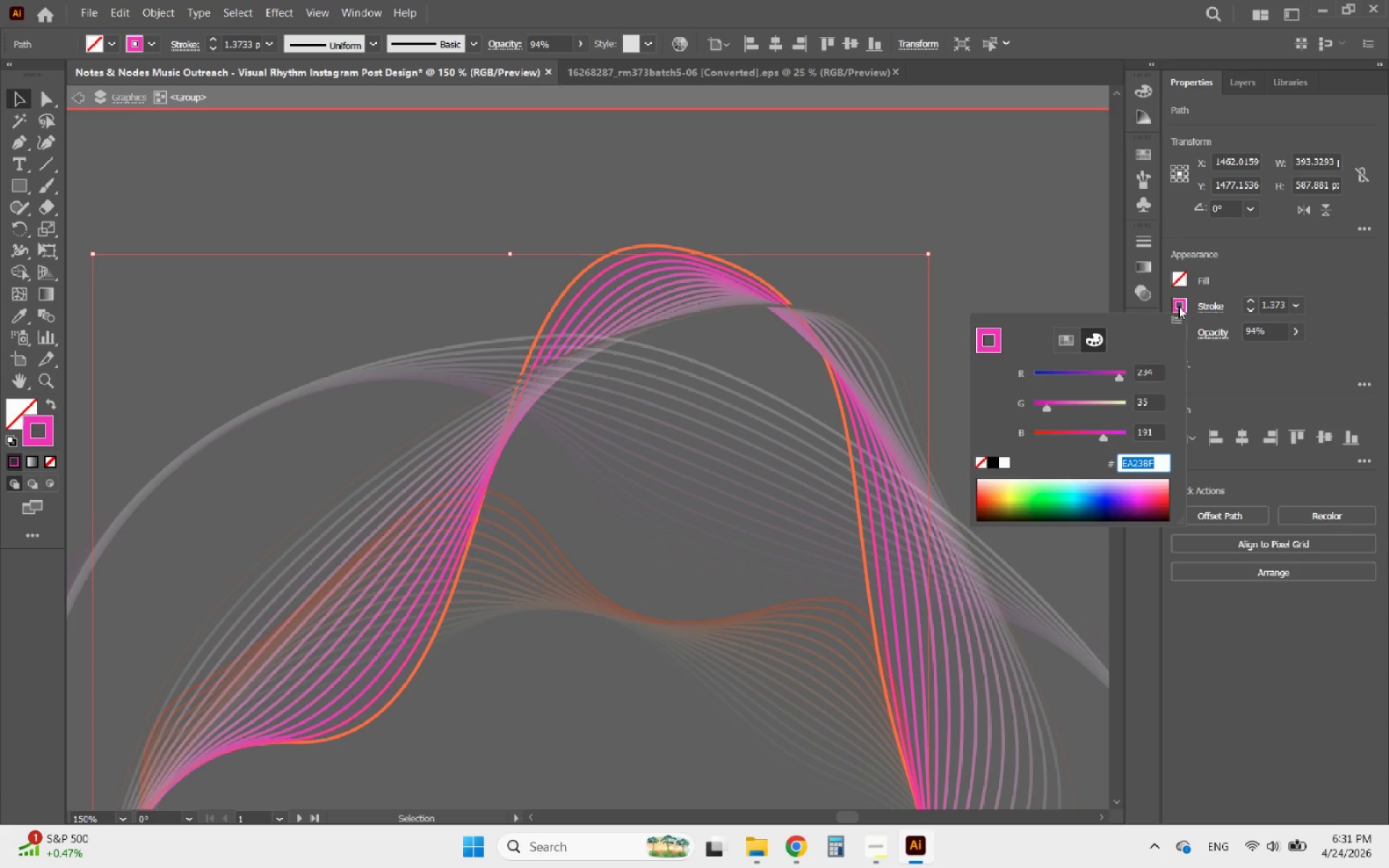 
key(Control+V)
 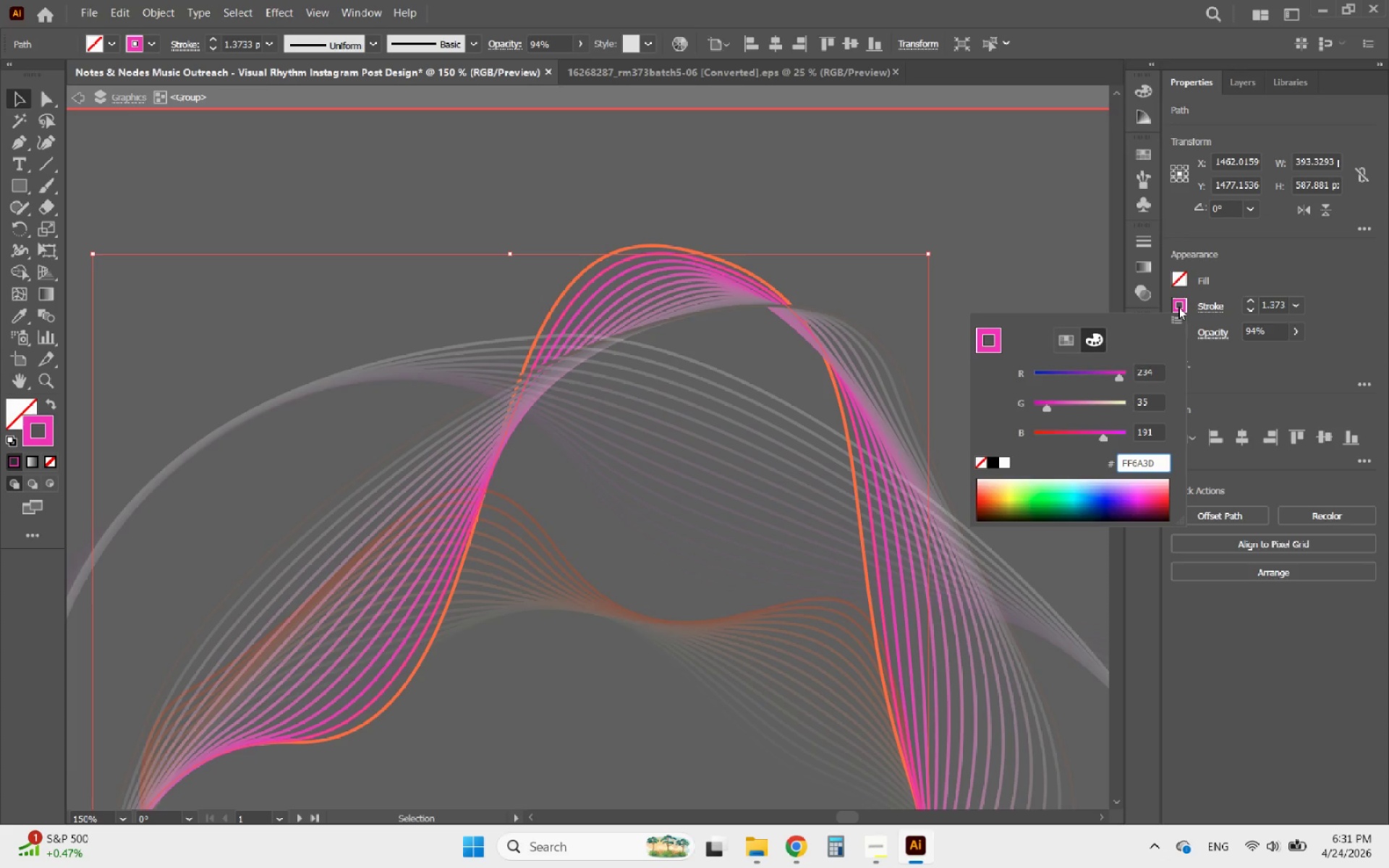 
key(Enter)
 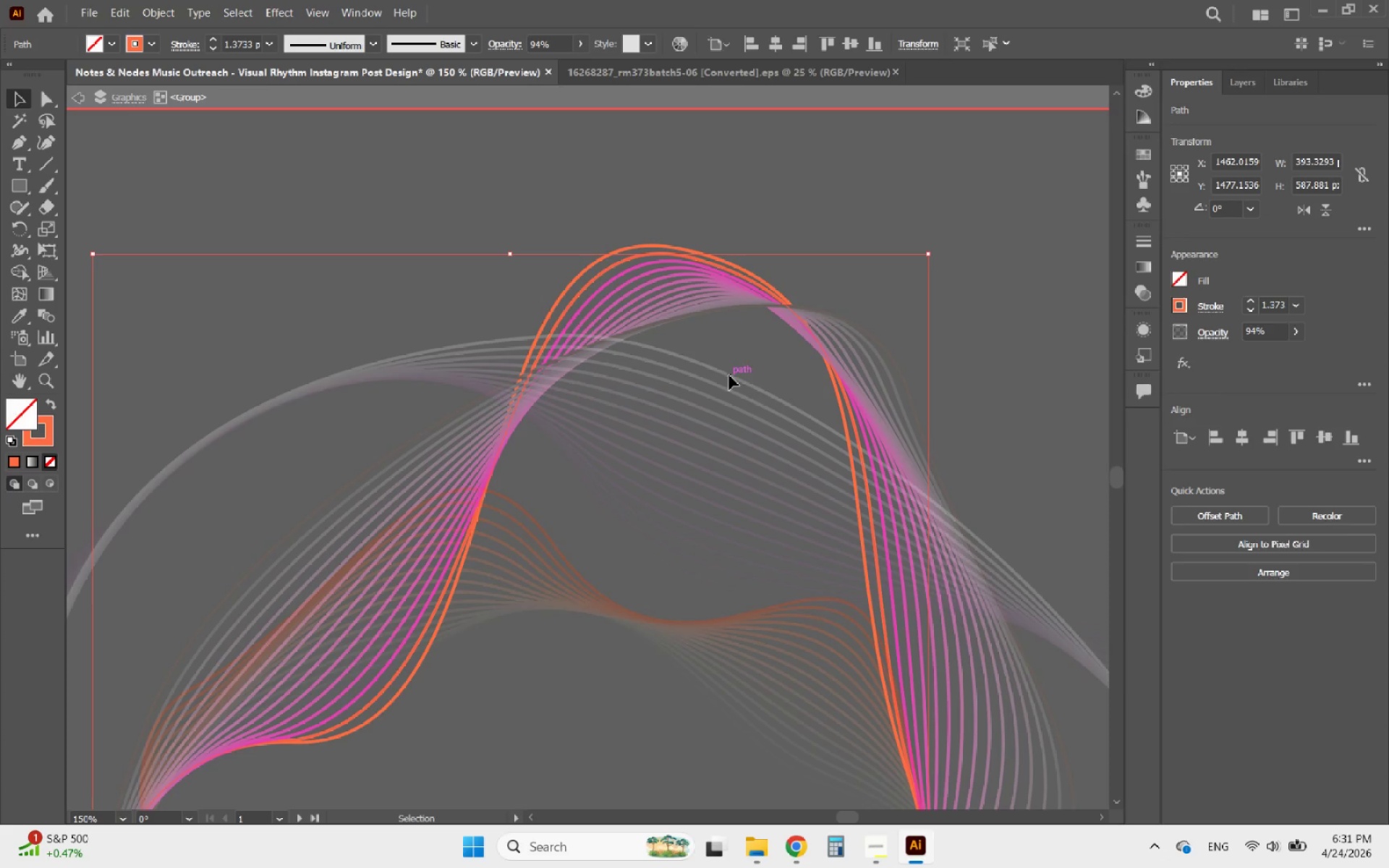 
left_click([706, 345])
 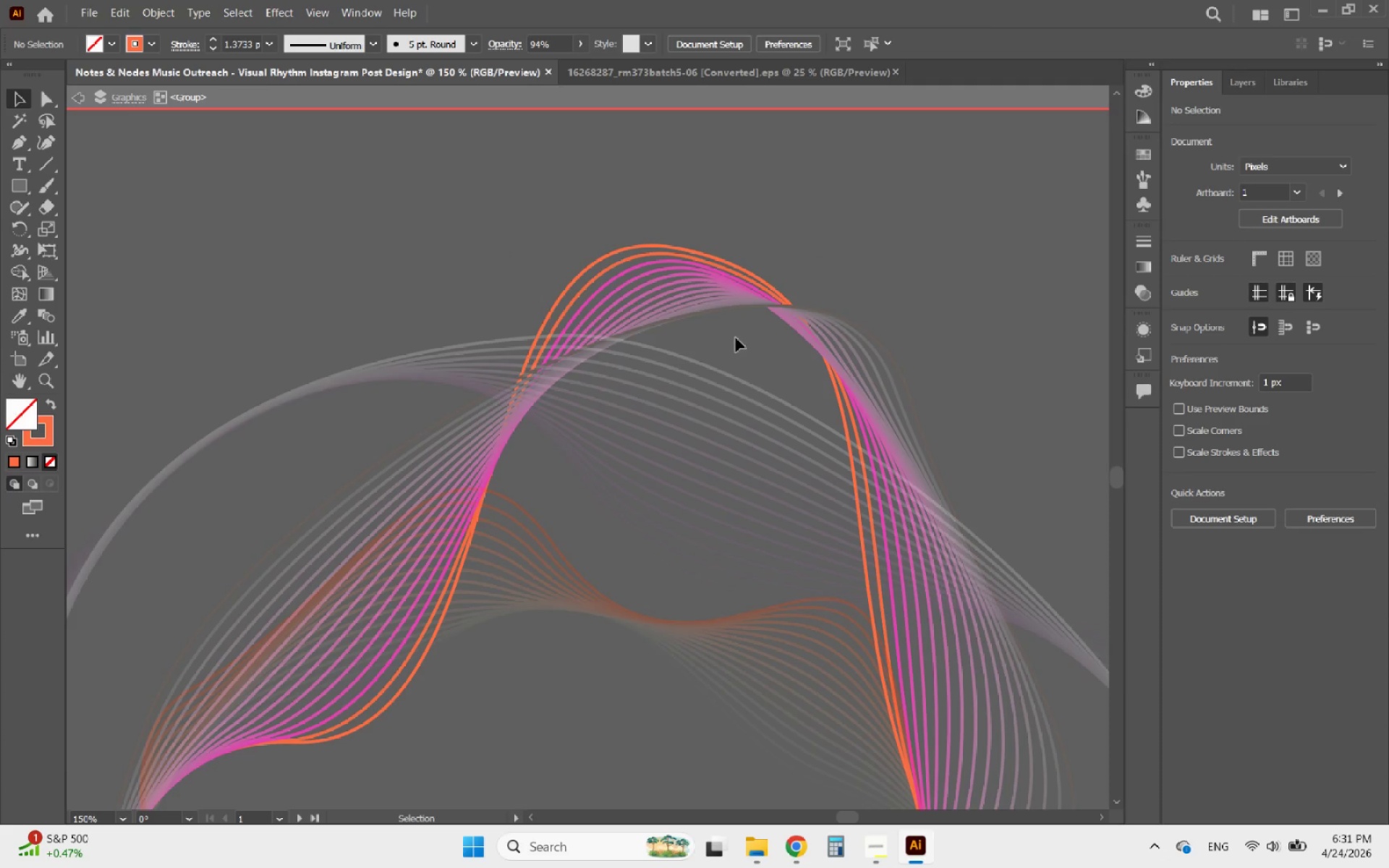 
left_click_drag(start_coordinate=[736, 338], to_coordinate=[618, 272])
 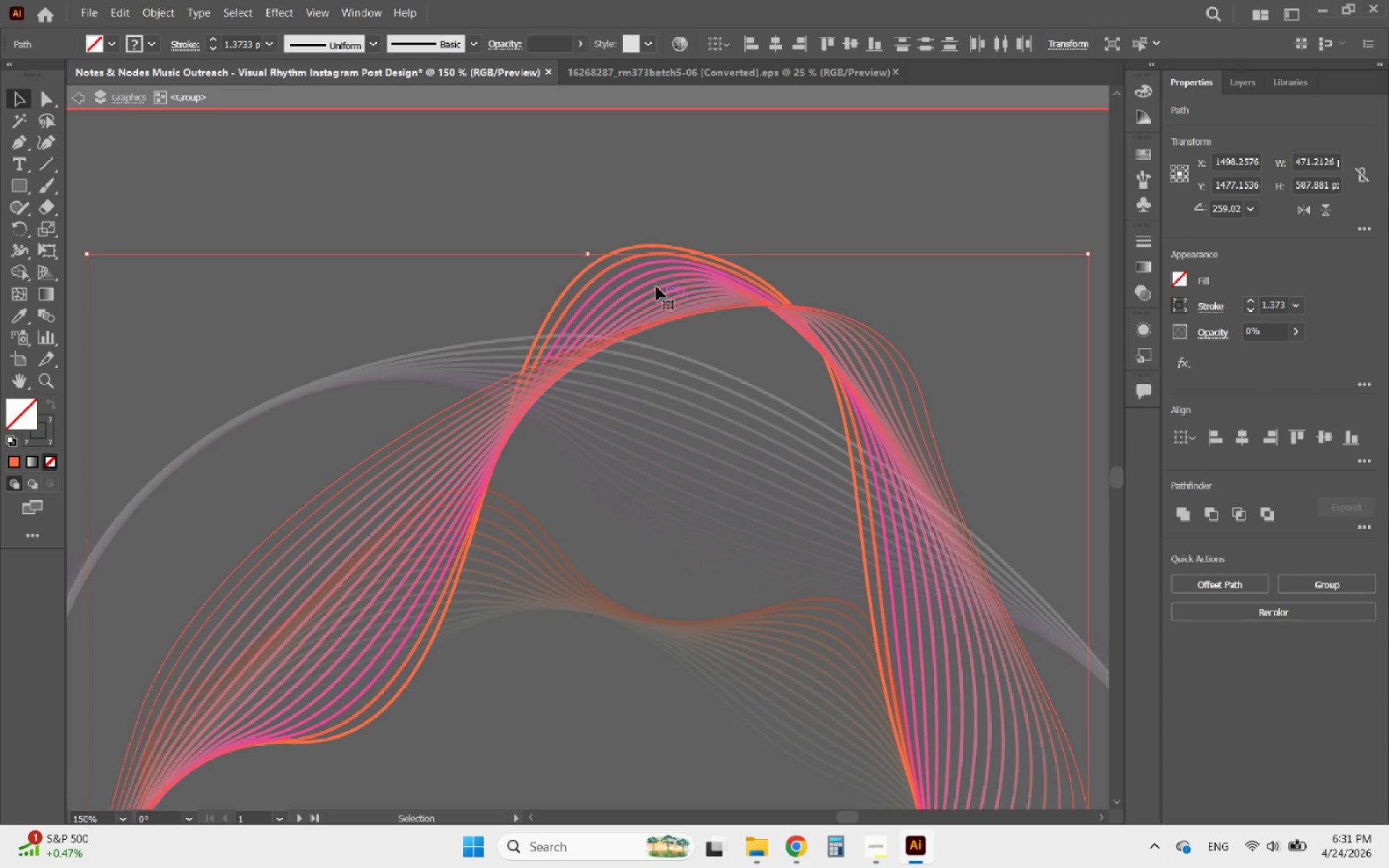 
wait(5.94)
 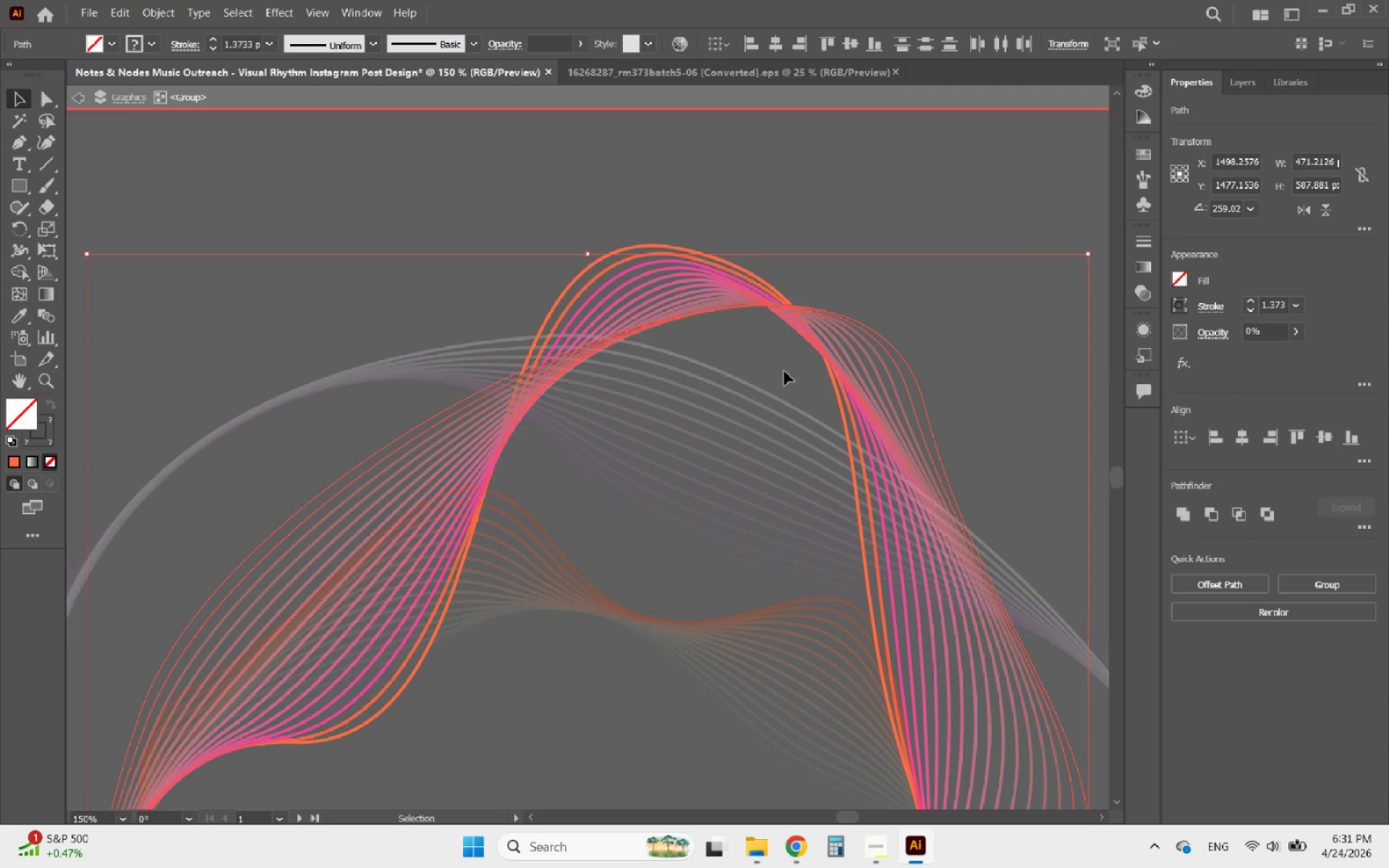 
hold_key(key=ShiftLeft, duration=0.48)
left_click([616, 266])
 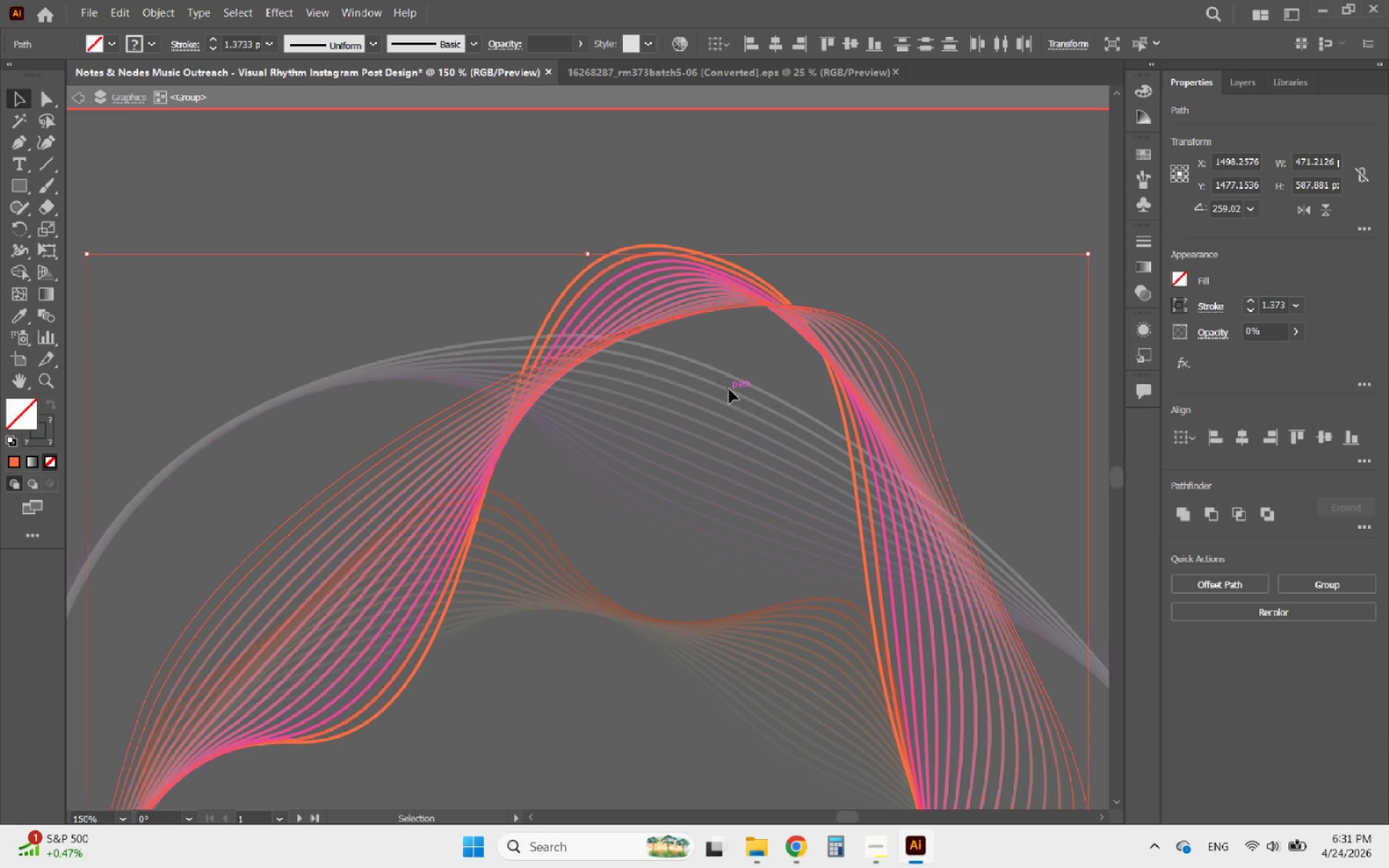 
hold_key(key=ShiftLeft, duration=1.33)
 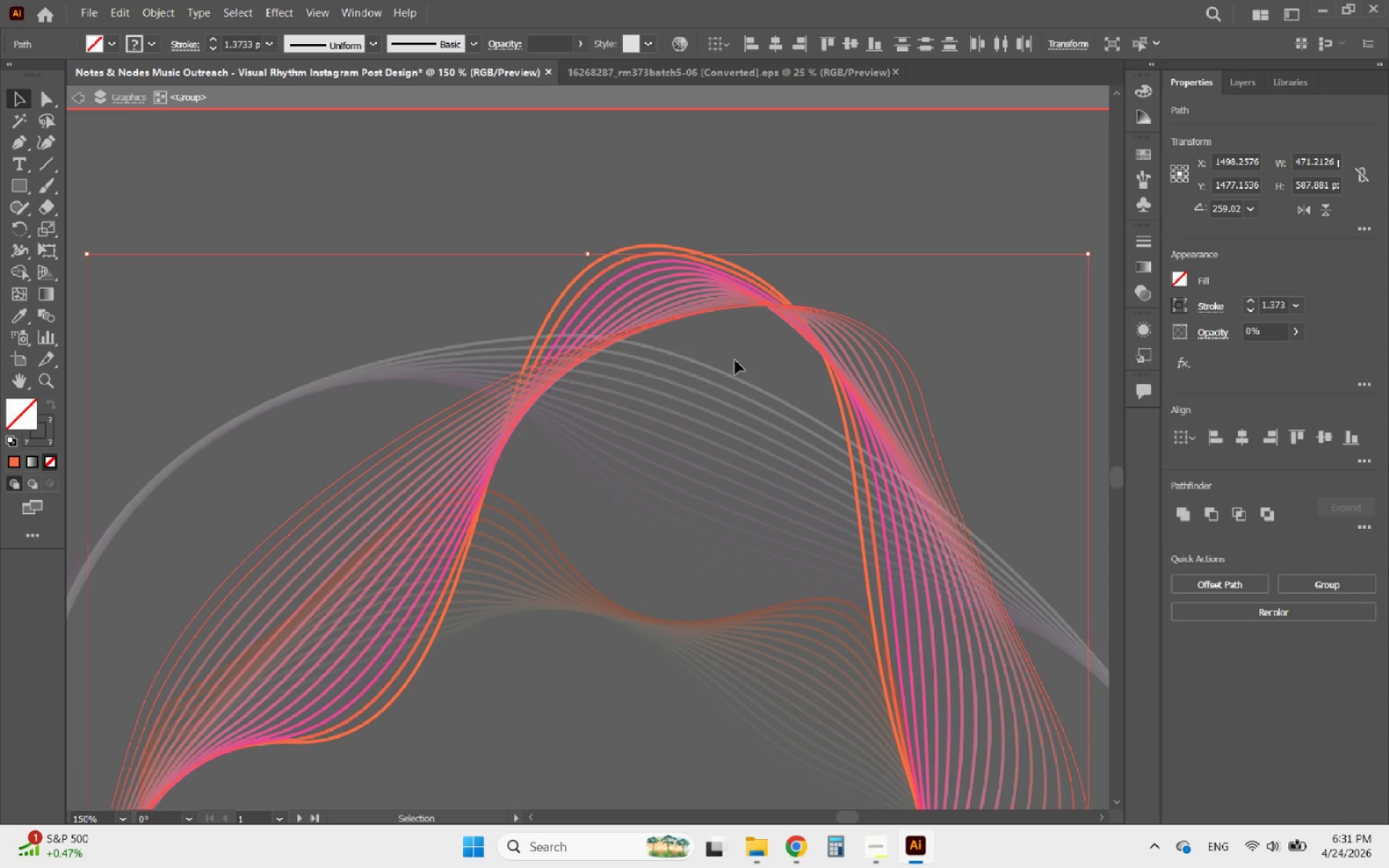 
left_click([736, 352])
 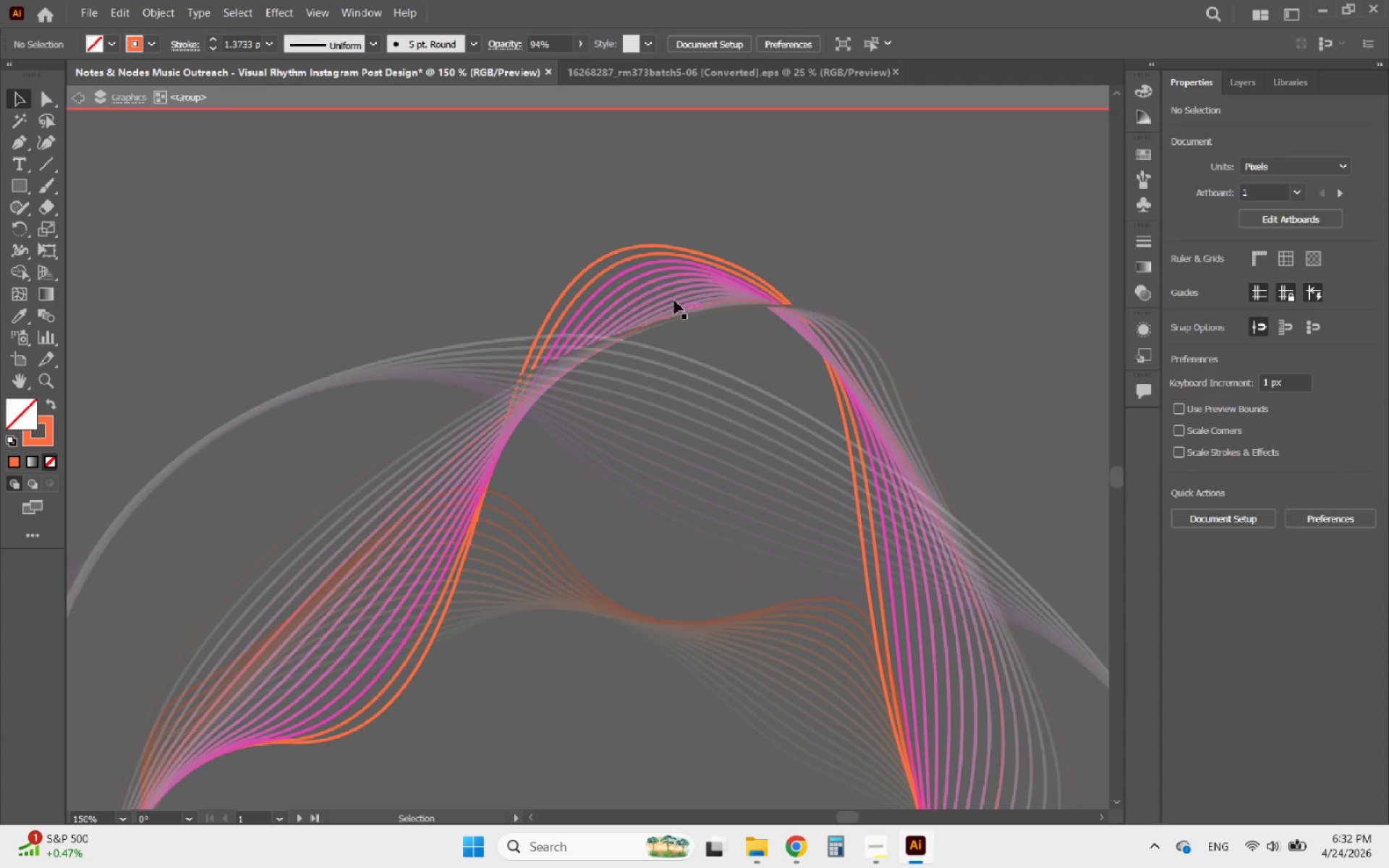 
hold_key(key=AltLeft, duration=0.41)
scroll: coordinate [645, 205], scroll_direction: up, amount: 2.0
 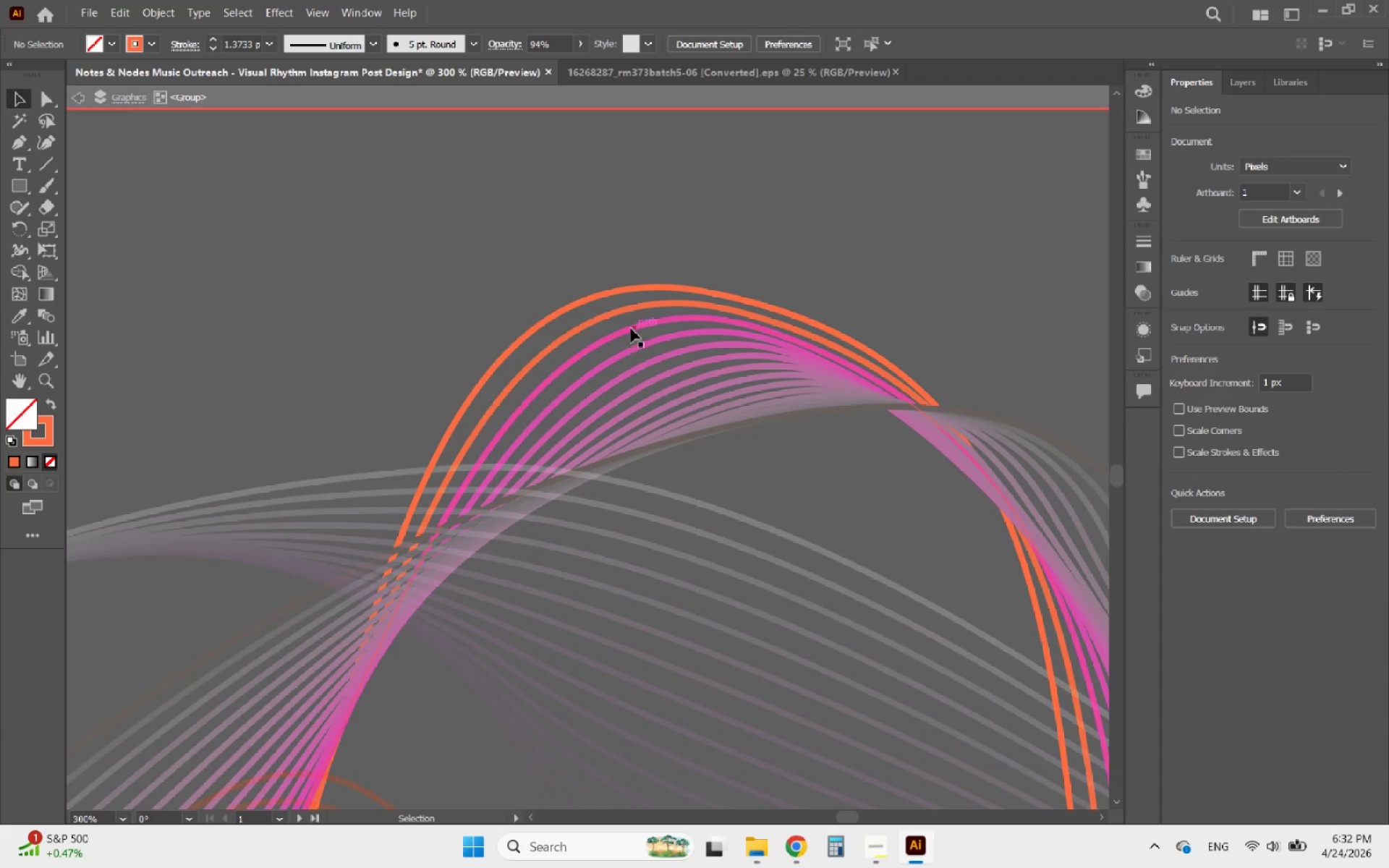 
left_click([629, 331])
 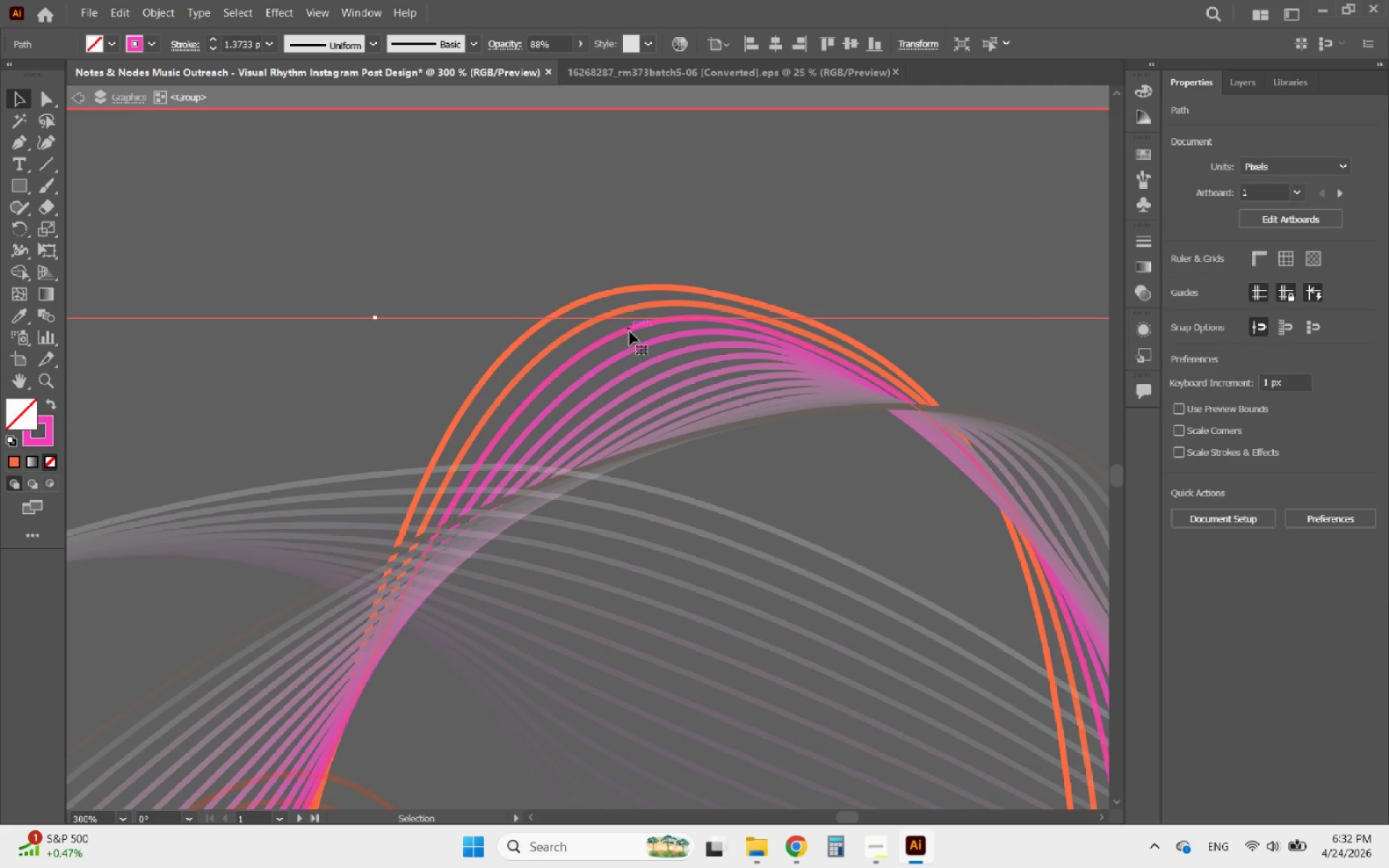 
hold_key(key=ShiftLeft, duration=2.08)
left_click([637, 349])
 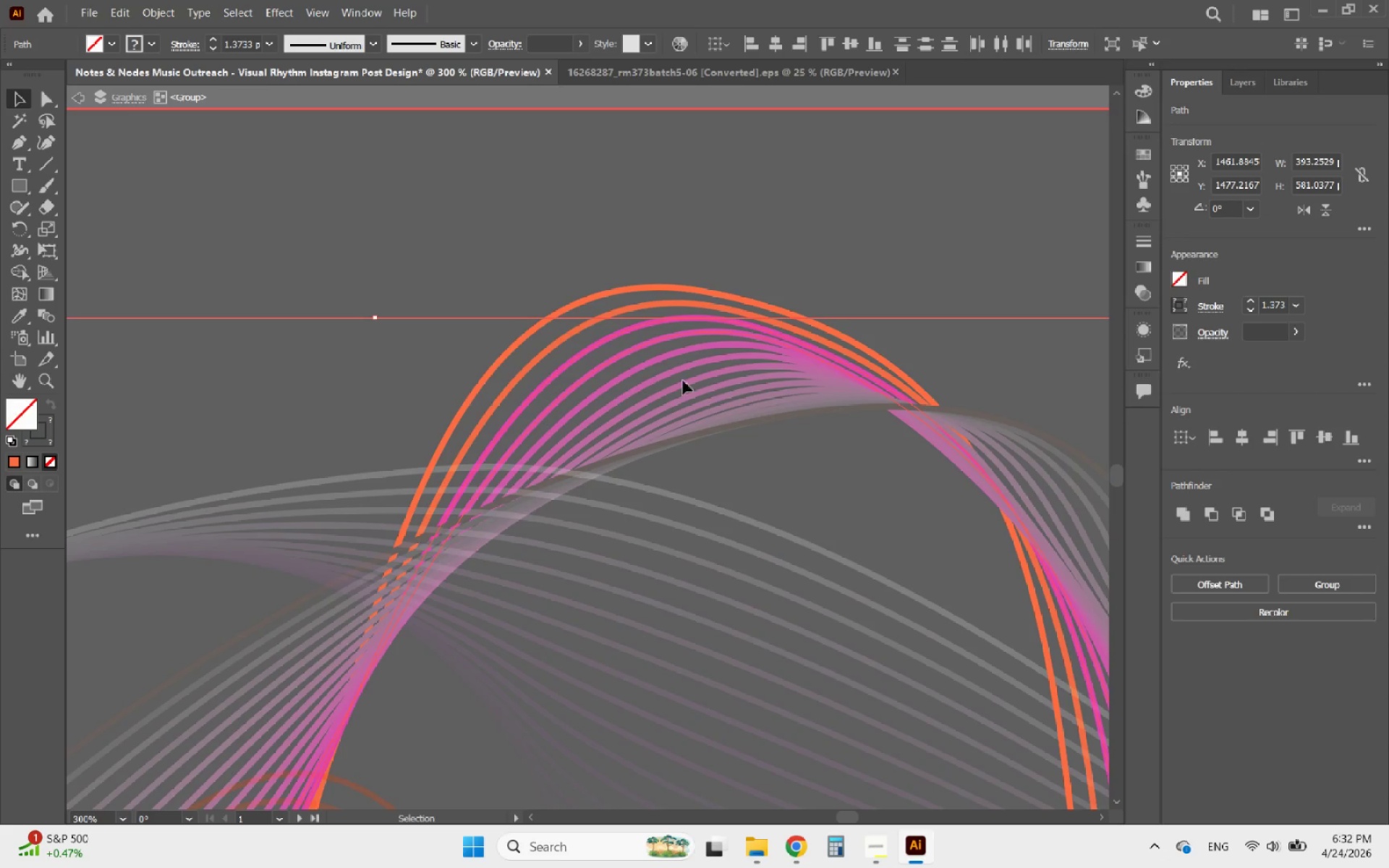 
left_click([781, 481])
 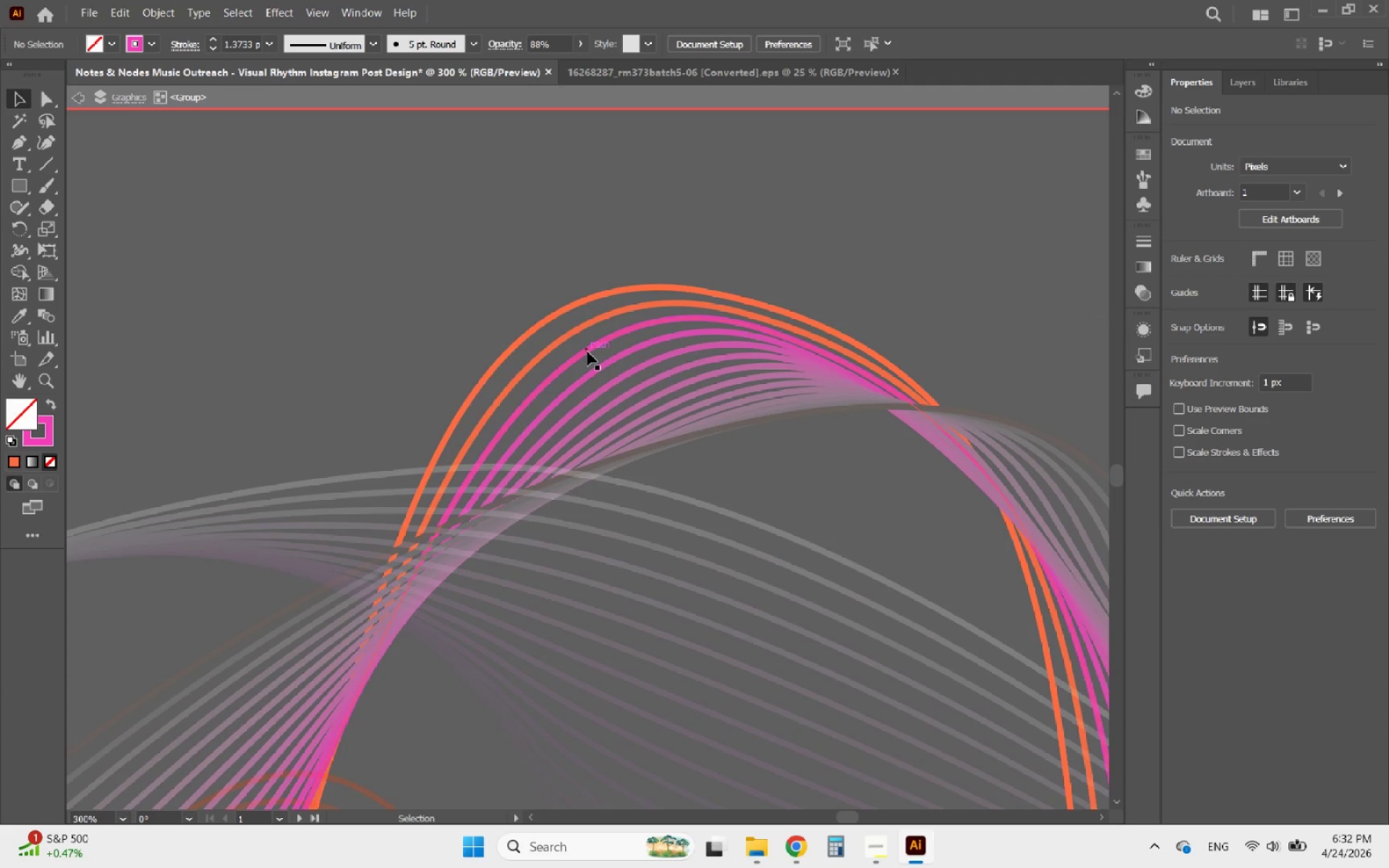 
left_click([592, 350])
 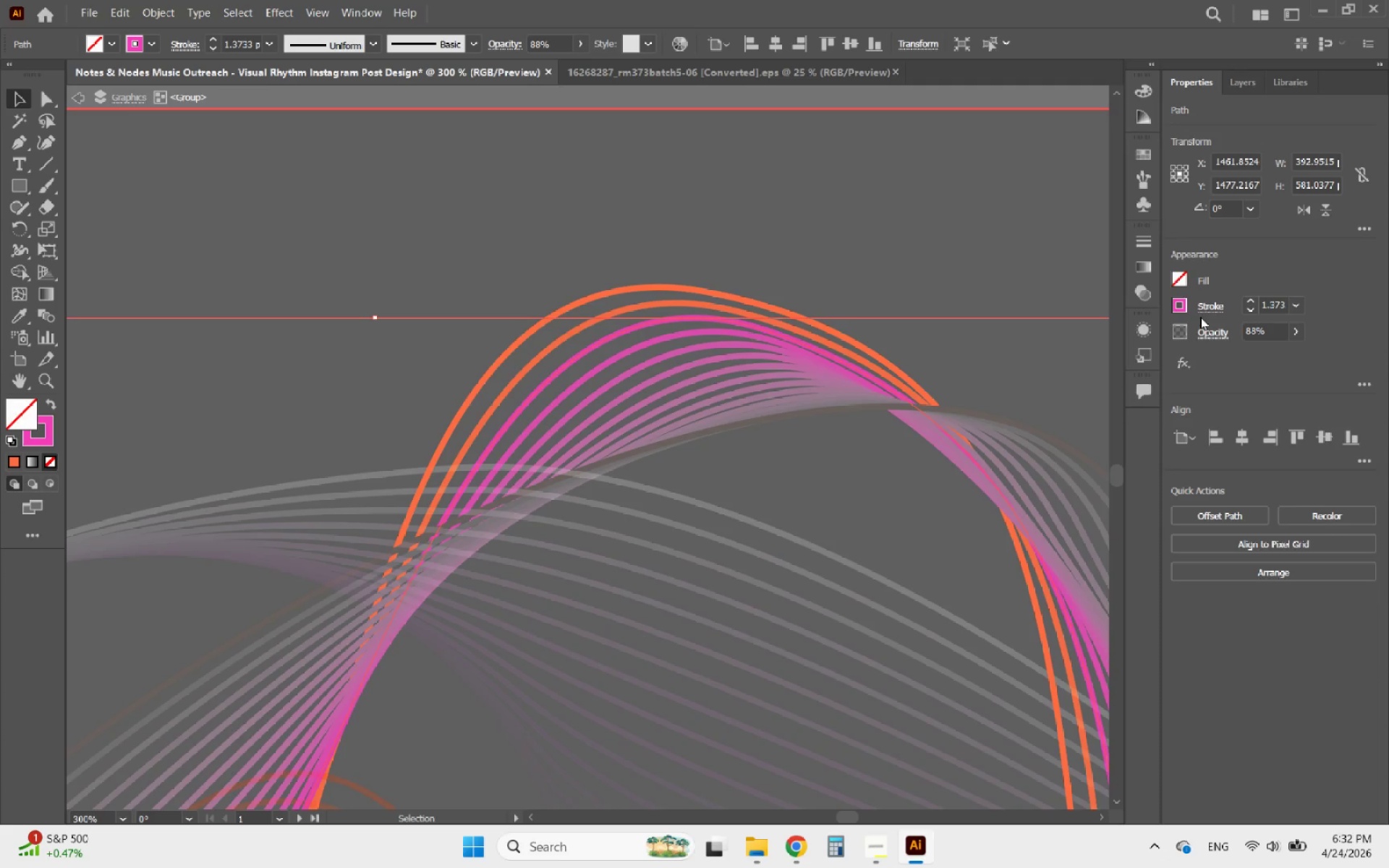 
left_click([1181, 310])
 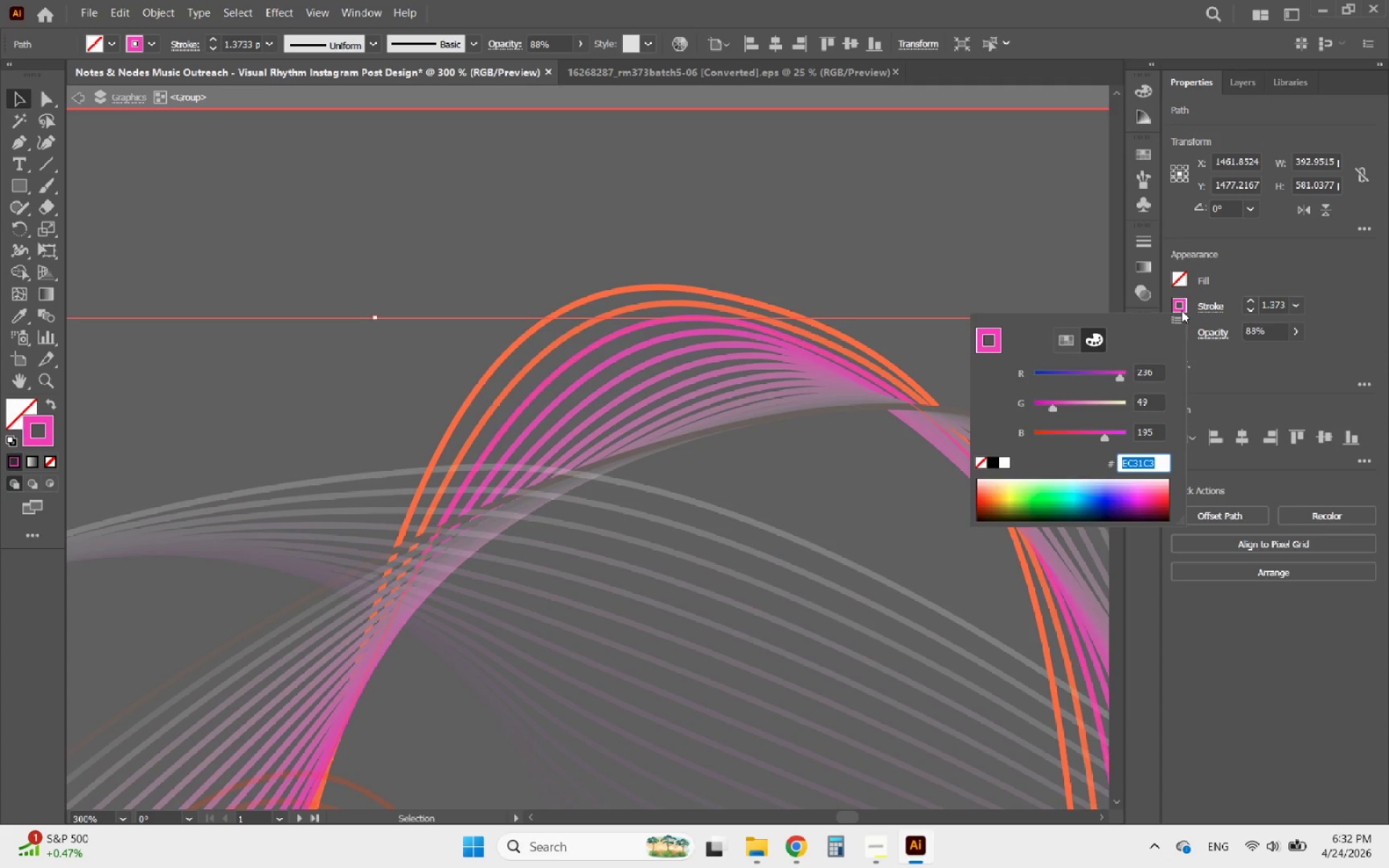 
key(Control+V)
 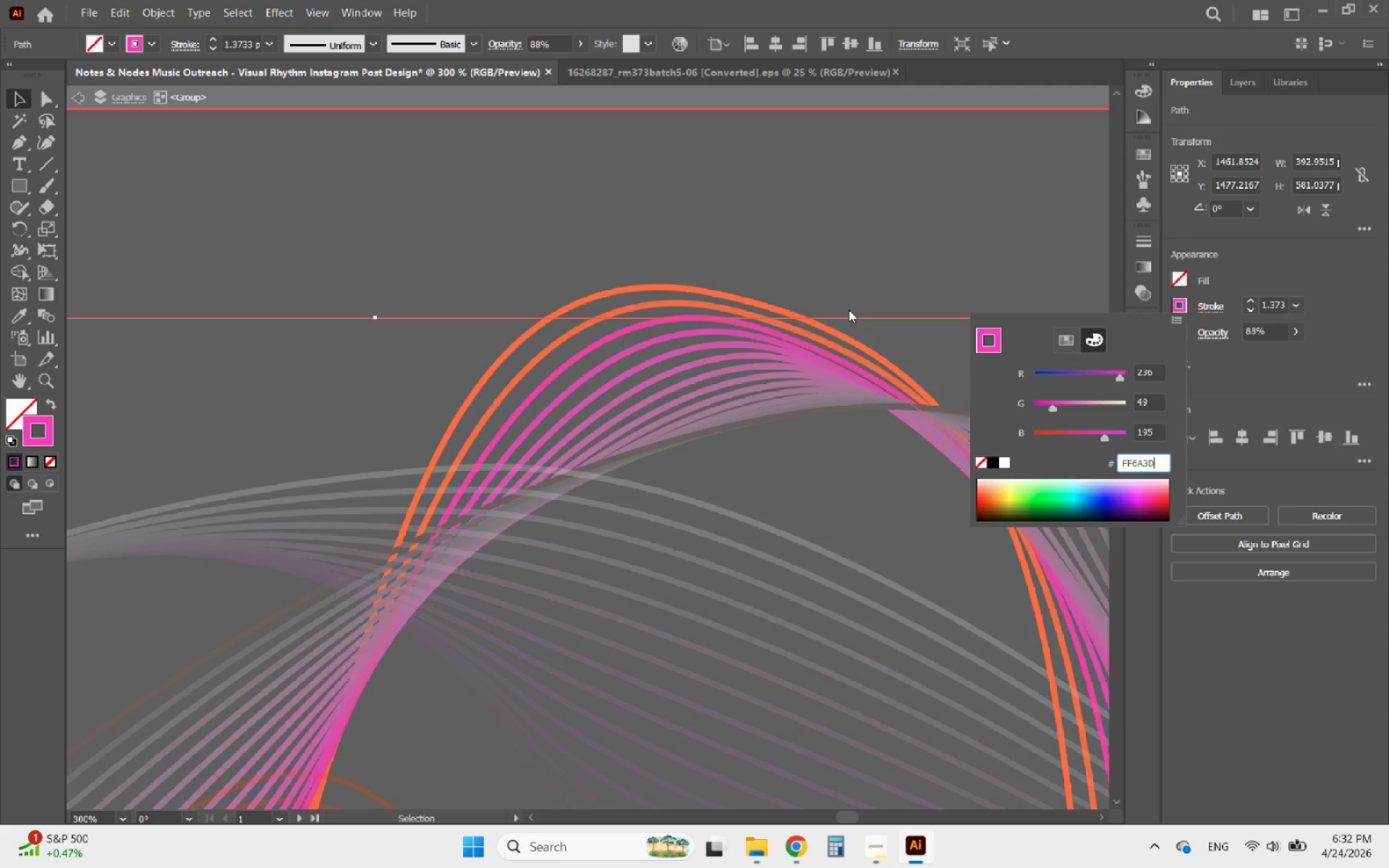 
key(Enter)
 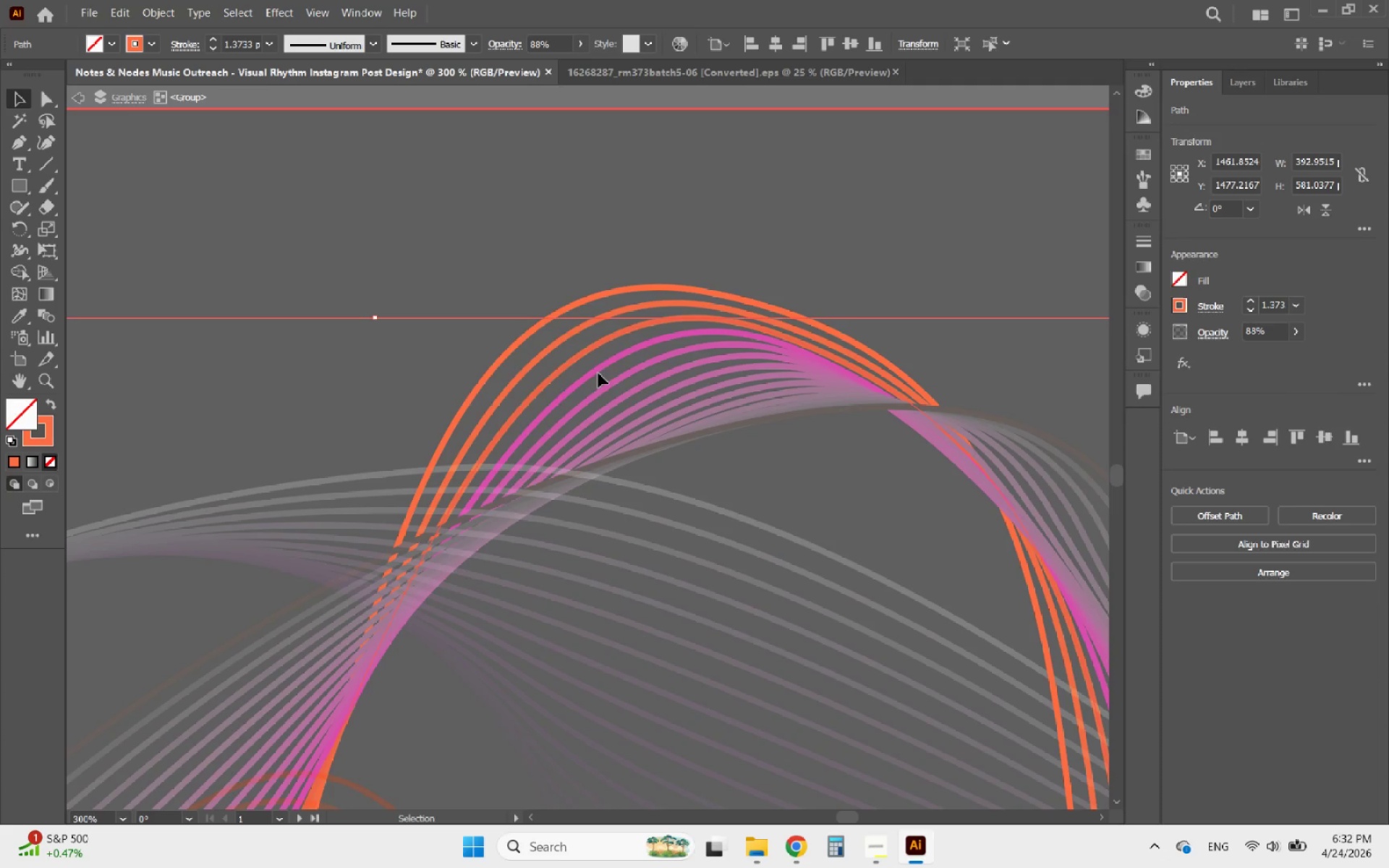 
left_click([595, 373])
 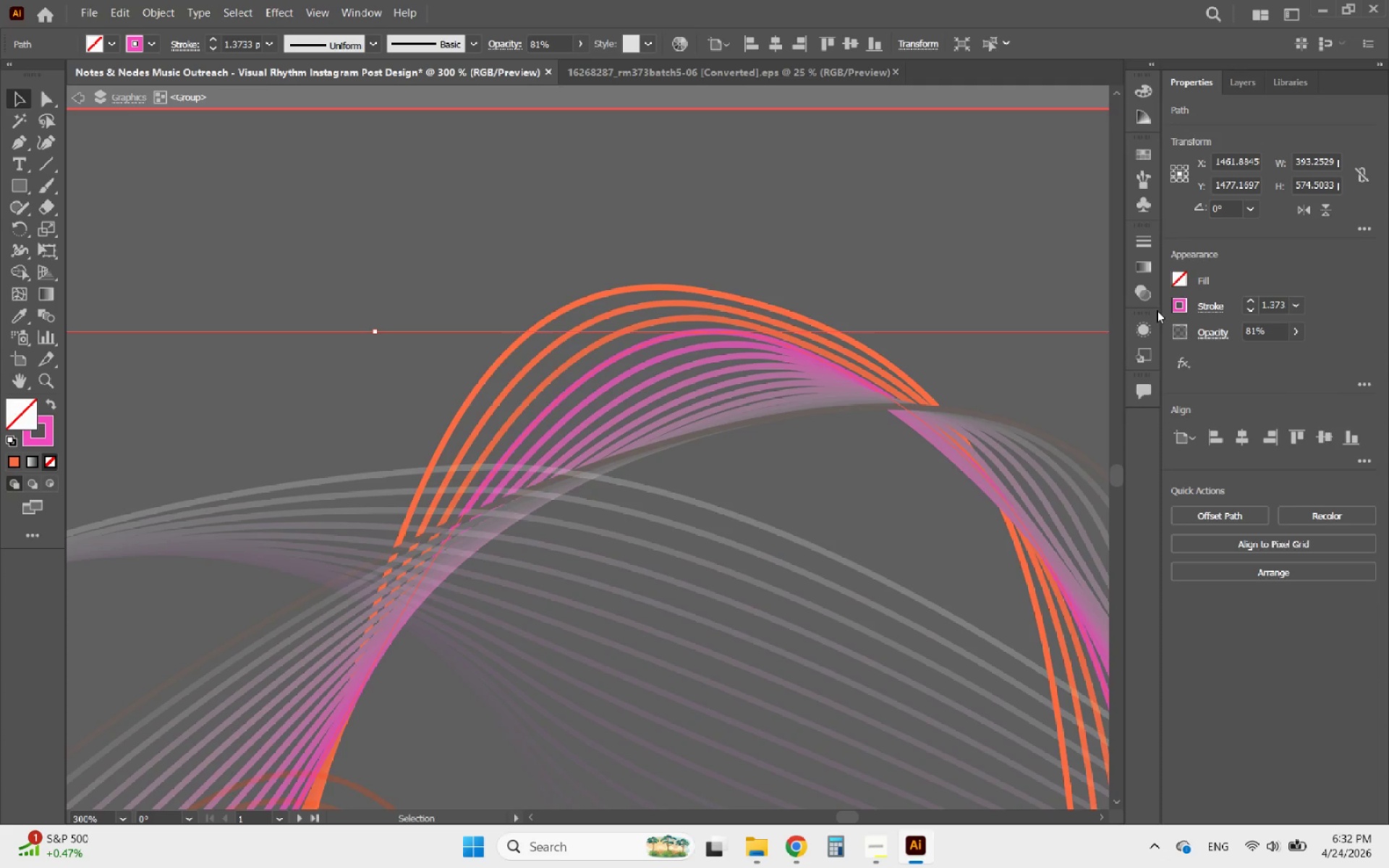 
left_click([1175, 308])
 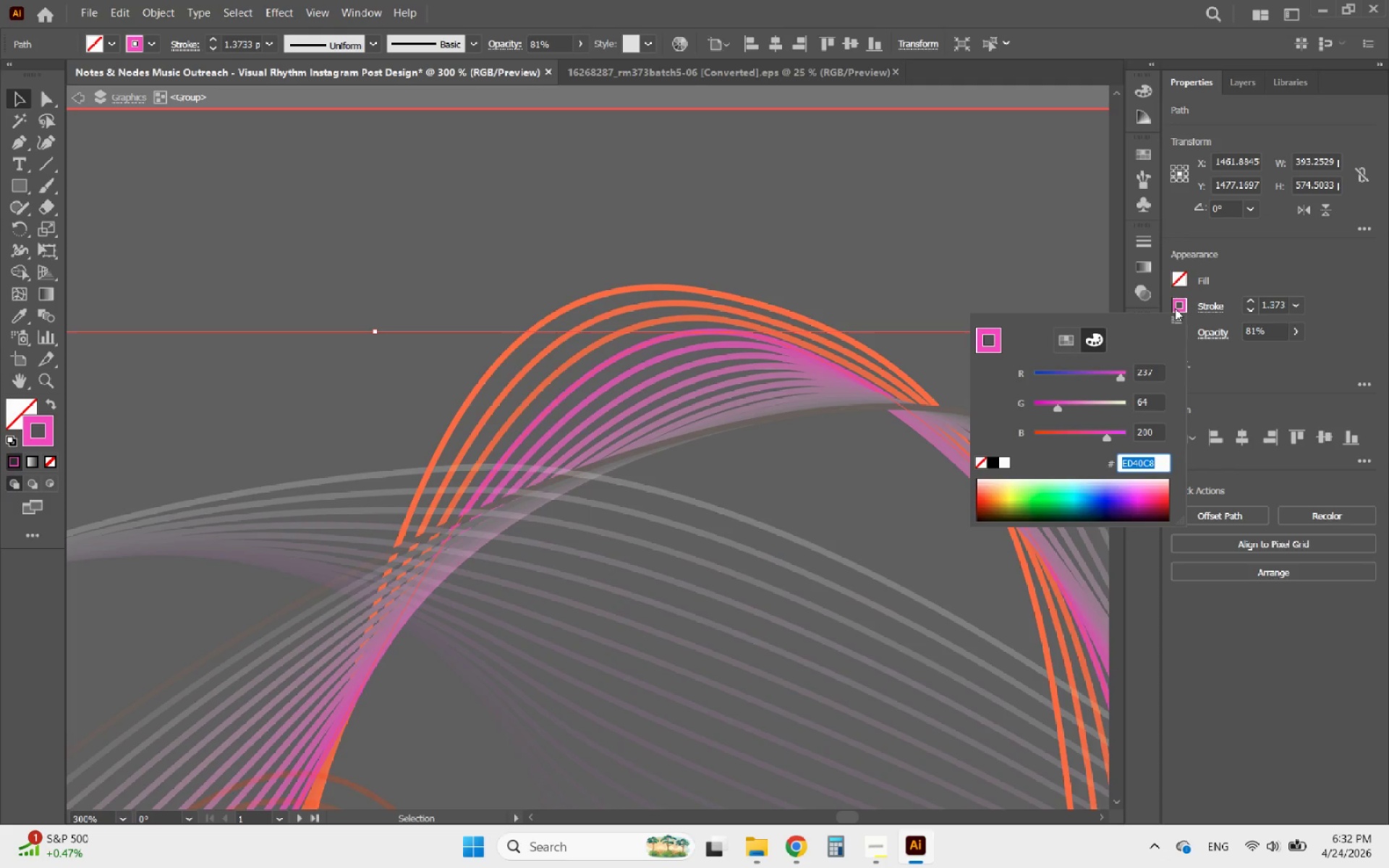 
key(Control+V)
 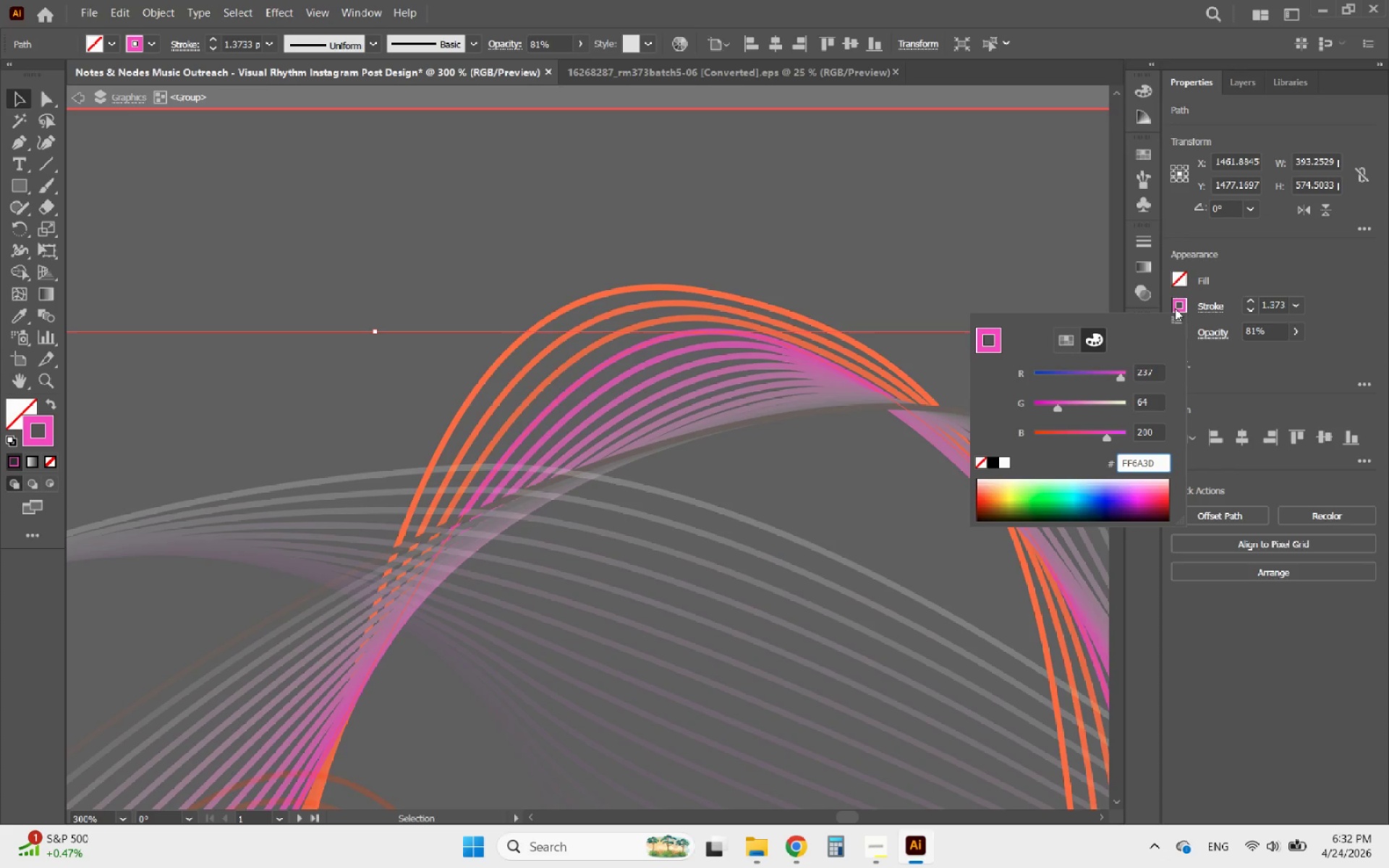 
key(Enter)
 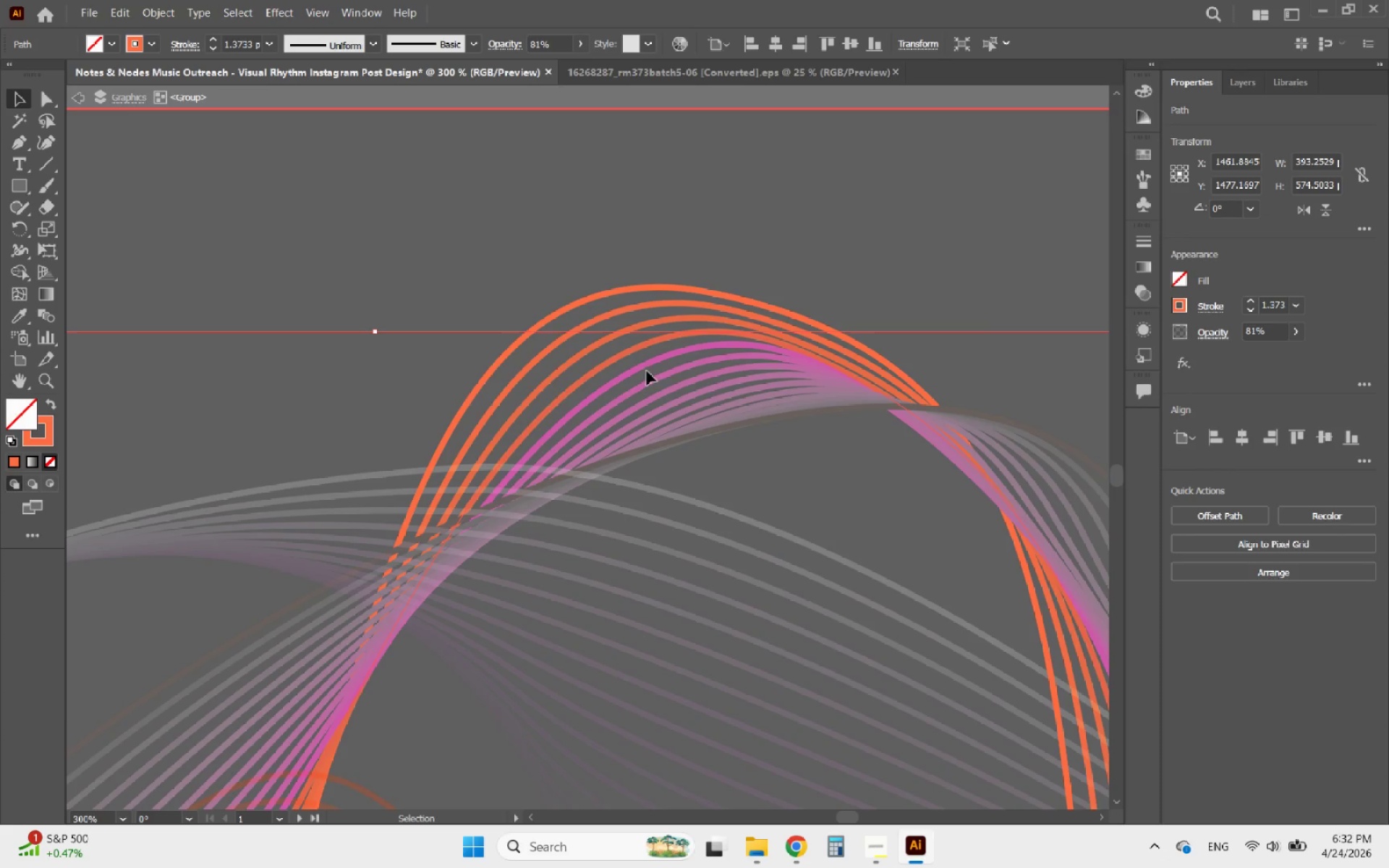 
left_click([635, 371])
 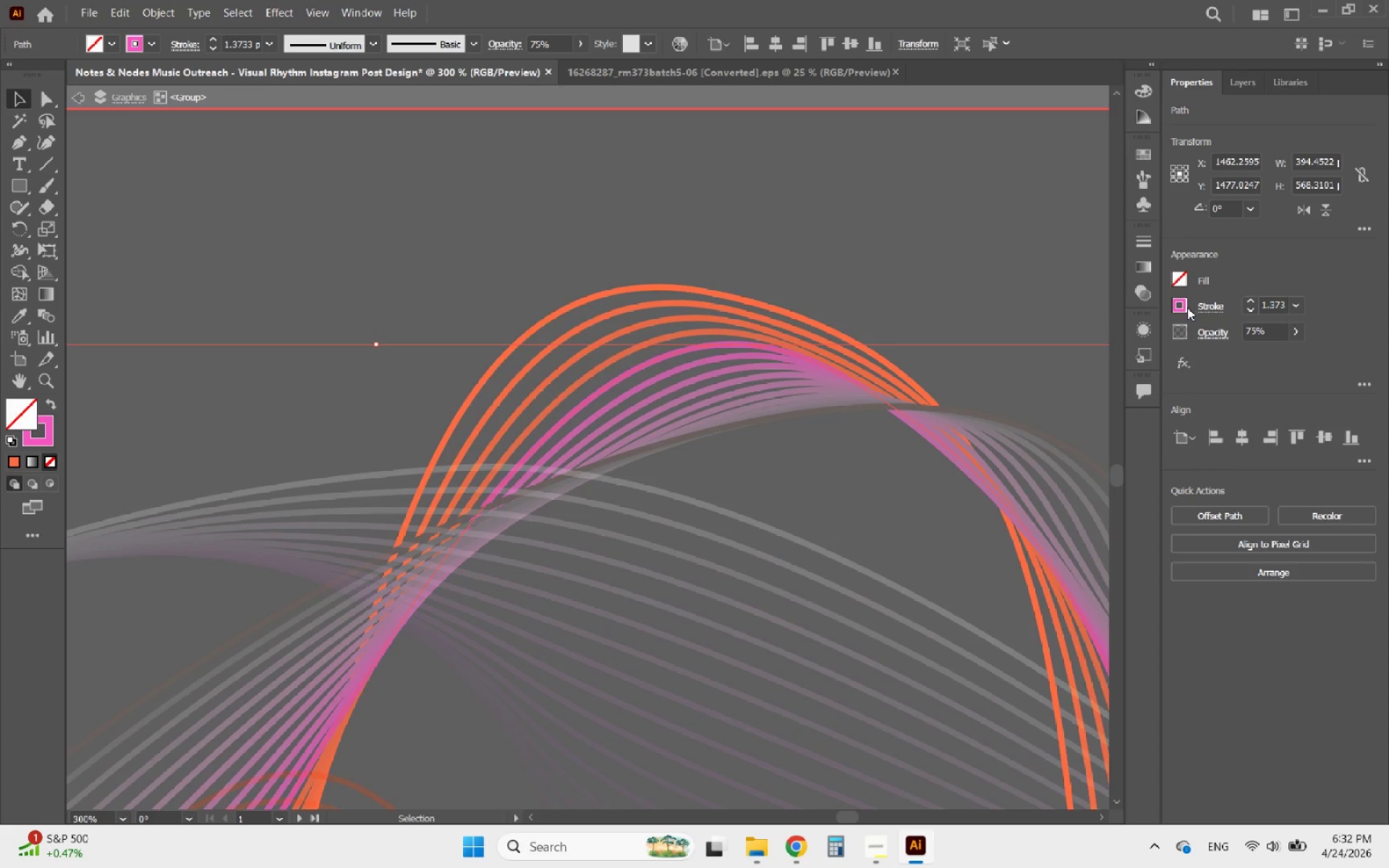 
left_click([1180, 310])
 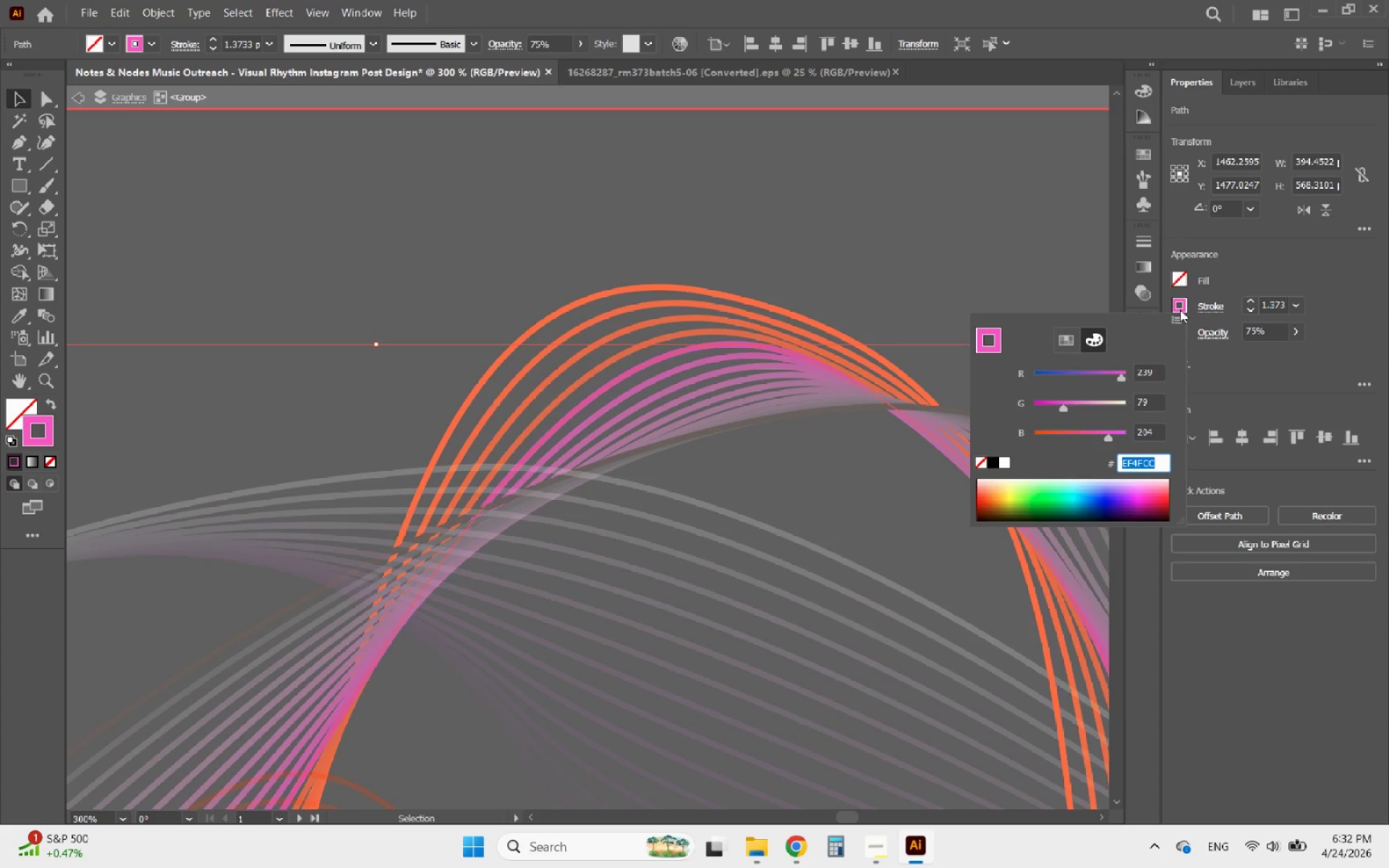 
key(Control+V)
 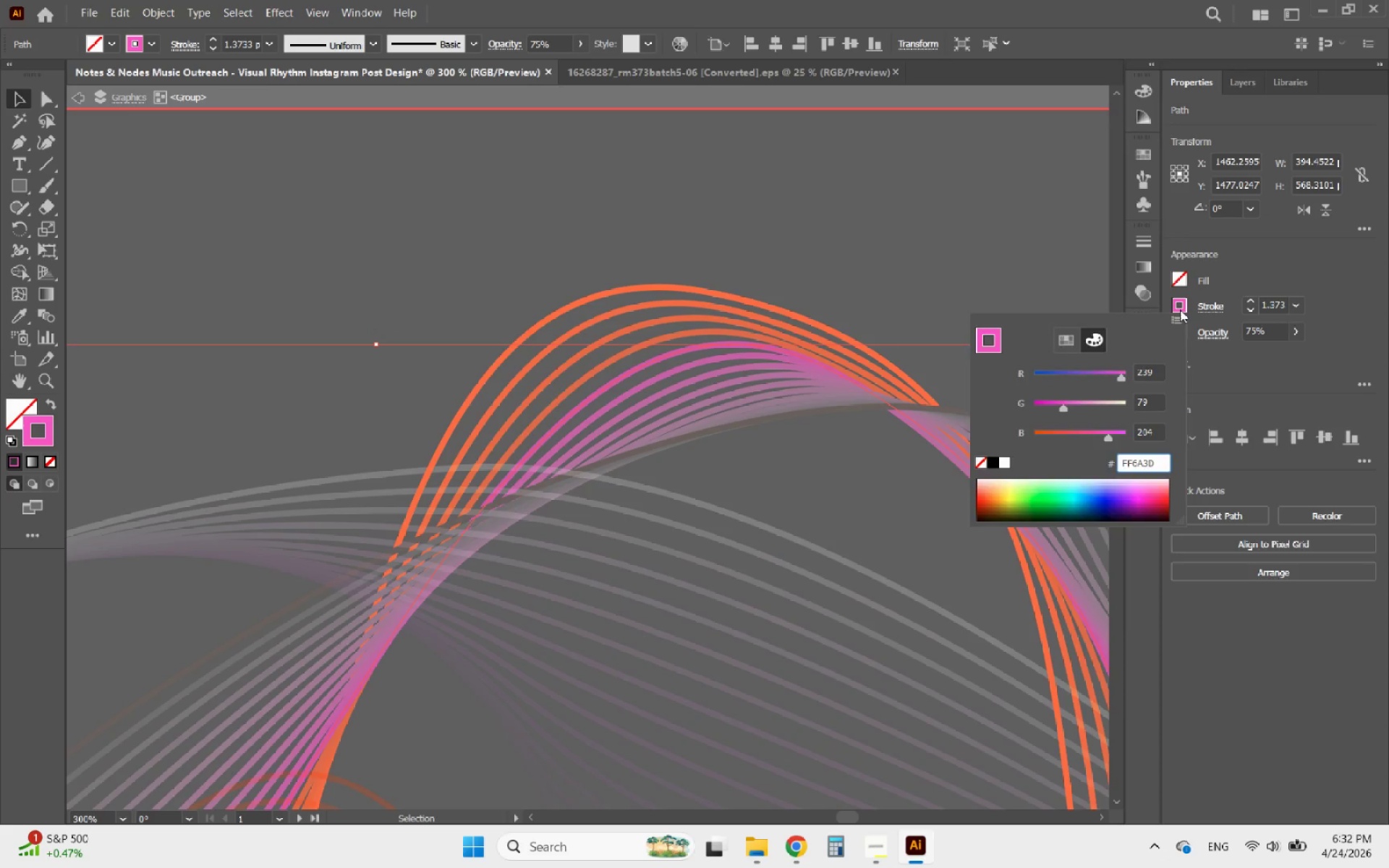 
key(Enter)
 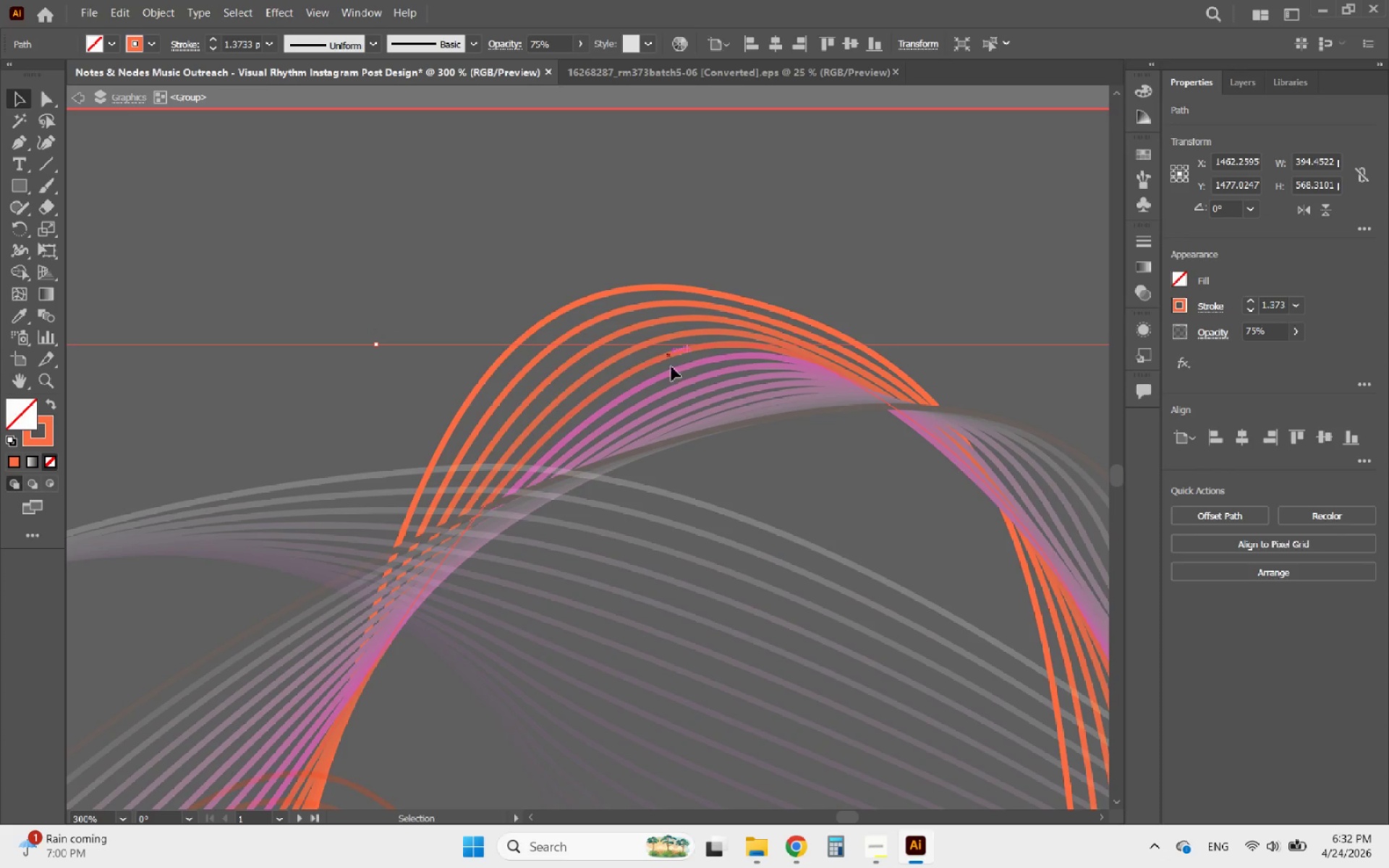 
left_click([674, 373])
 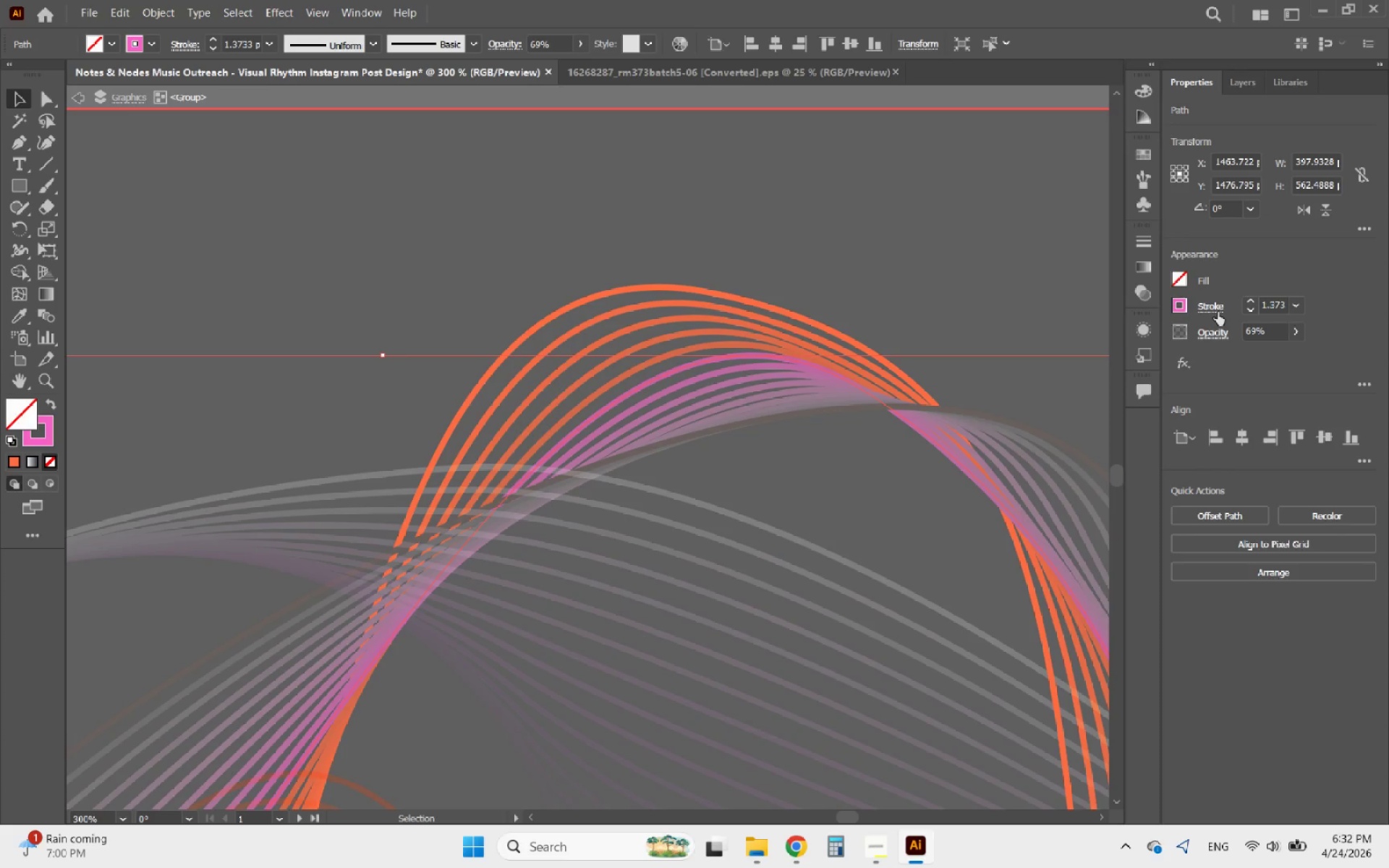 
left_click([1179, 310])
 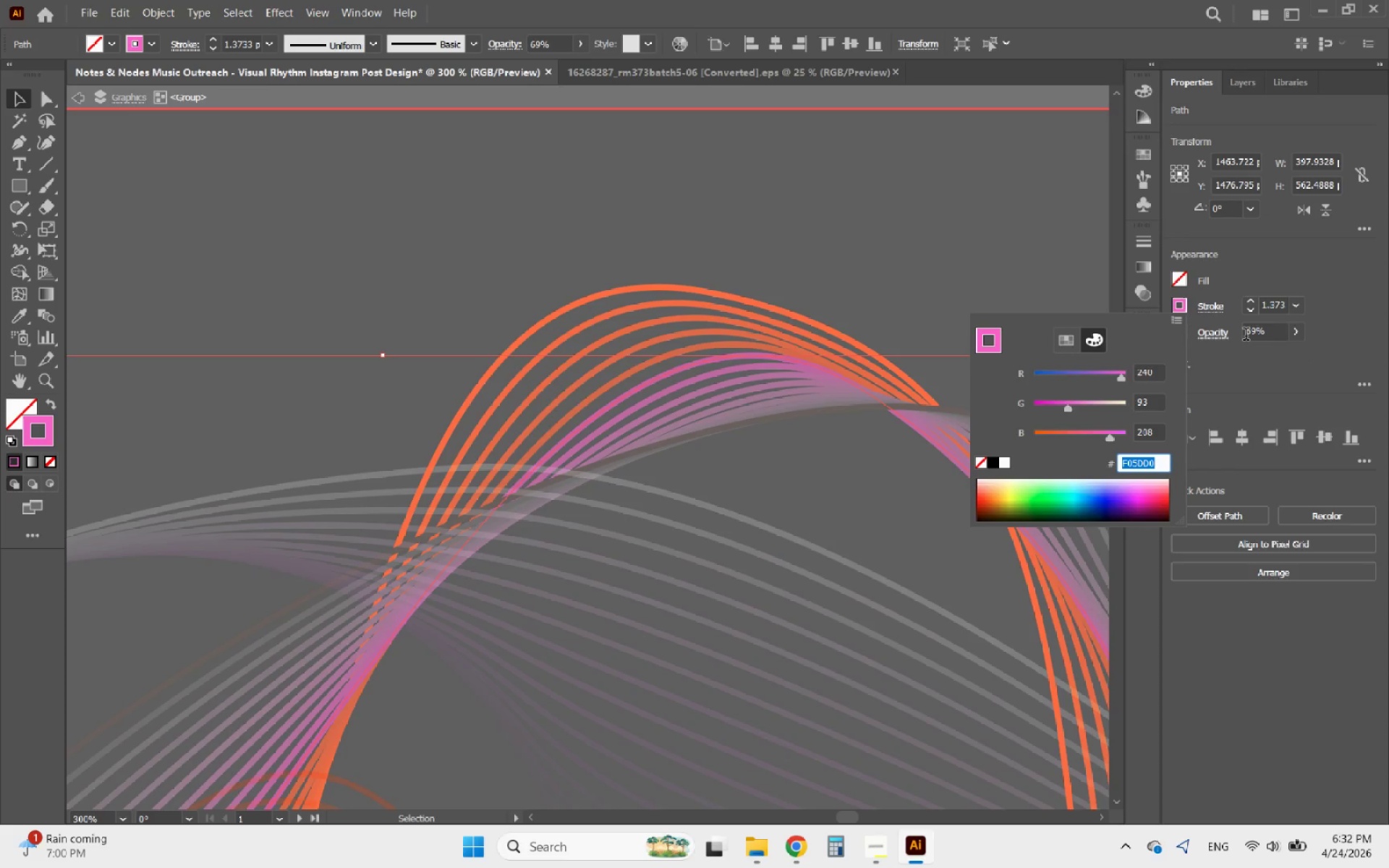 
key(Control+V)
 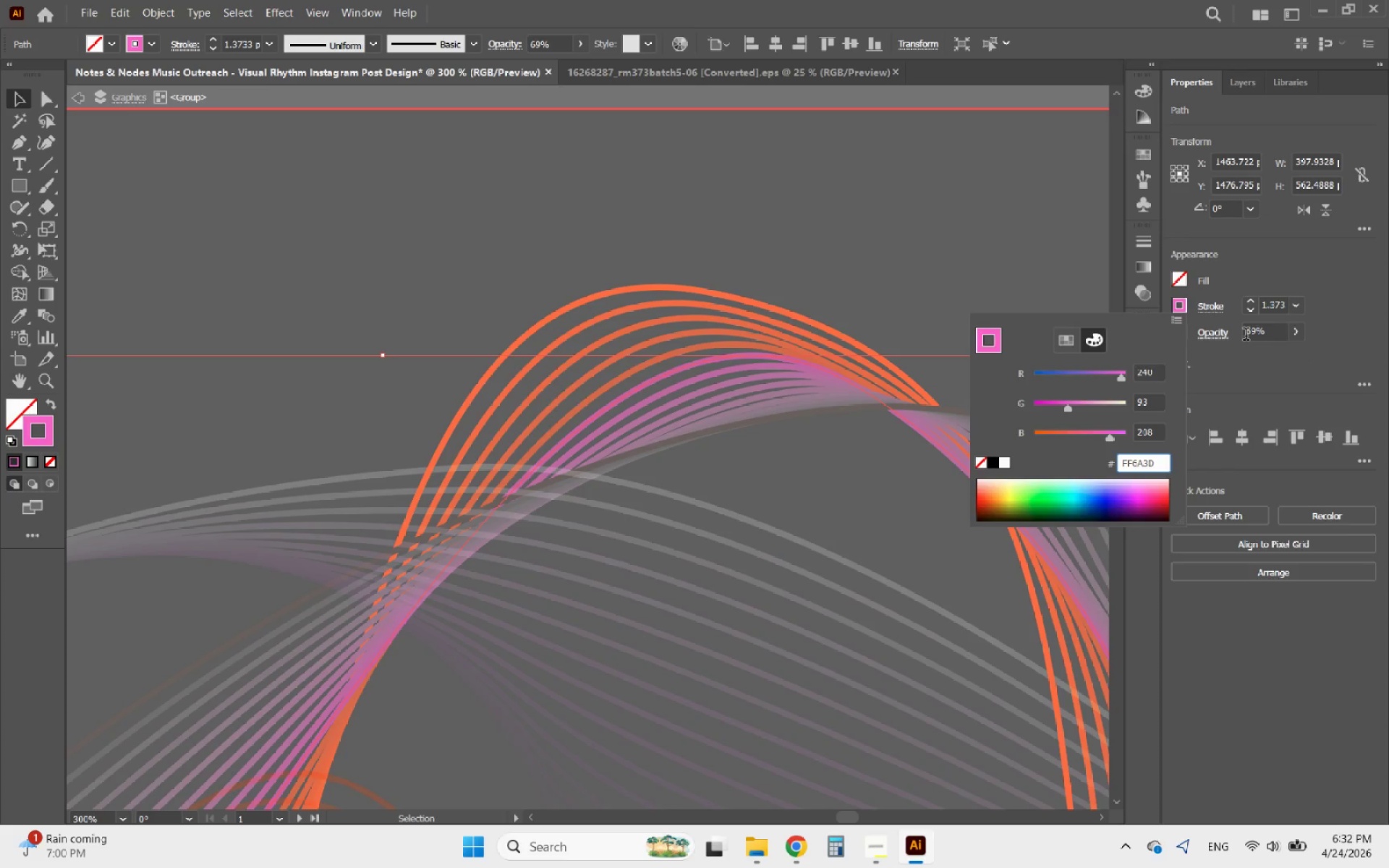 
key(Enter)
 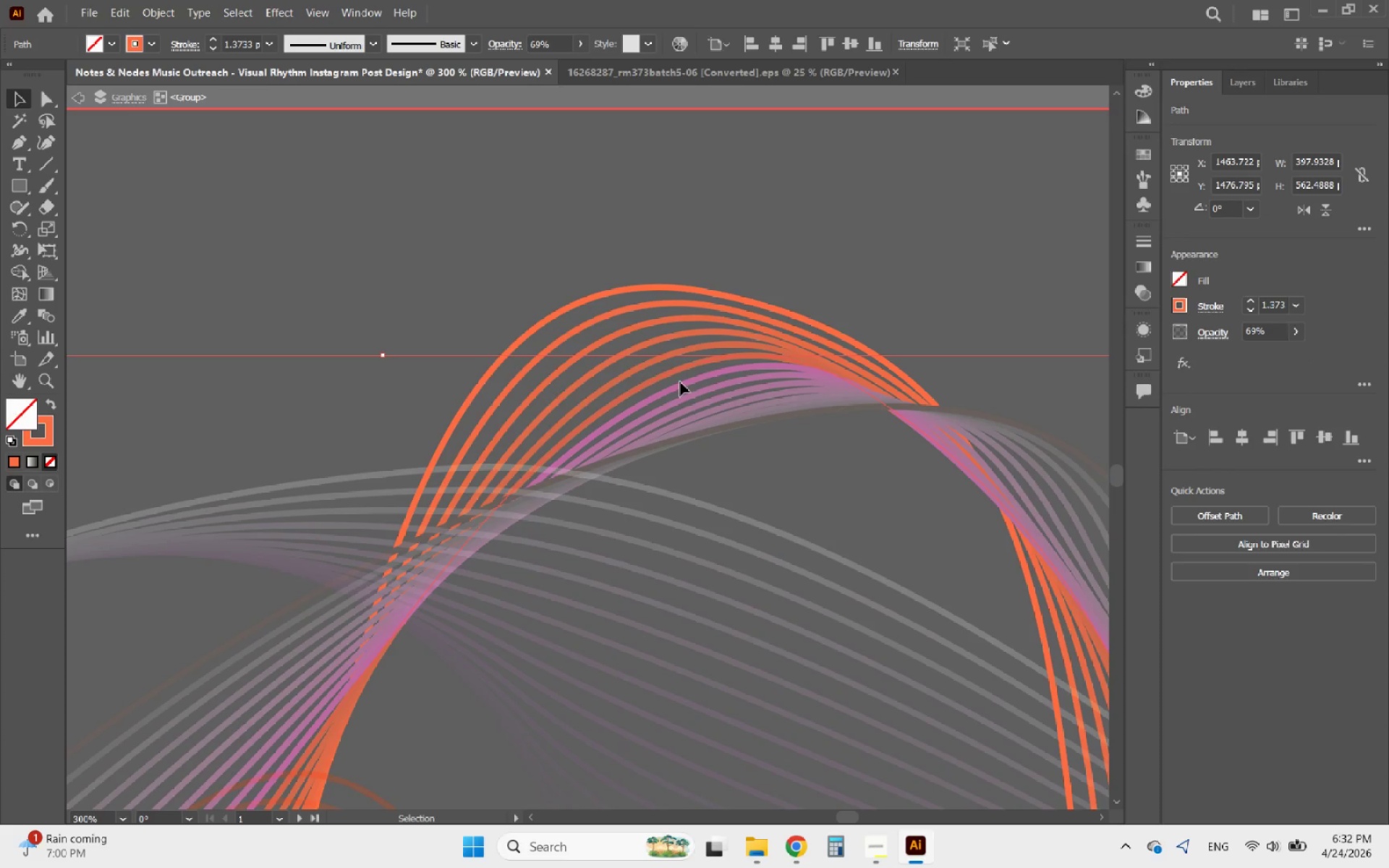 
left_click([687, 383])
 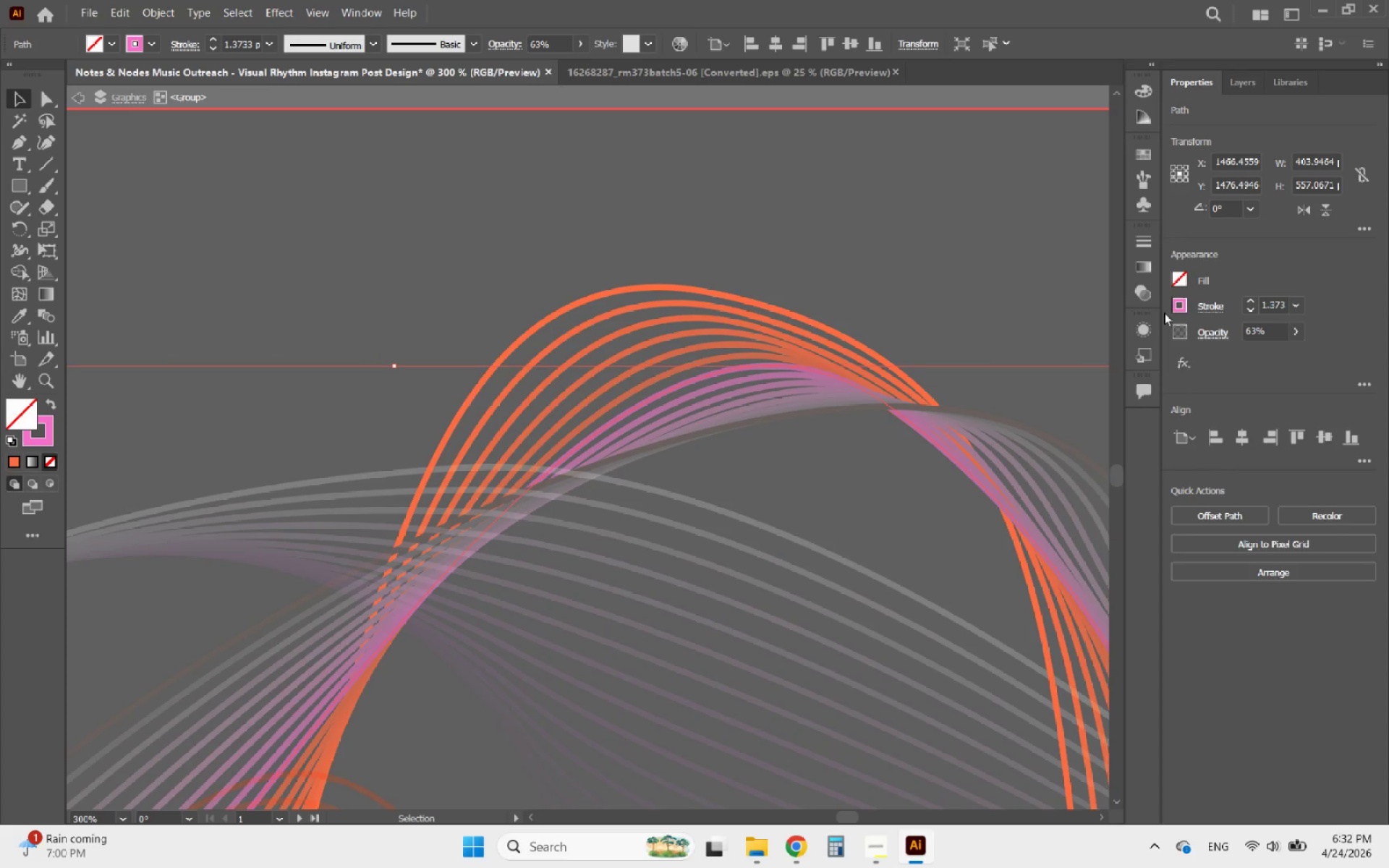 
left_click([1174, 312])
 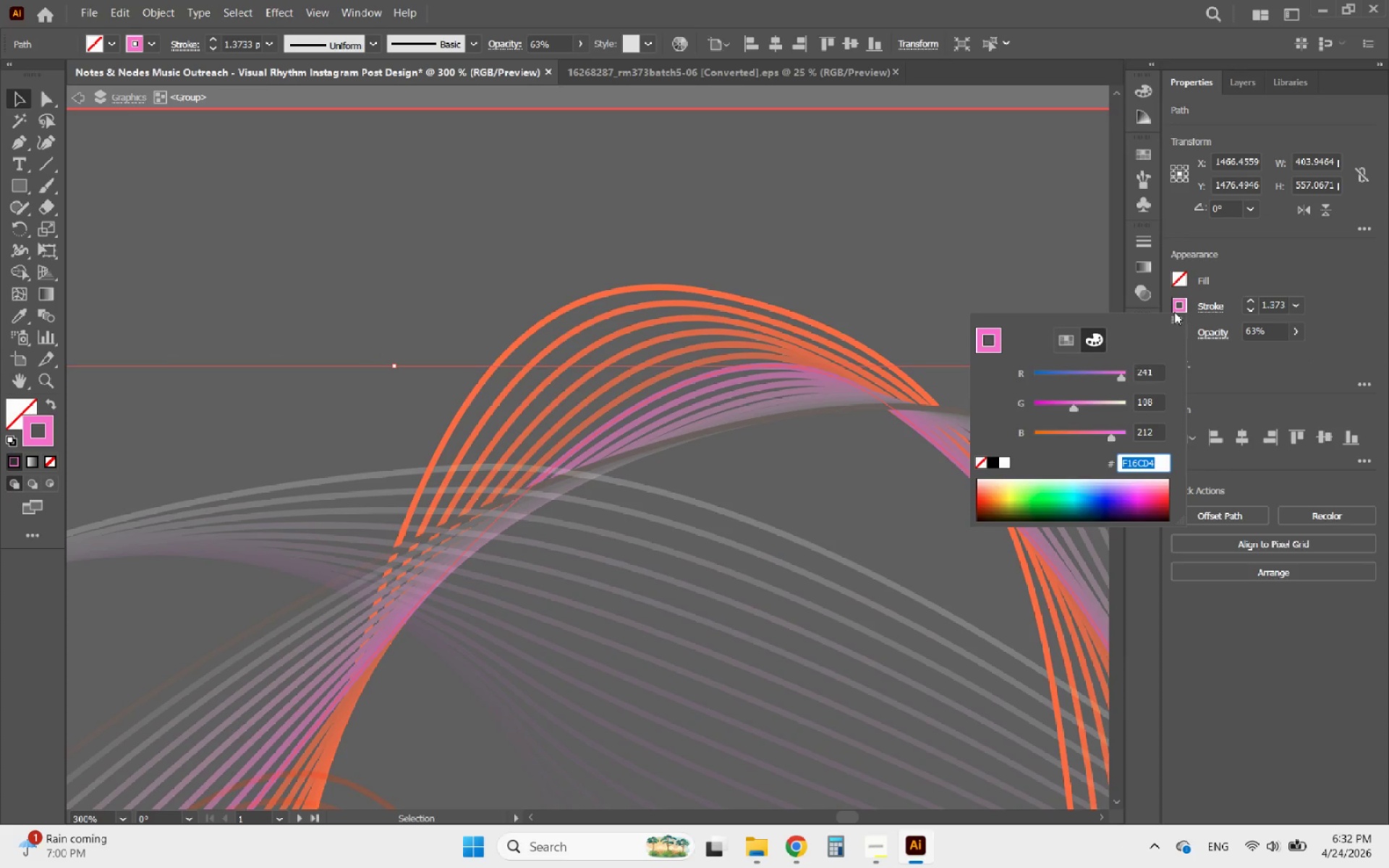 
key(Control+V)
 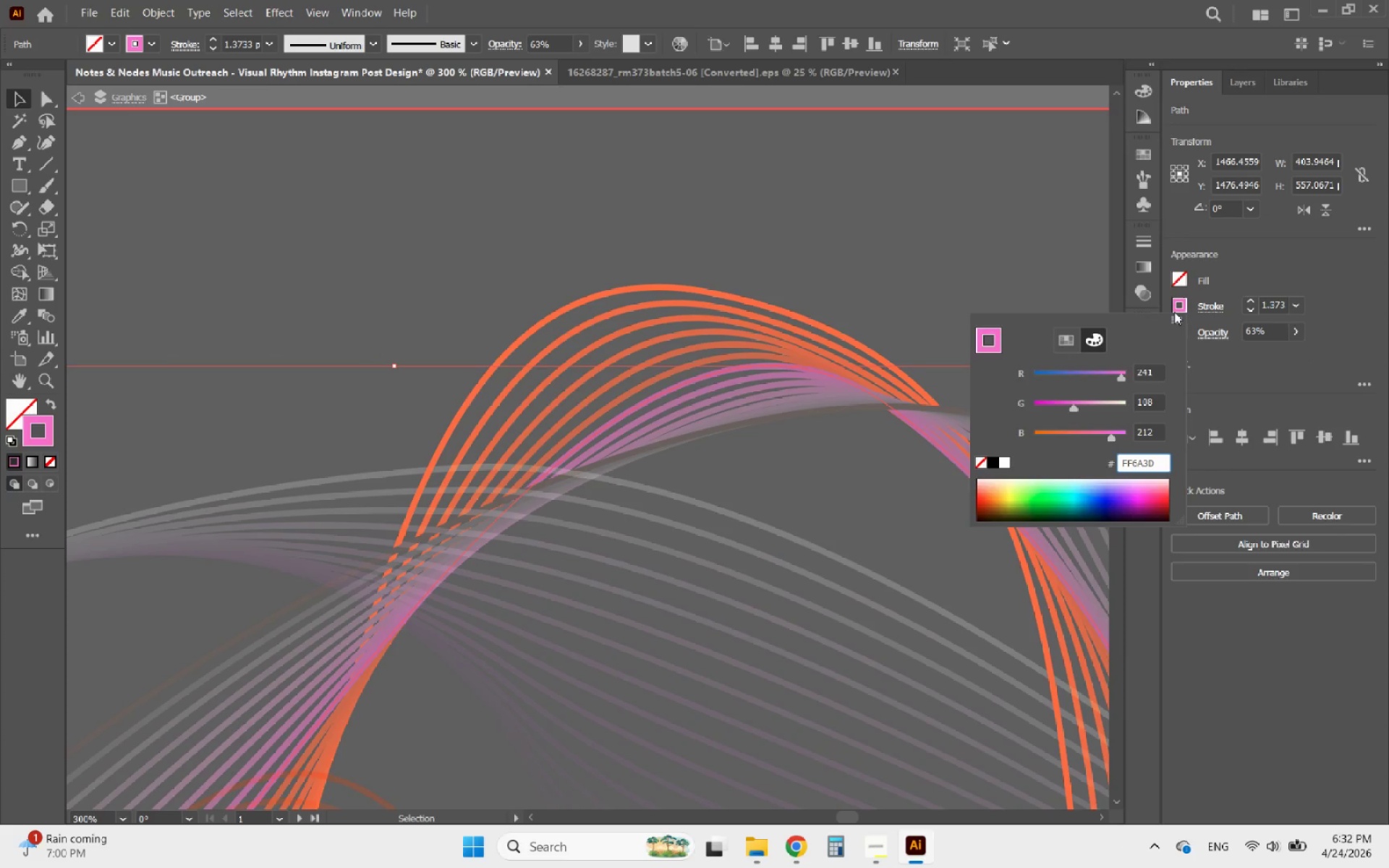 
key(Enter)
 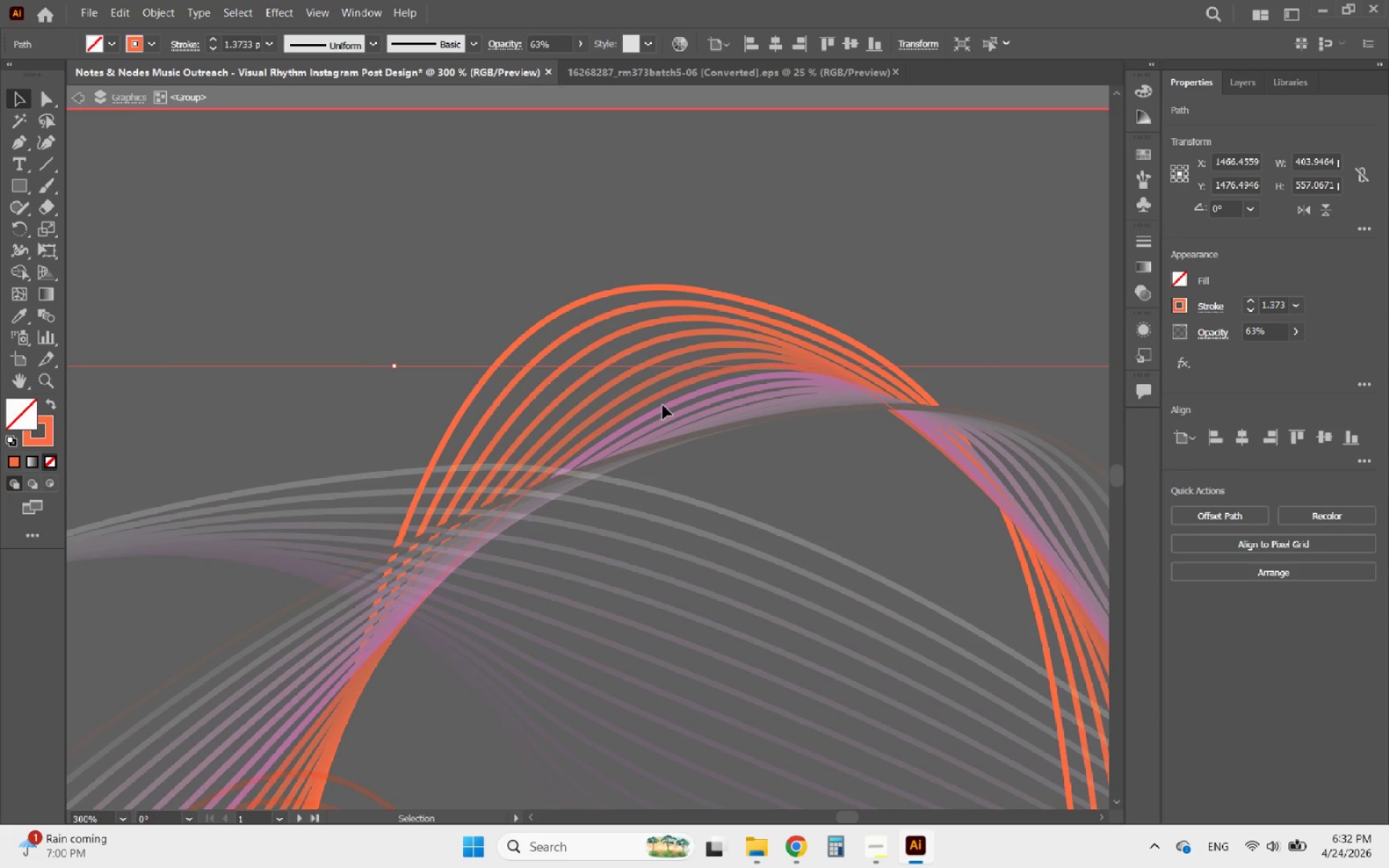 
left_click([660, 408])
 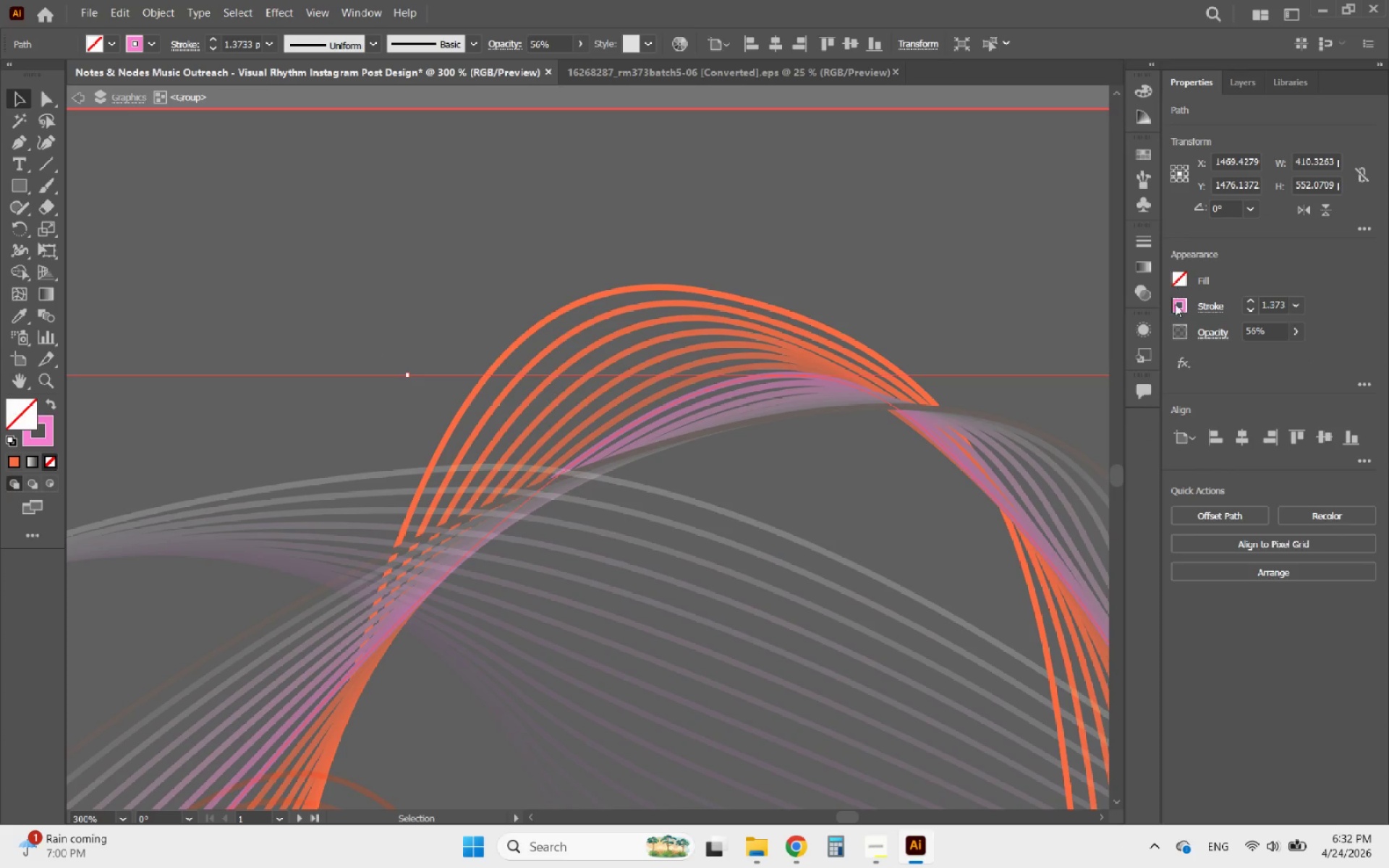 
left_click([1175, 308])
 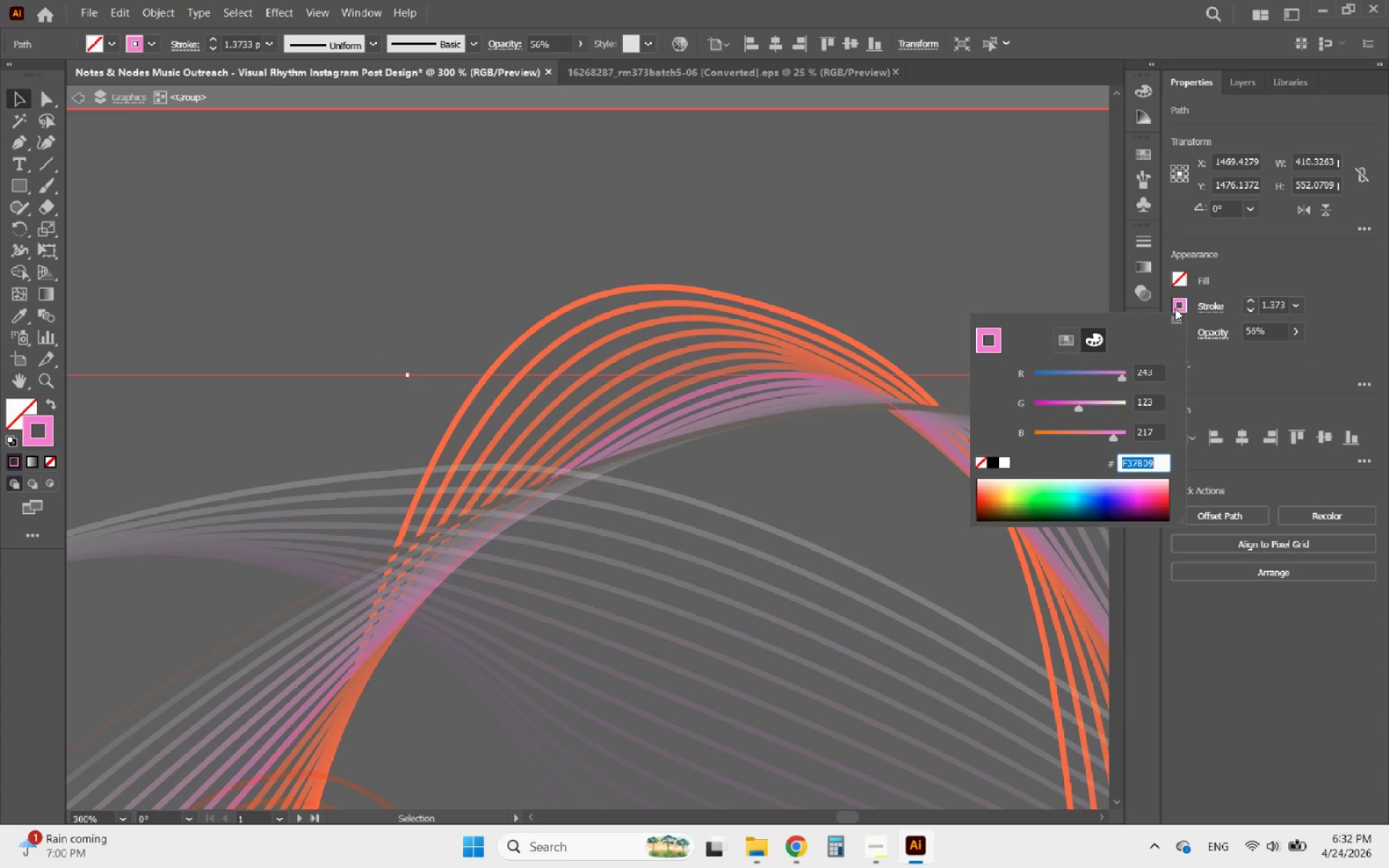 
key(Control+V)
 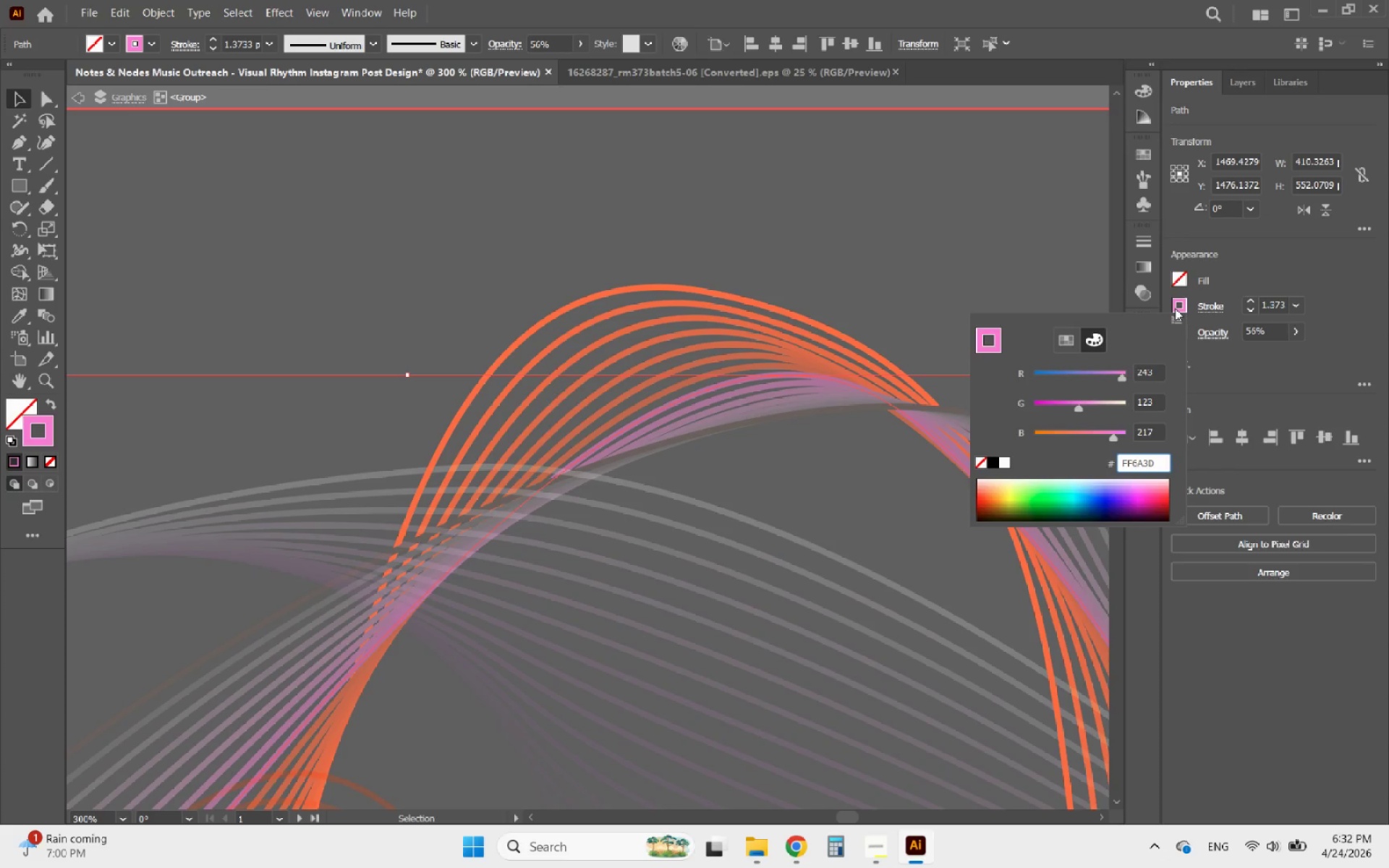 
key(Enter)
 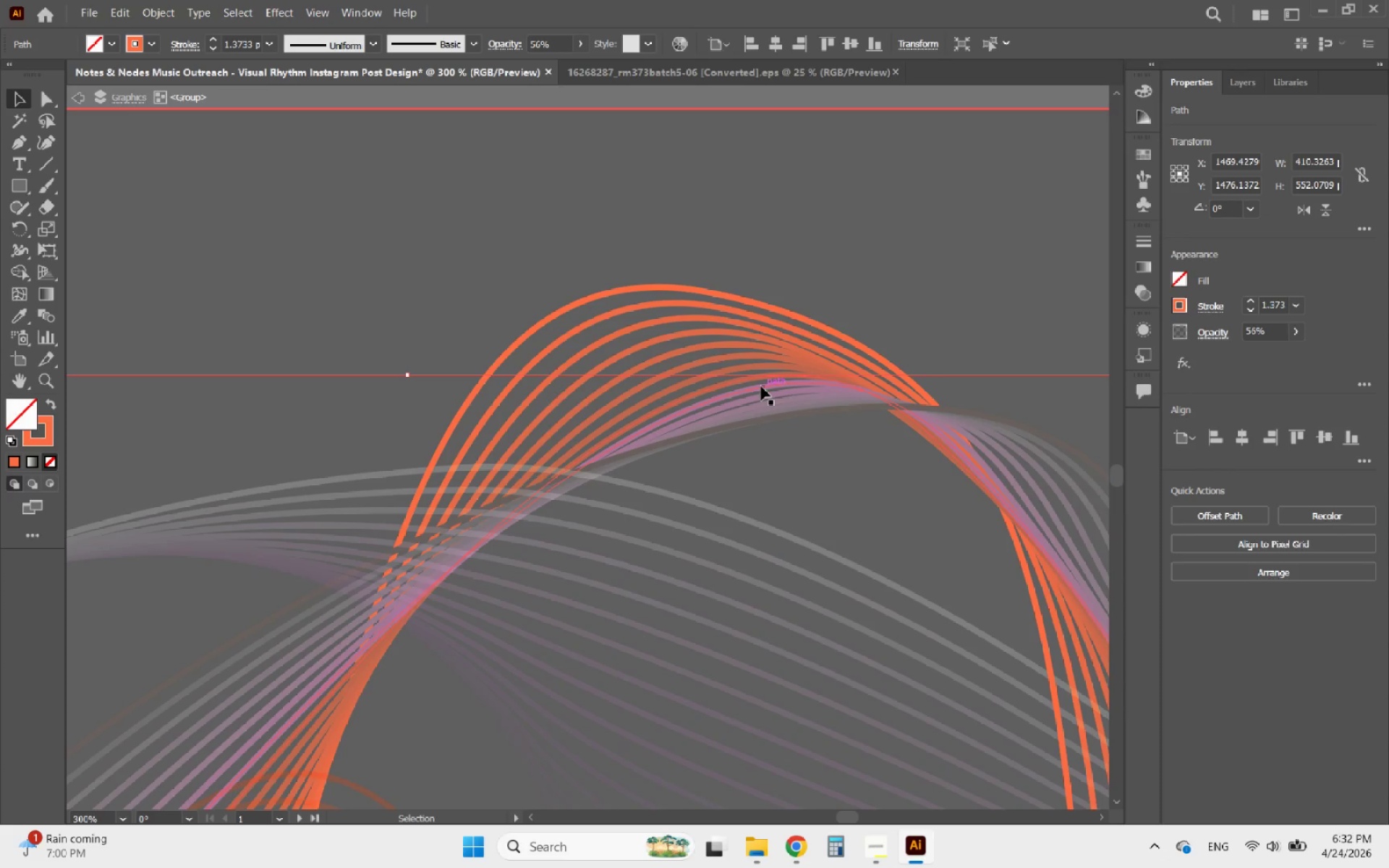 
left_click([757, 388])
 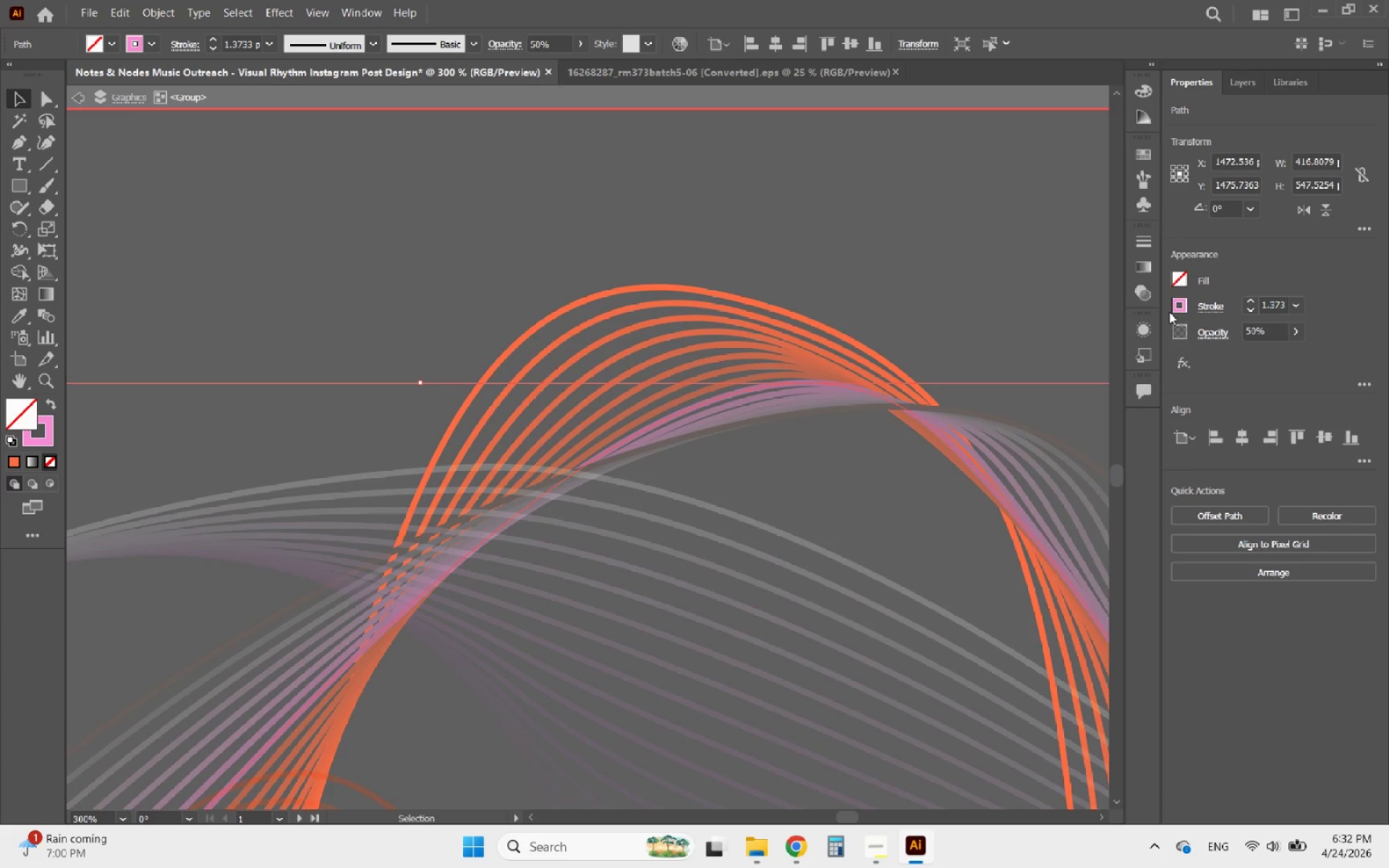 
left_click([1181, 308])
 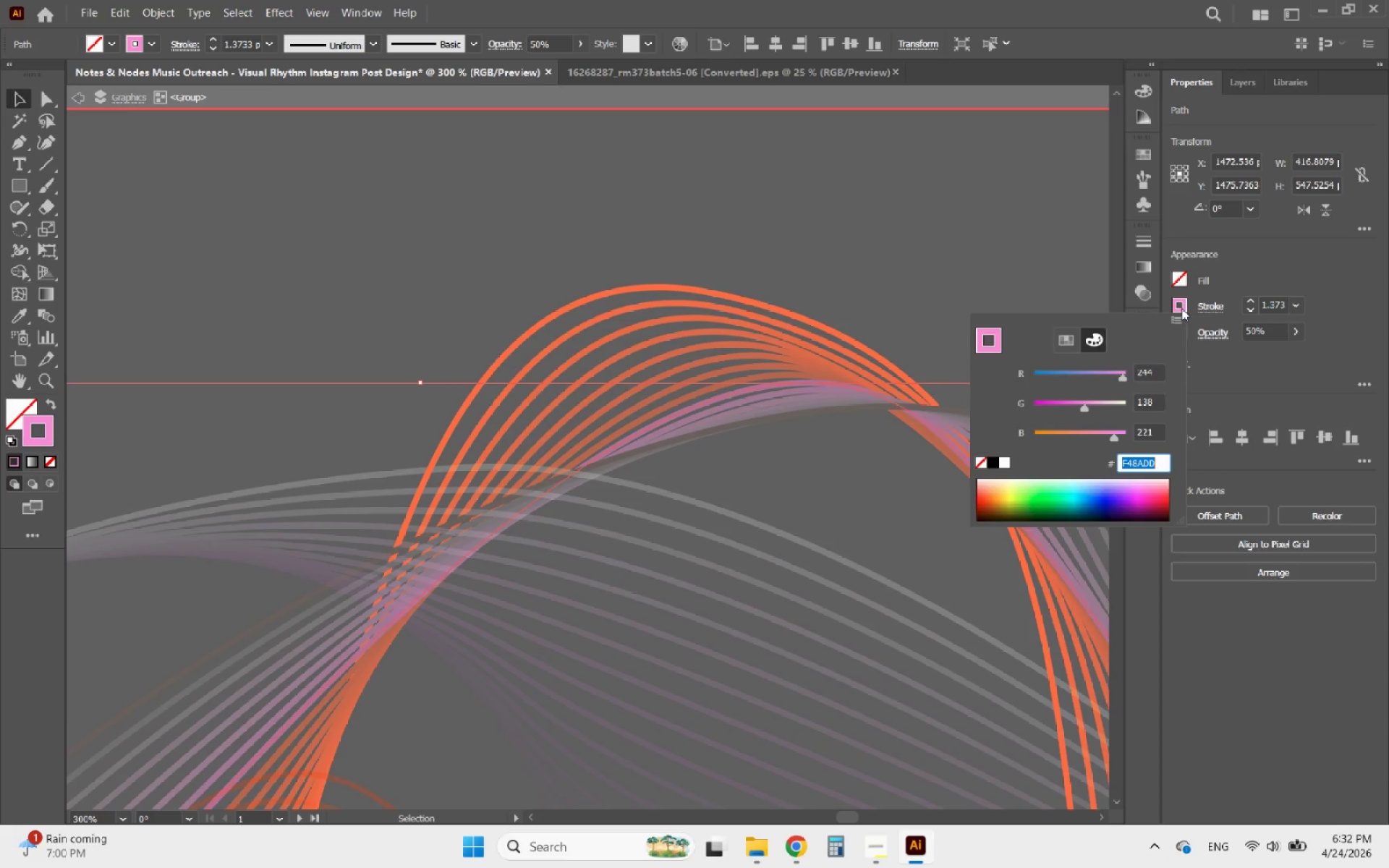 
key(Control+V)
 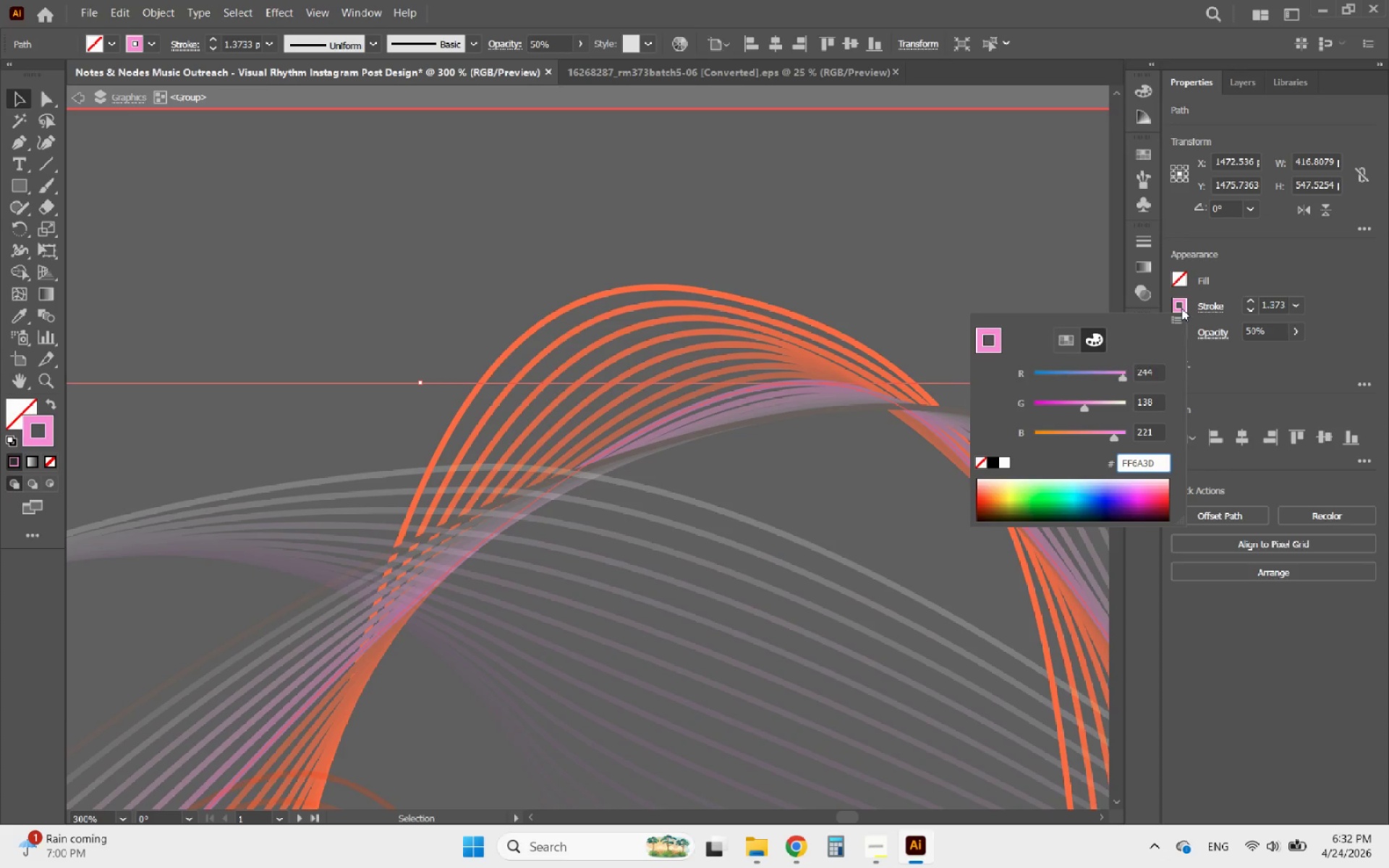 
key(Enter)
 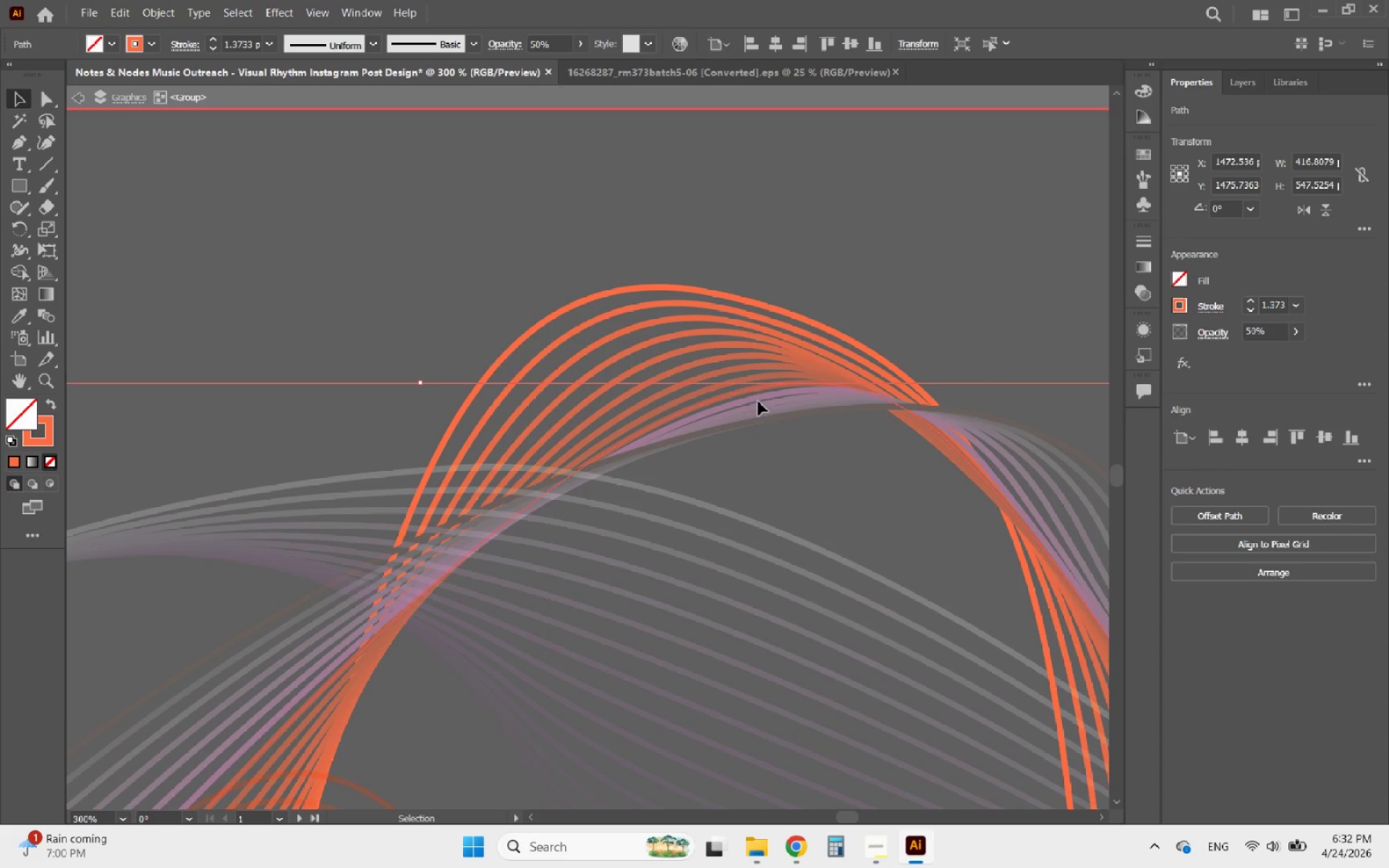 
left_click([744, 401])
 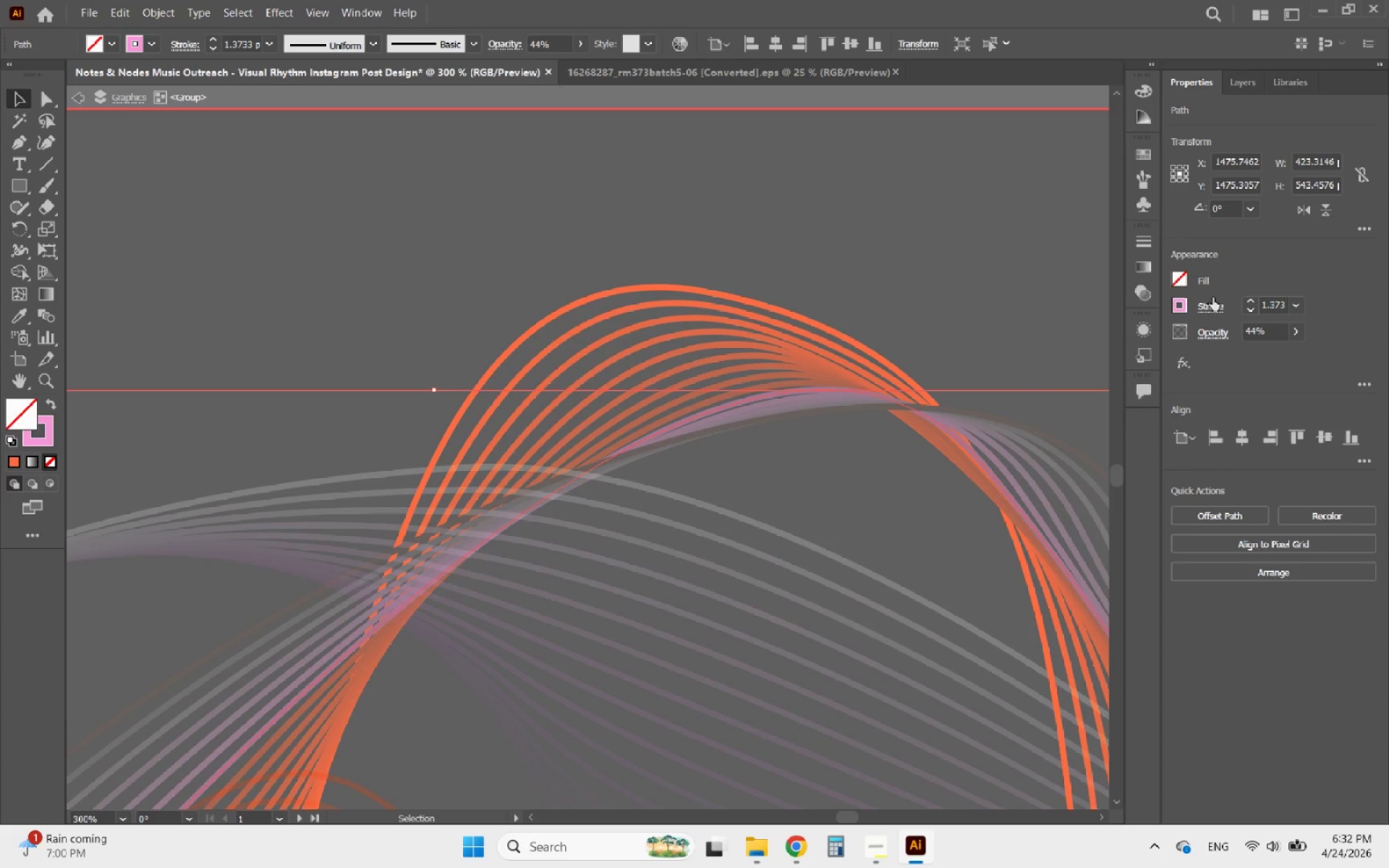 
left_click([1178, 305])
 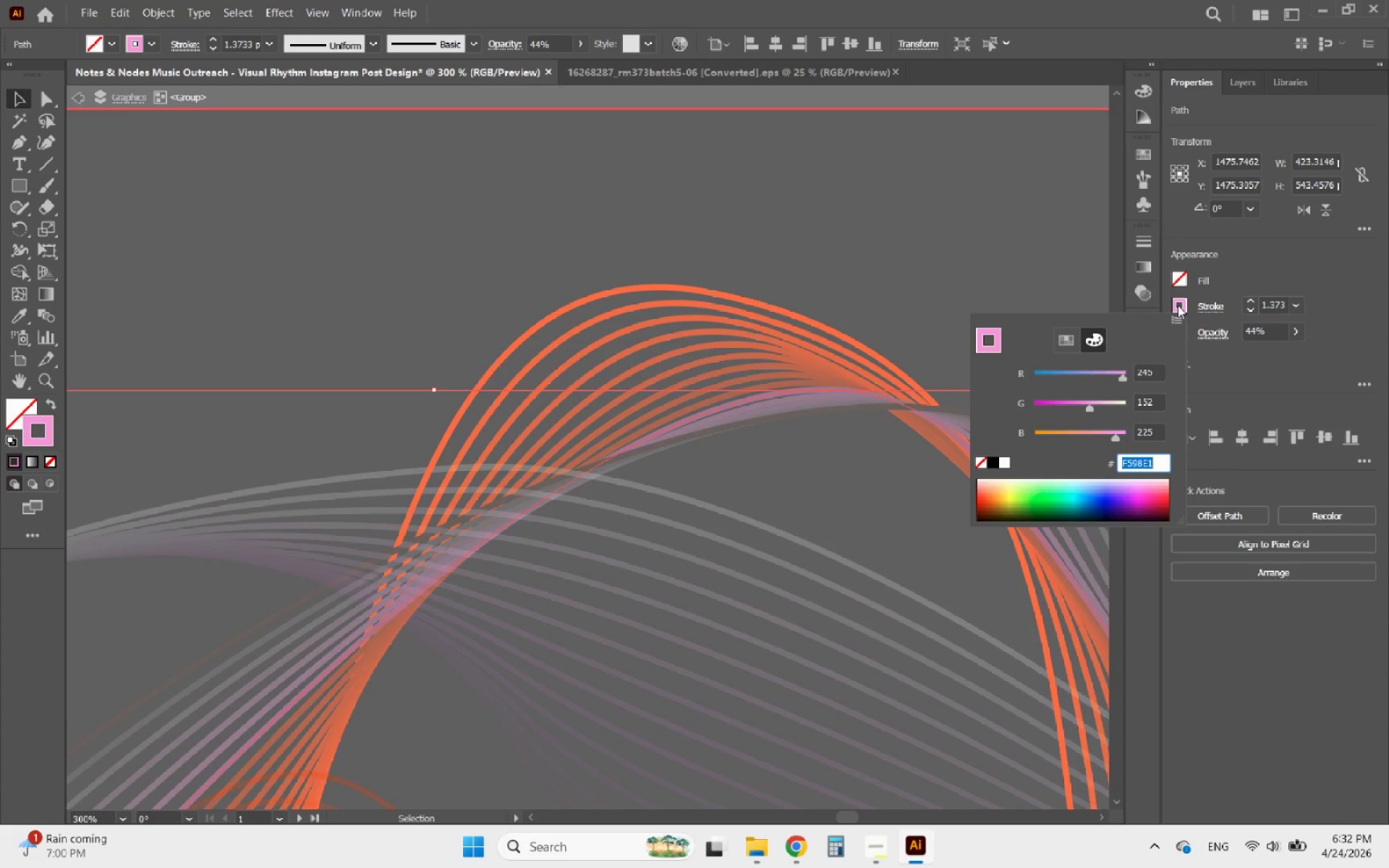 
key(Control+V)
 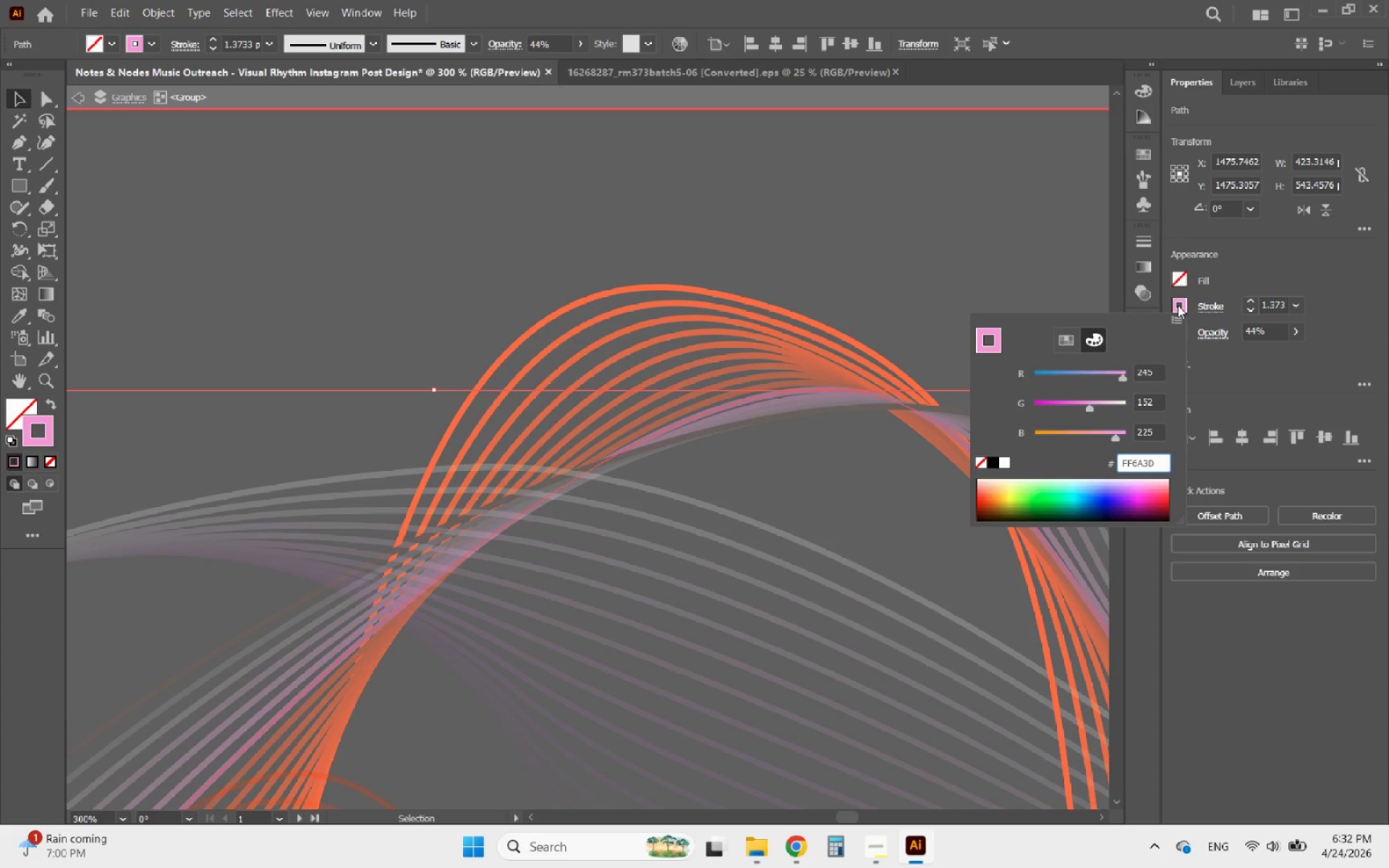 
key(Enter)
 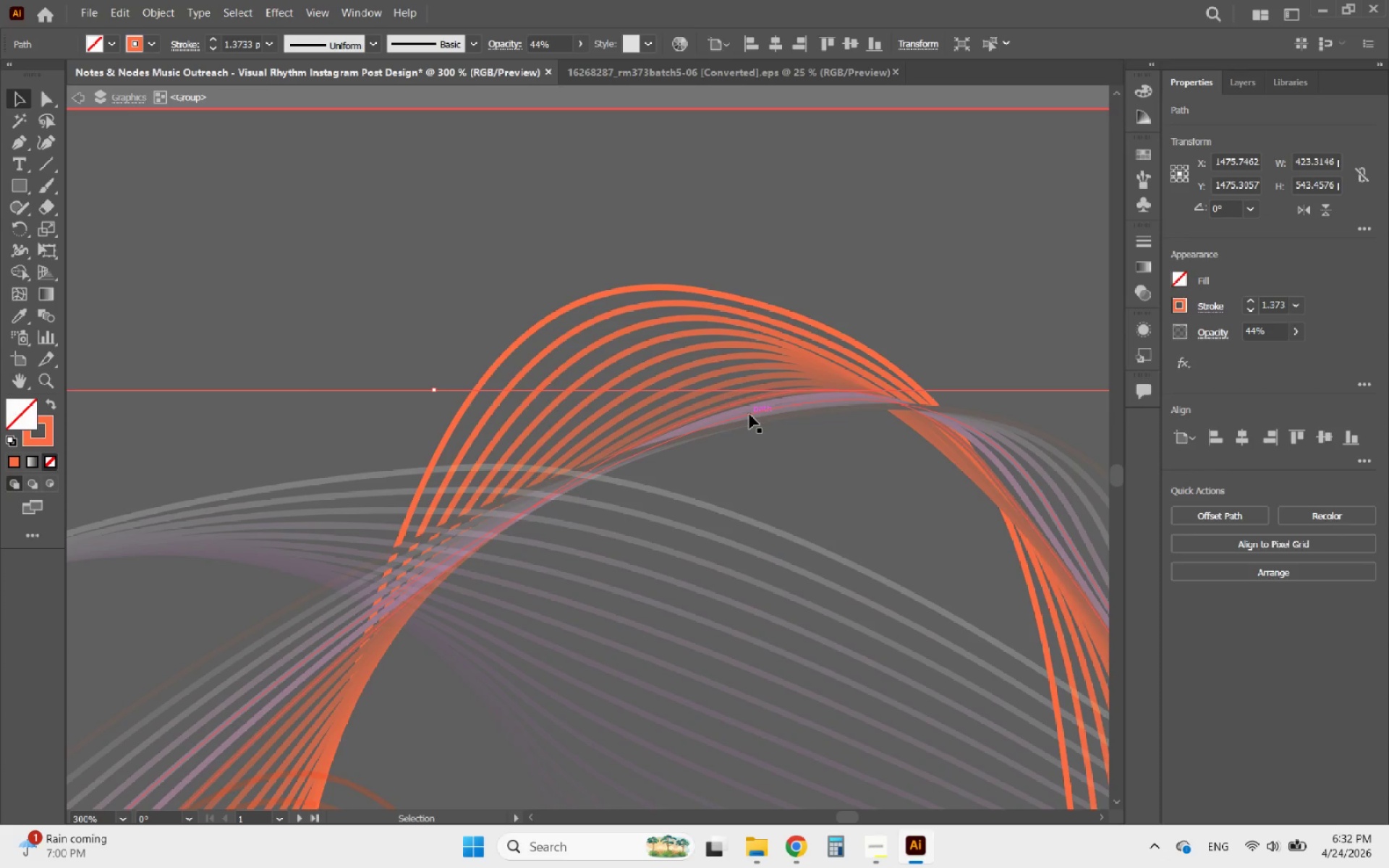 
left_click([749, 414])
 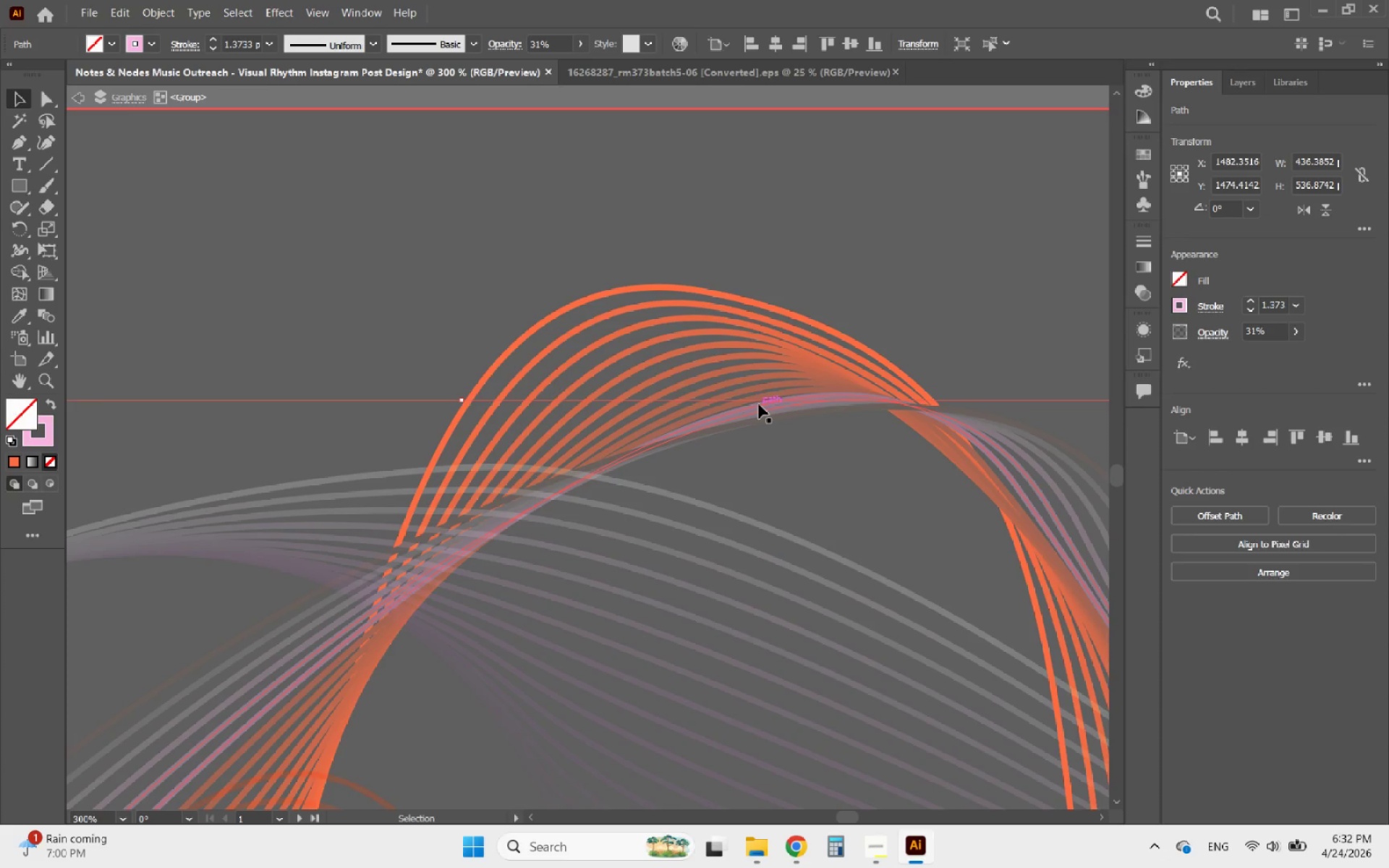 
hold_key(key=ShiftLeft, duration=1.89)
left_click([759, 404])
 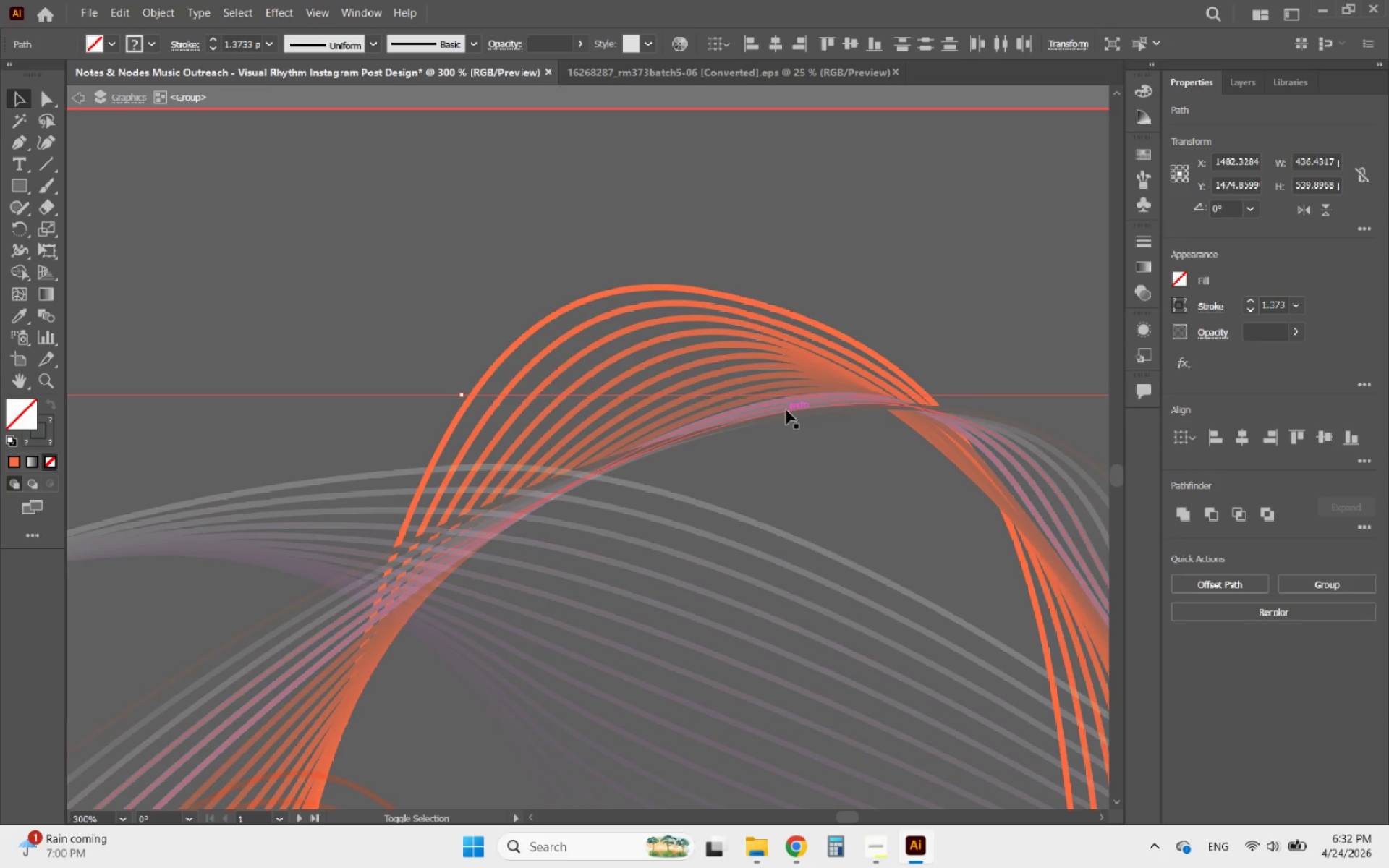 
left_click([789, 410])
 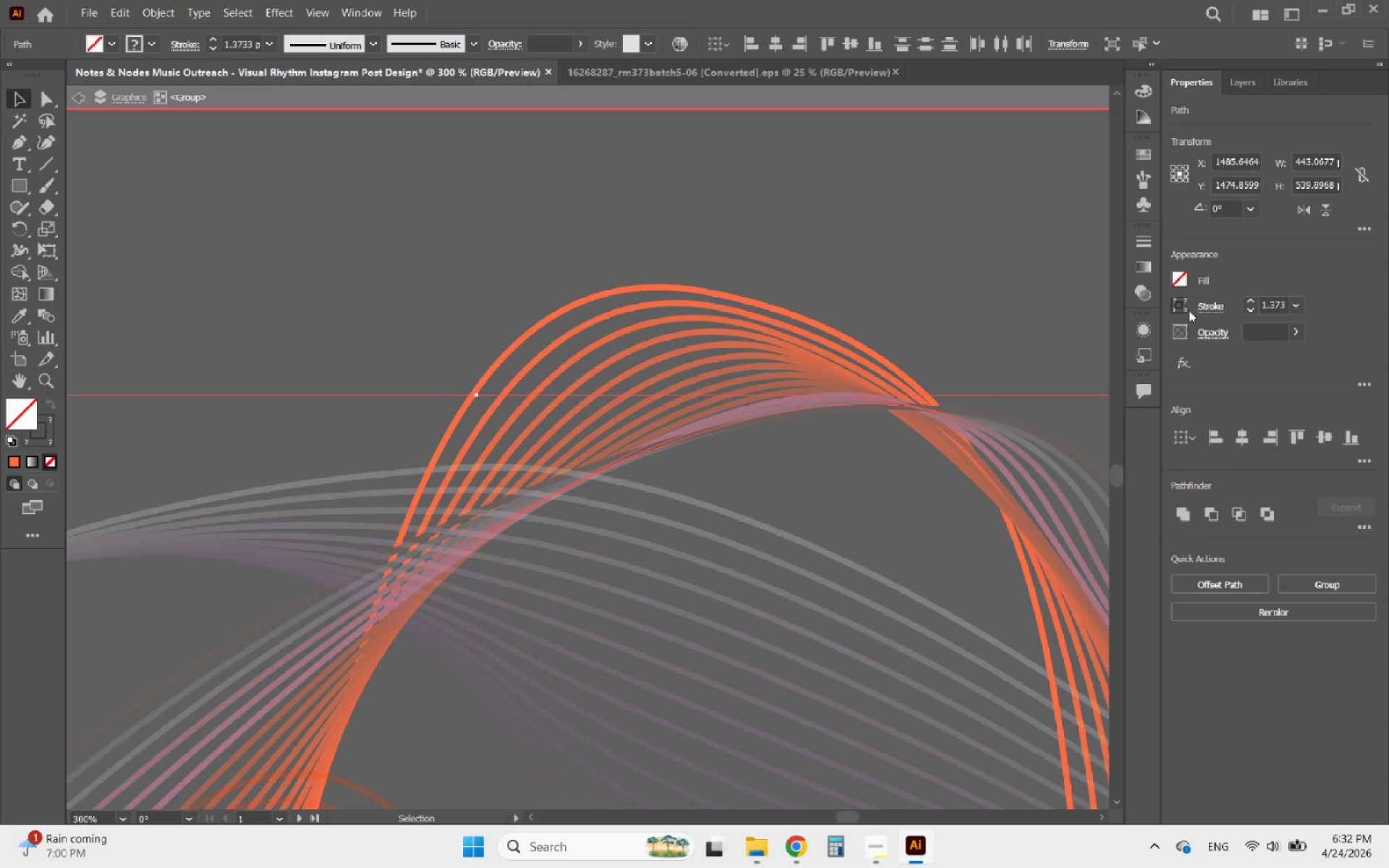 
left_click([1180, 299])
 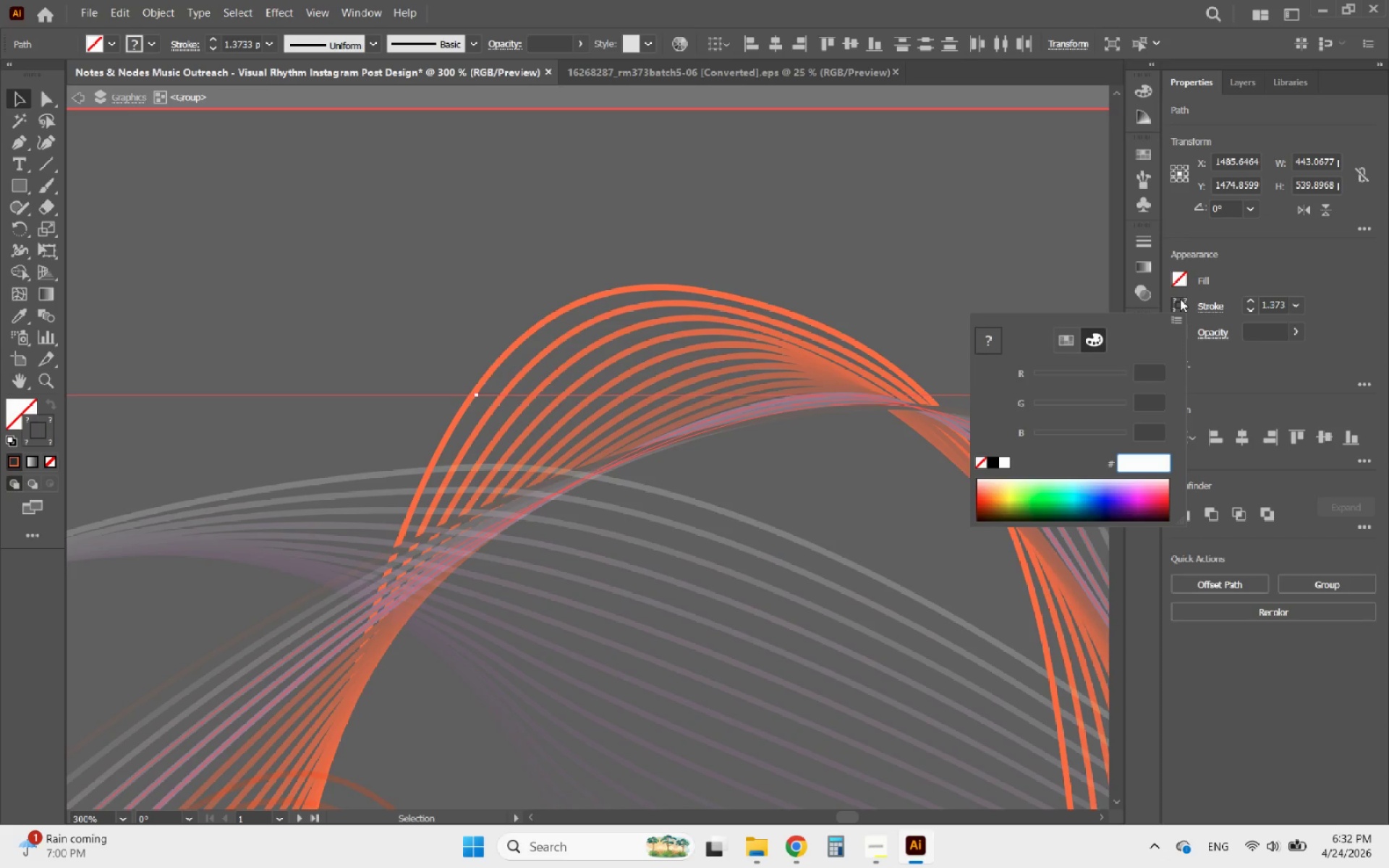 
key(Control+V)
 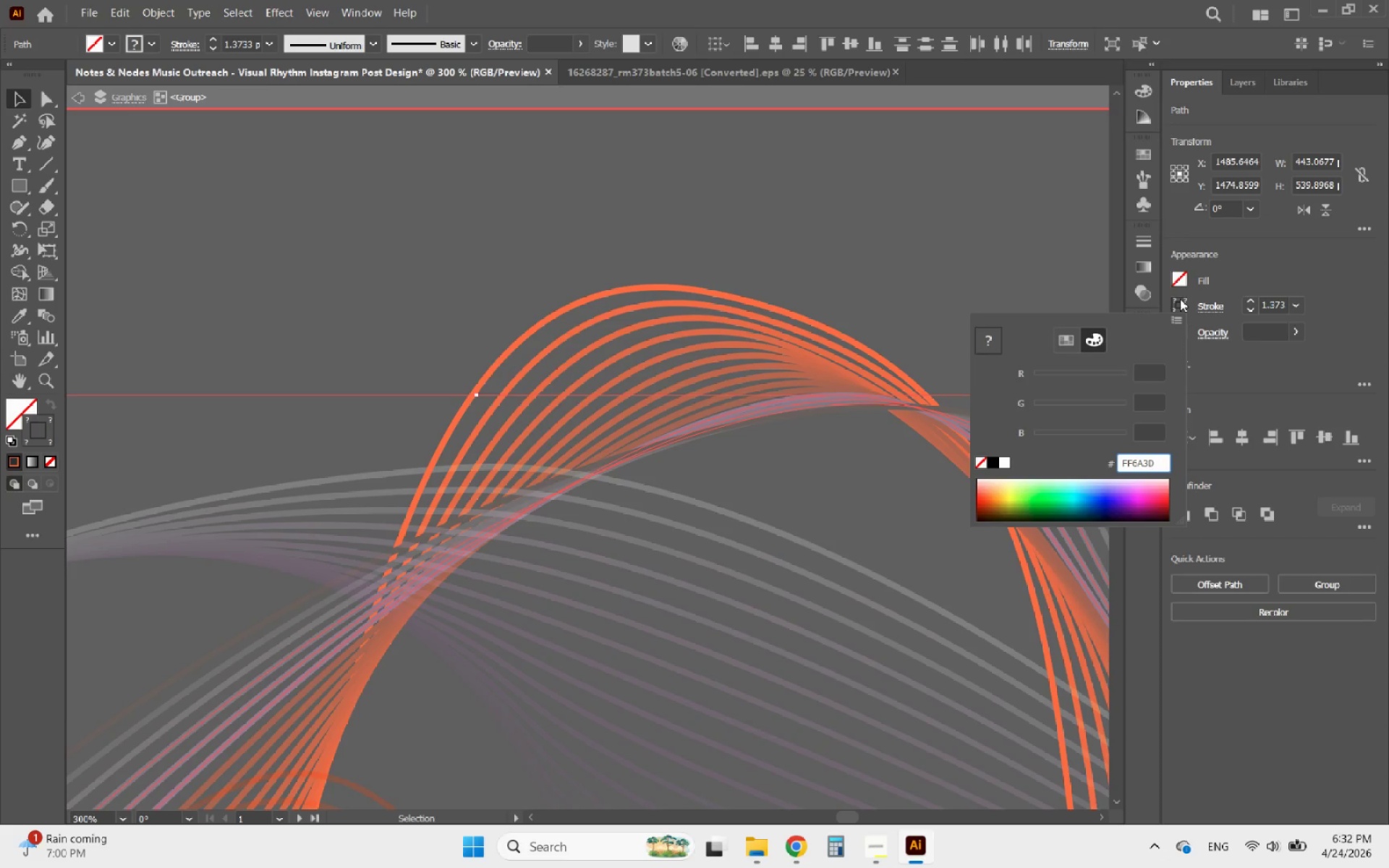 
key(Enter)
 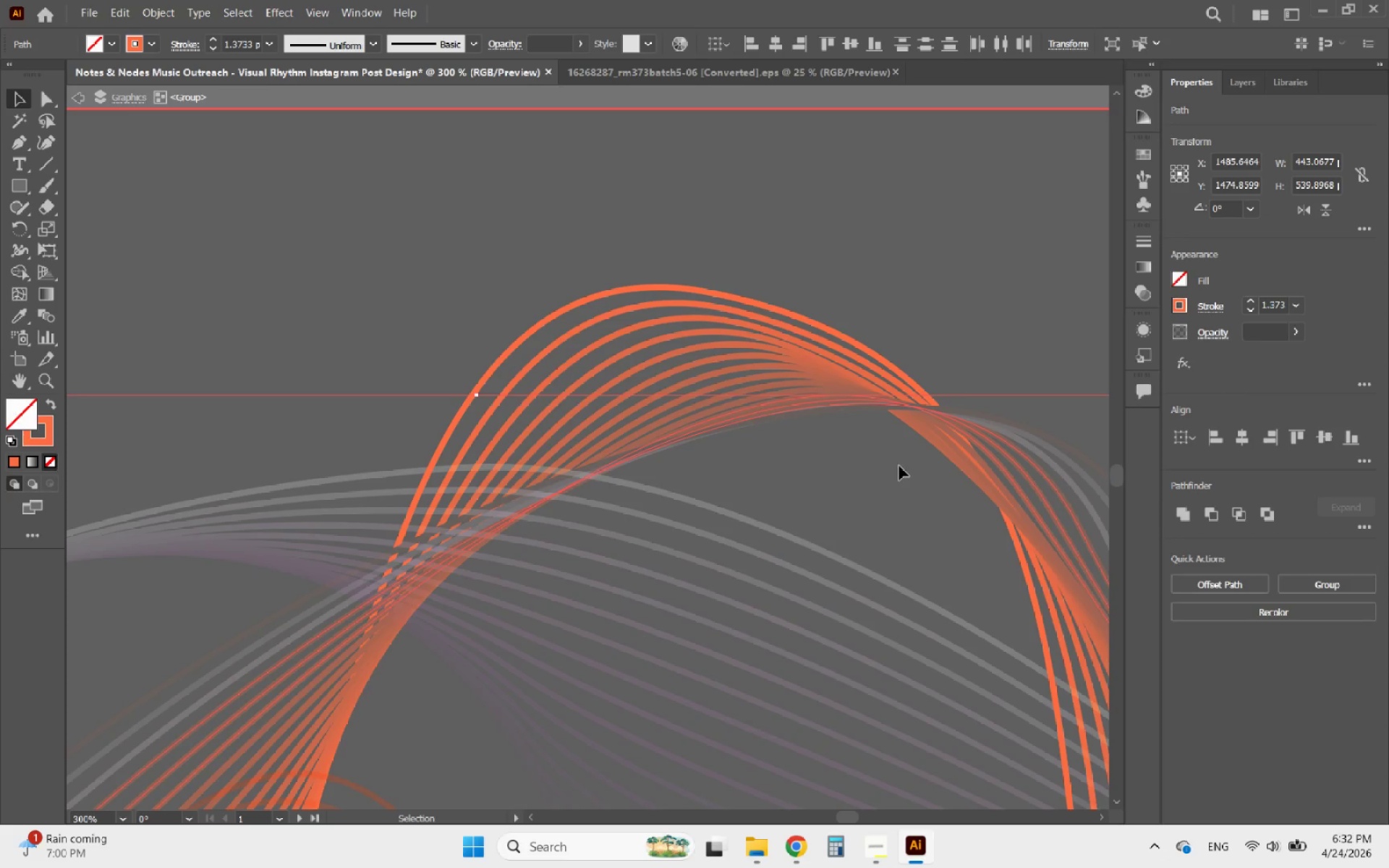 
left_click([899, 466])
 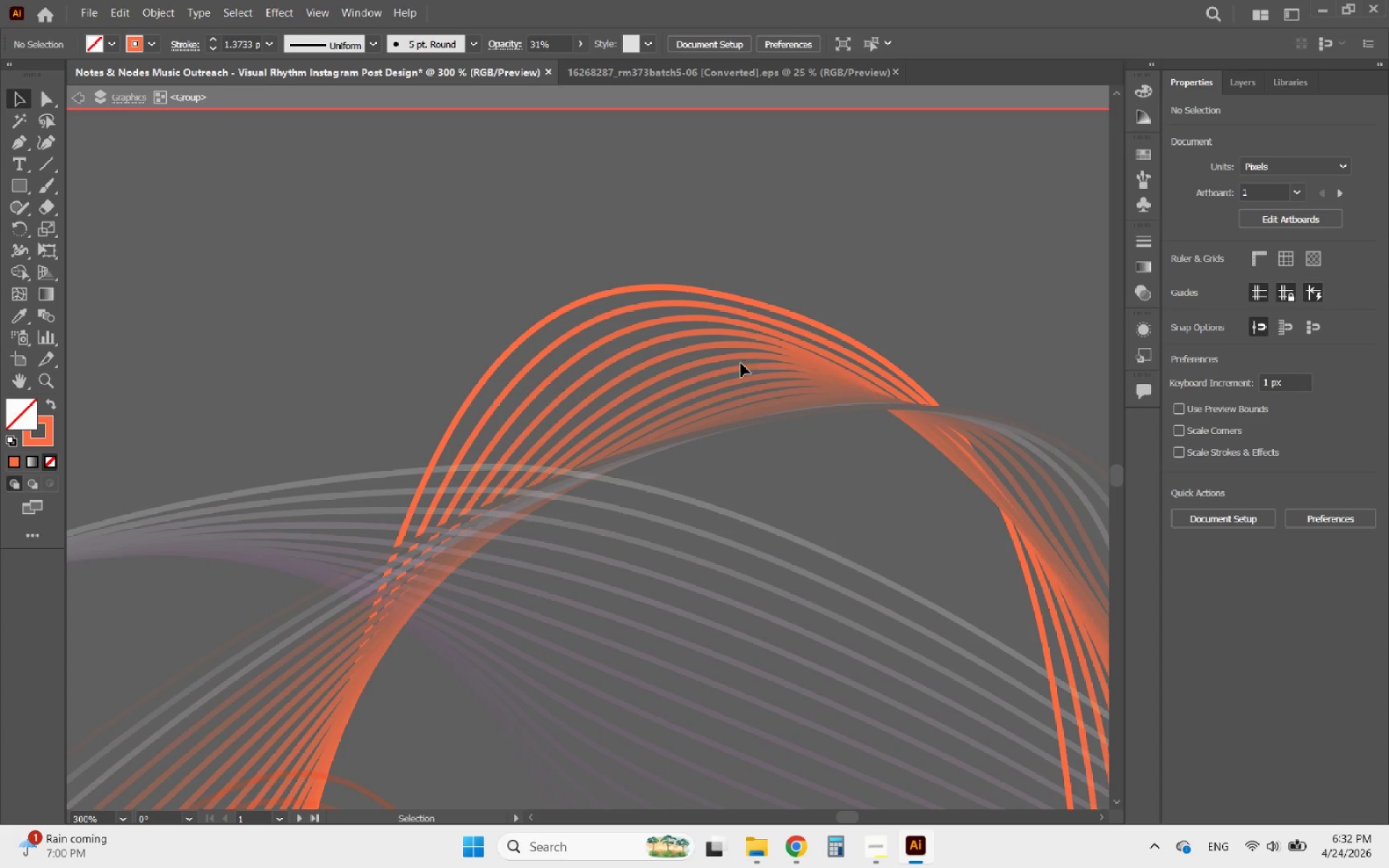 
hold_key(key=AltLeft, duration=2.95)
scroll: coordinate [753, 363], scroll_direction: down, amount: 5.0
 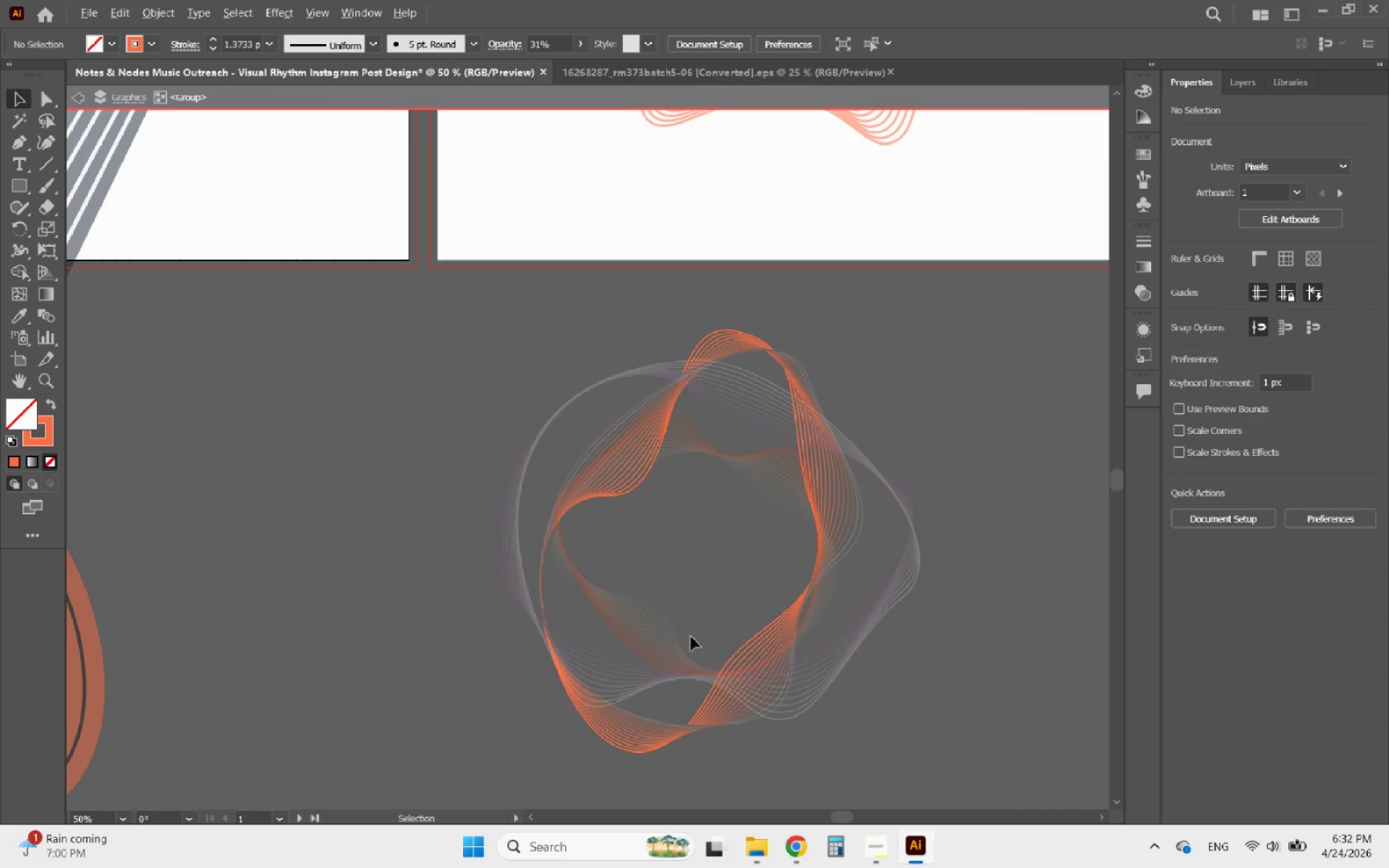 
scroll: coordinate [700, 665], scroll_direction: up, amount: 4.0
 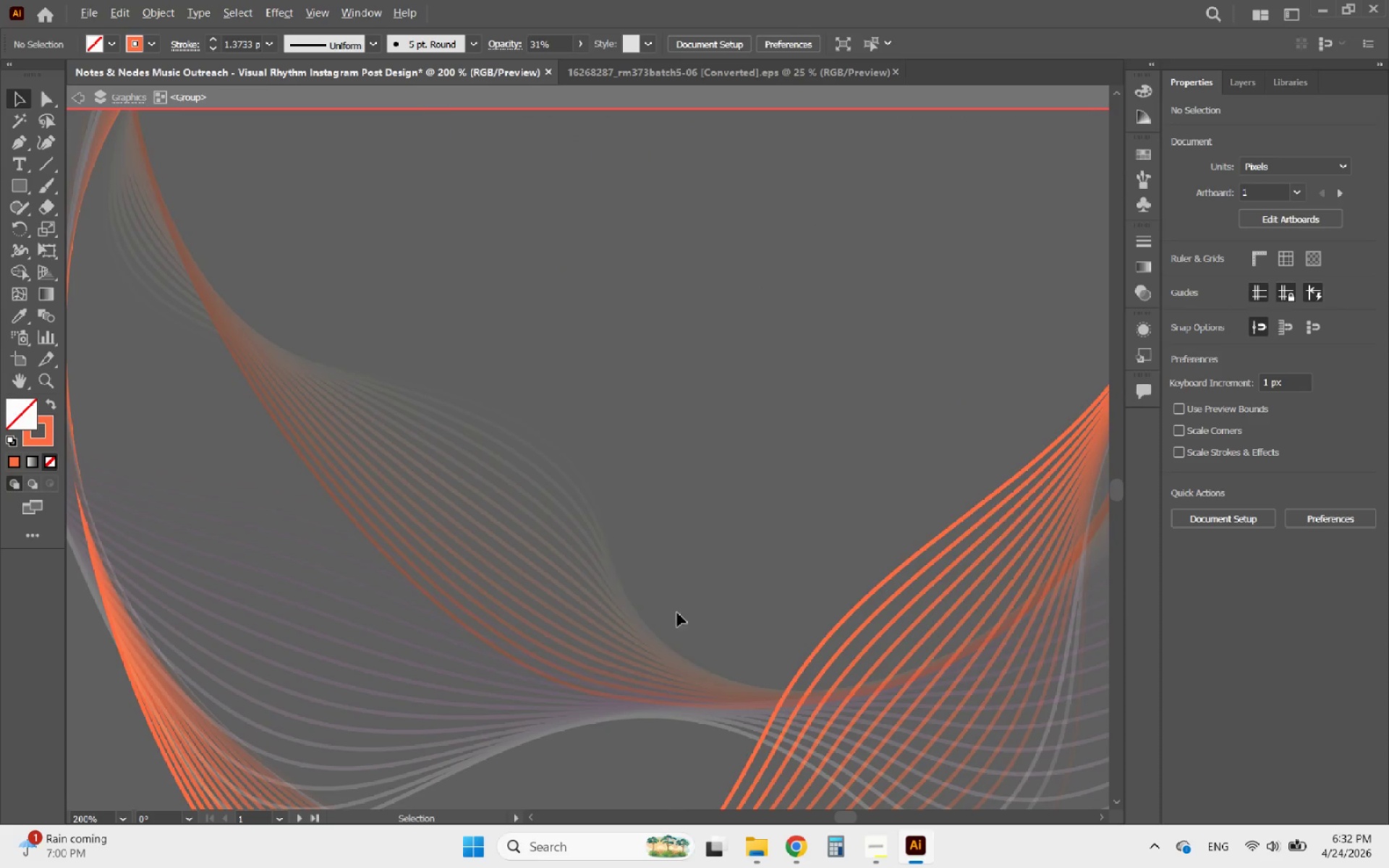 
scroll: coordinate [638, 540], scroll_direction: down, amount: 4.0
 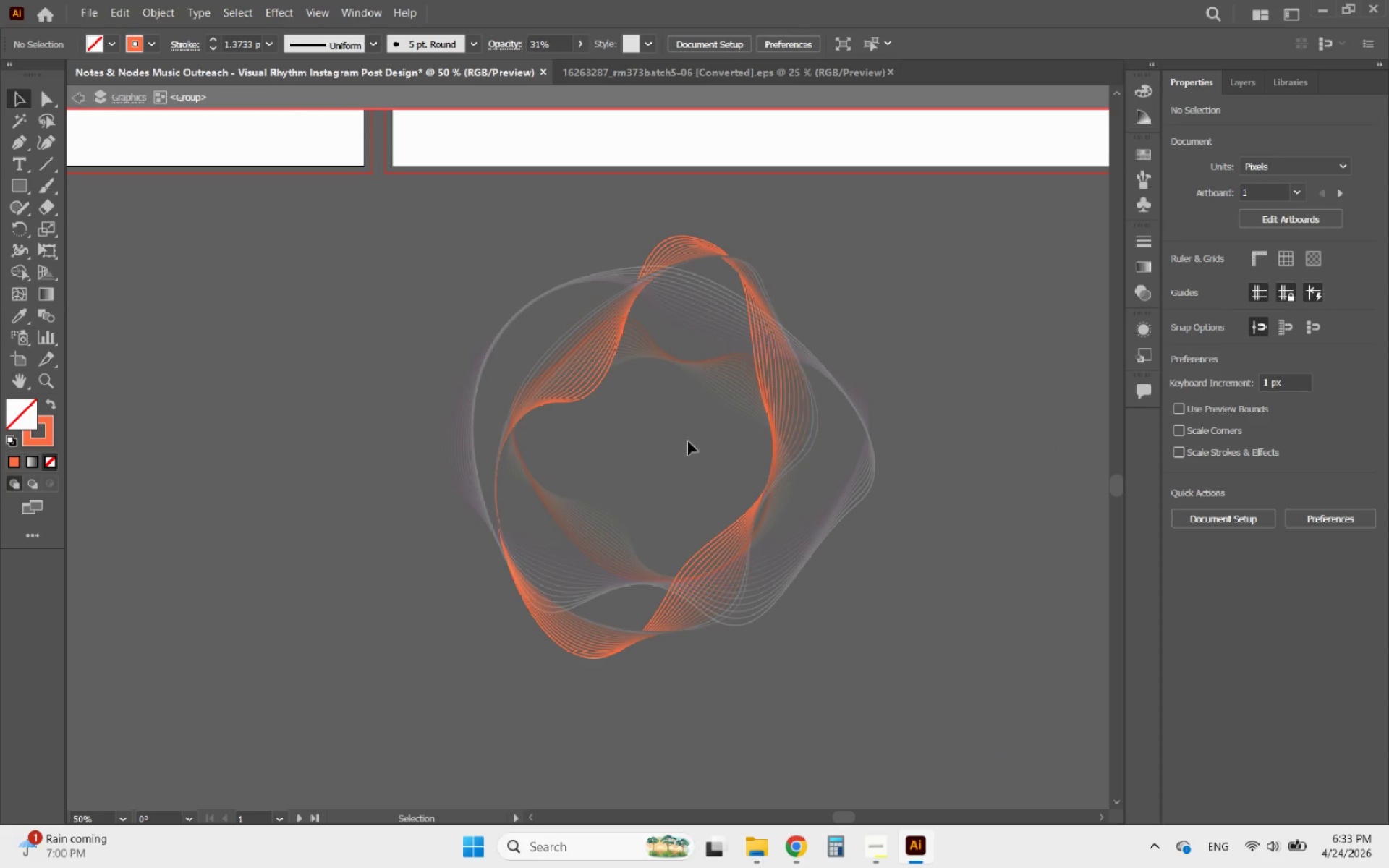 
hold_key(key=AltLeft, duration=0.53)
scroll: coordinate [697, 276], scroll_direction: up, amount: 2.0
 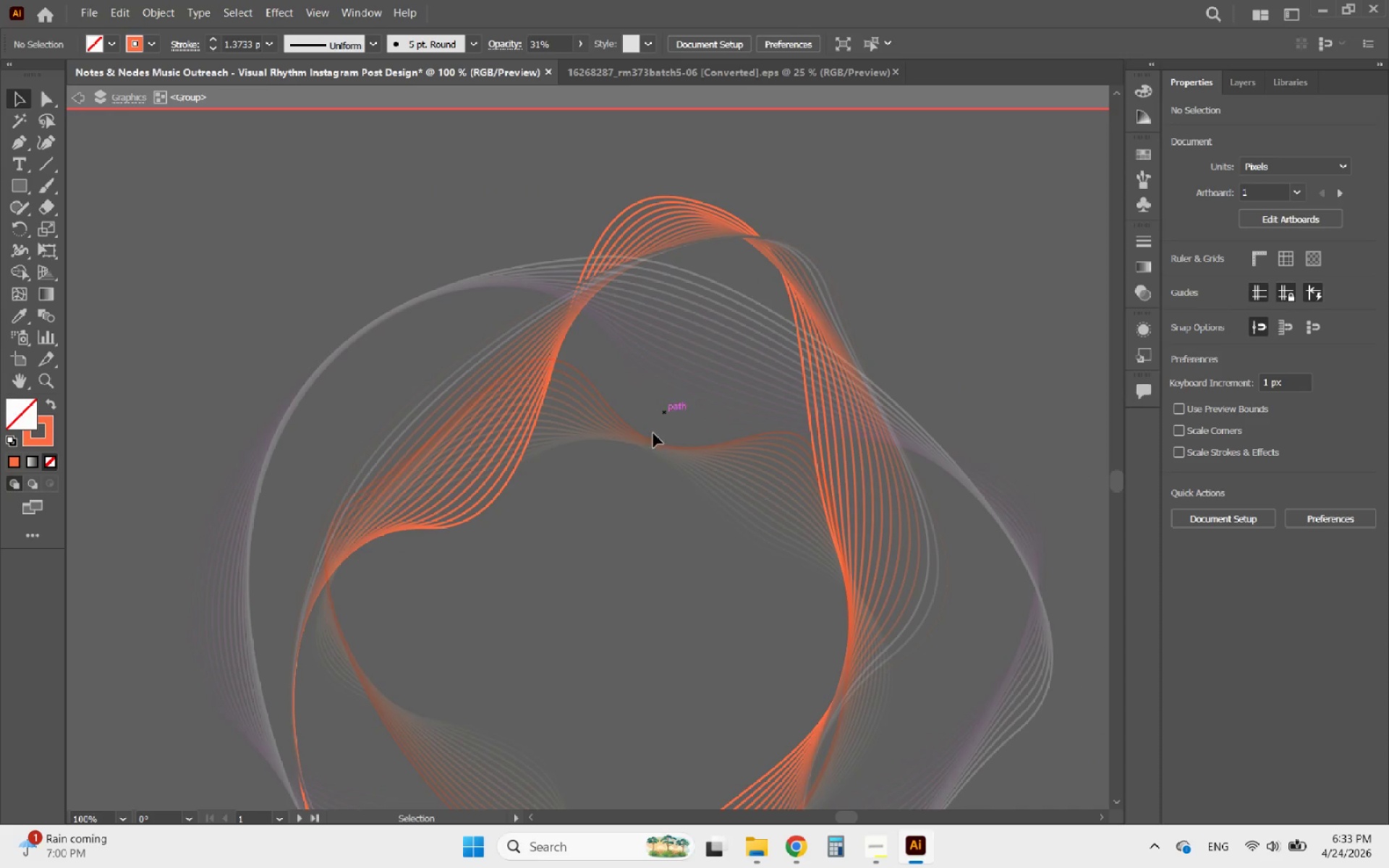 
hold_key(key=AltLeft, duration=0.41)
scroll: coordinate [624, 487], scroll_direction: down, amount: 3.0
 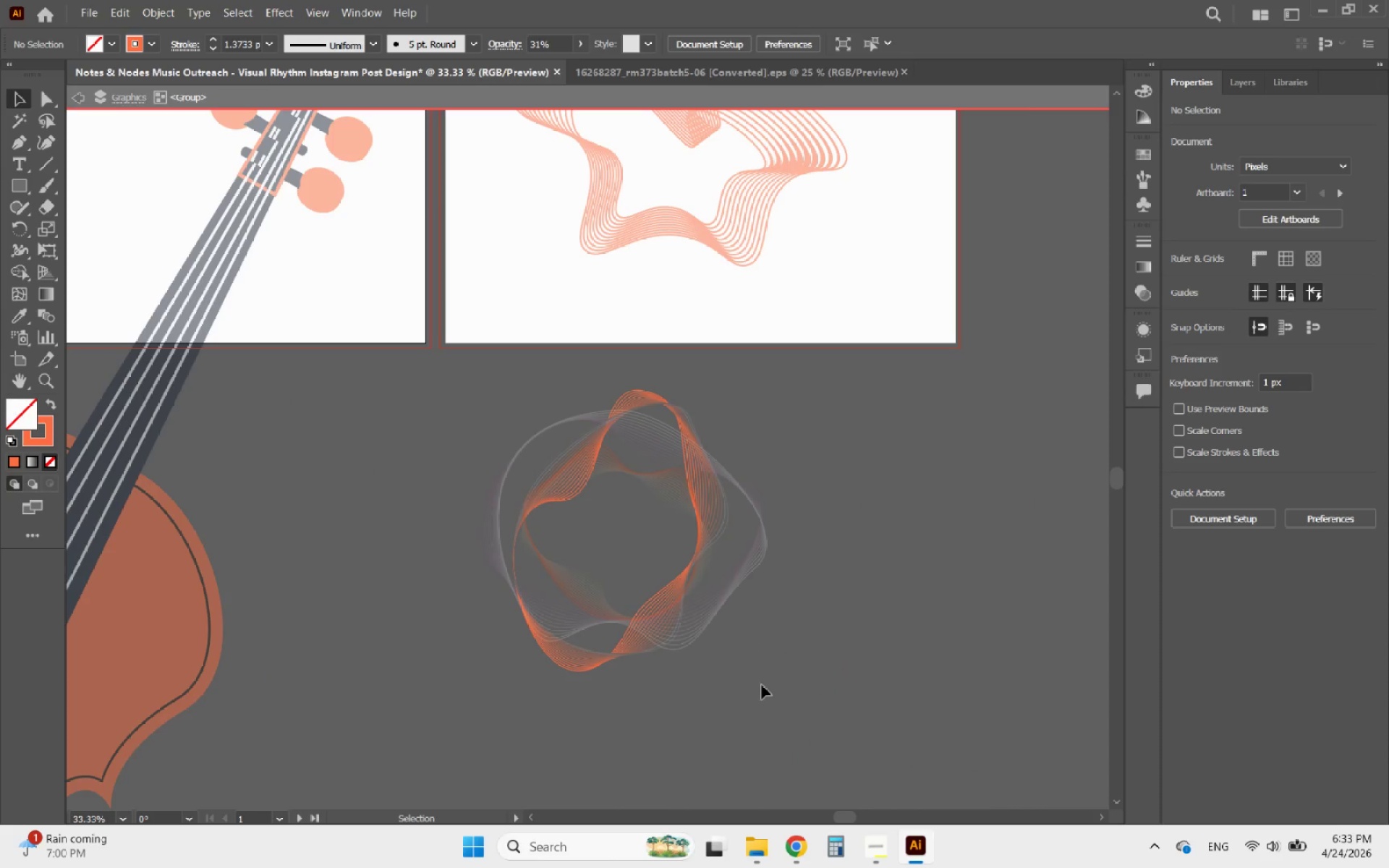 
left_click_drag(start_coordinate=[762, 686], to_coordinate=[435, 341])
 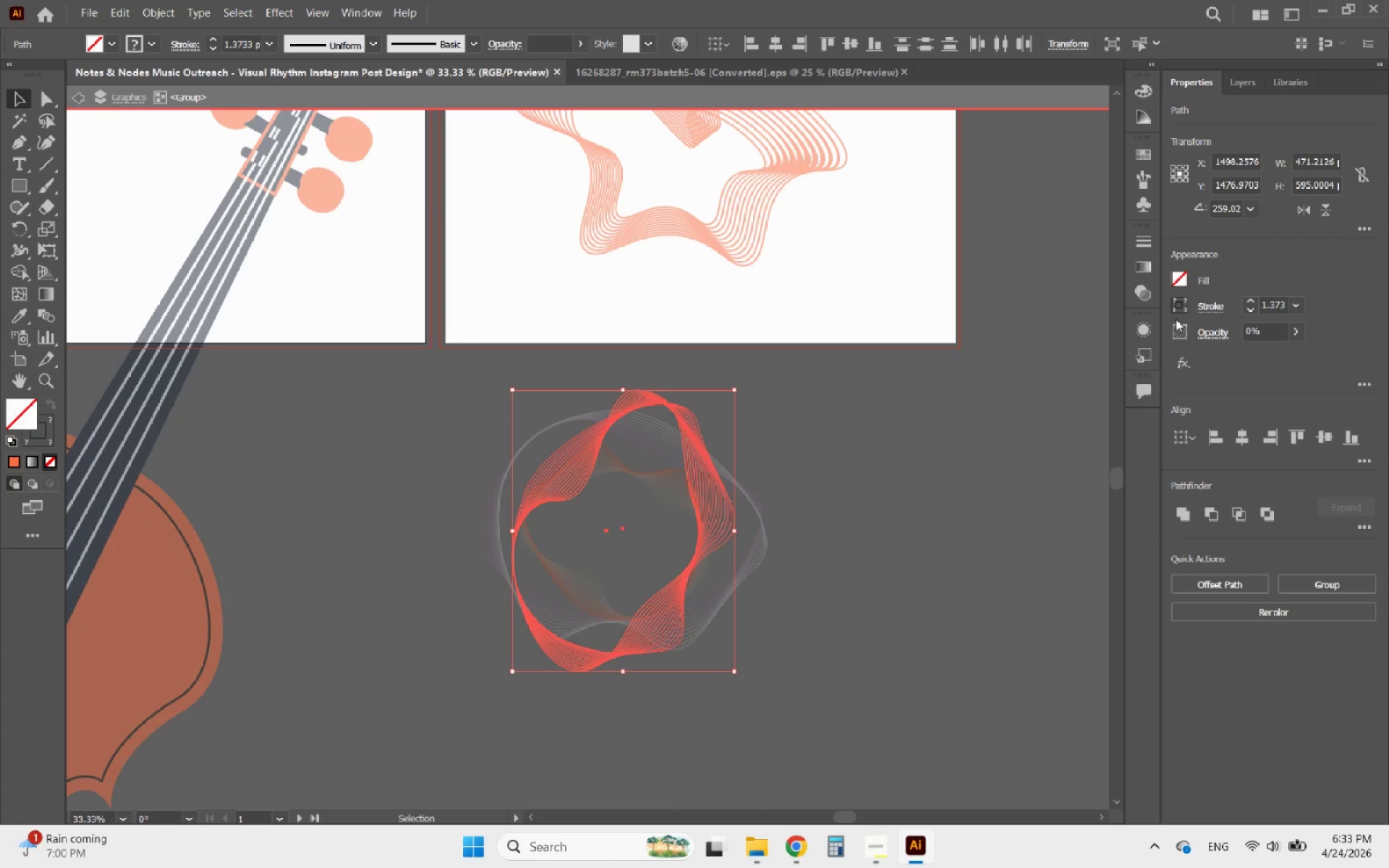 
left_click([1176, 311])
 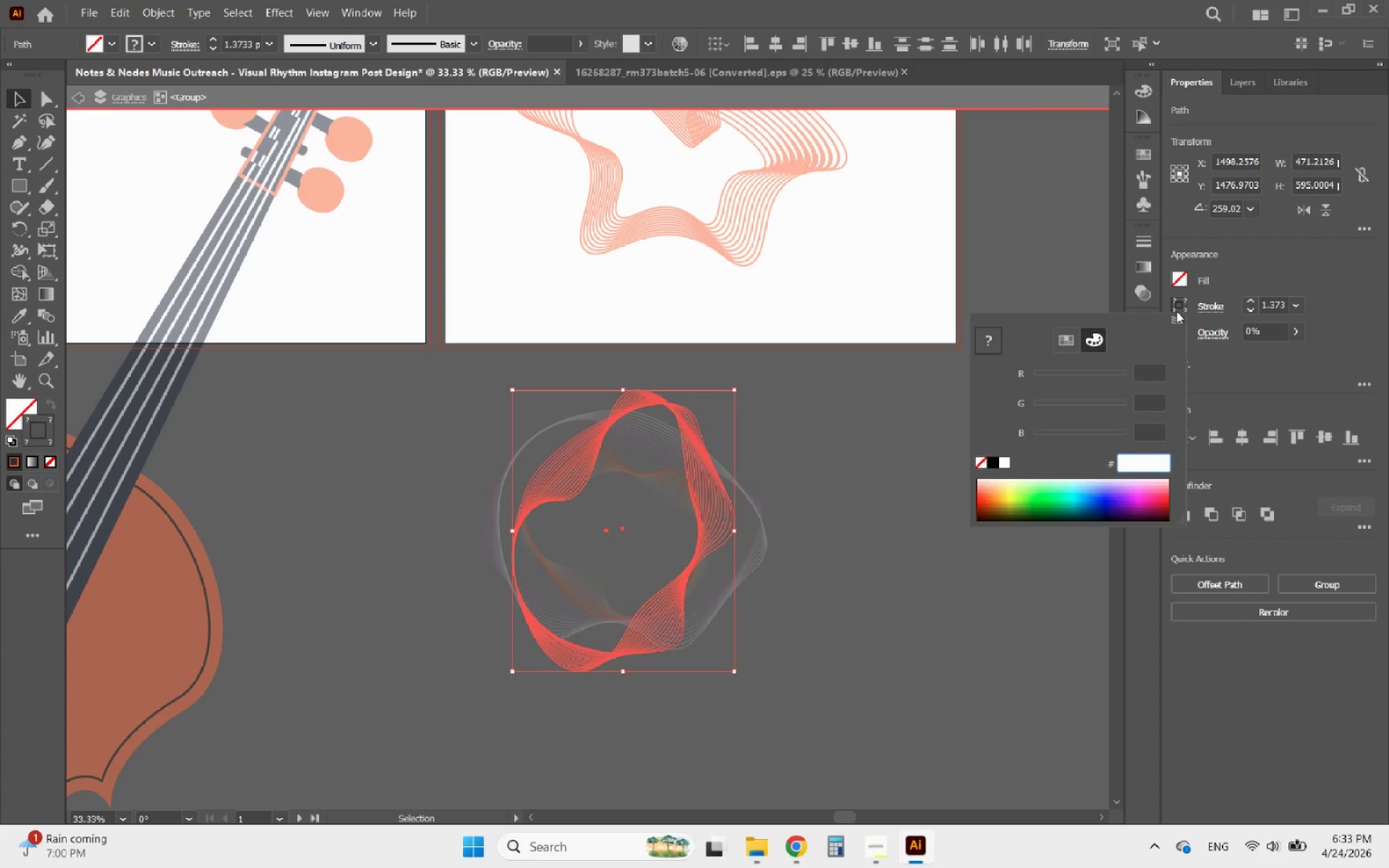 
key(Control+V)
 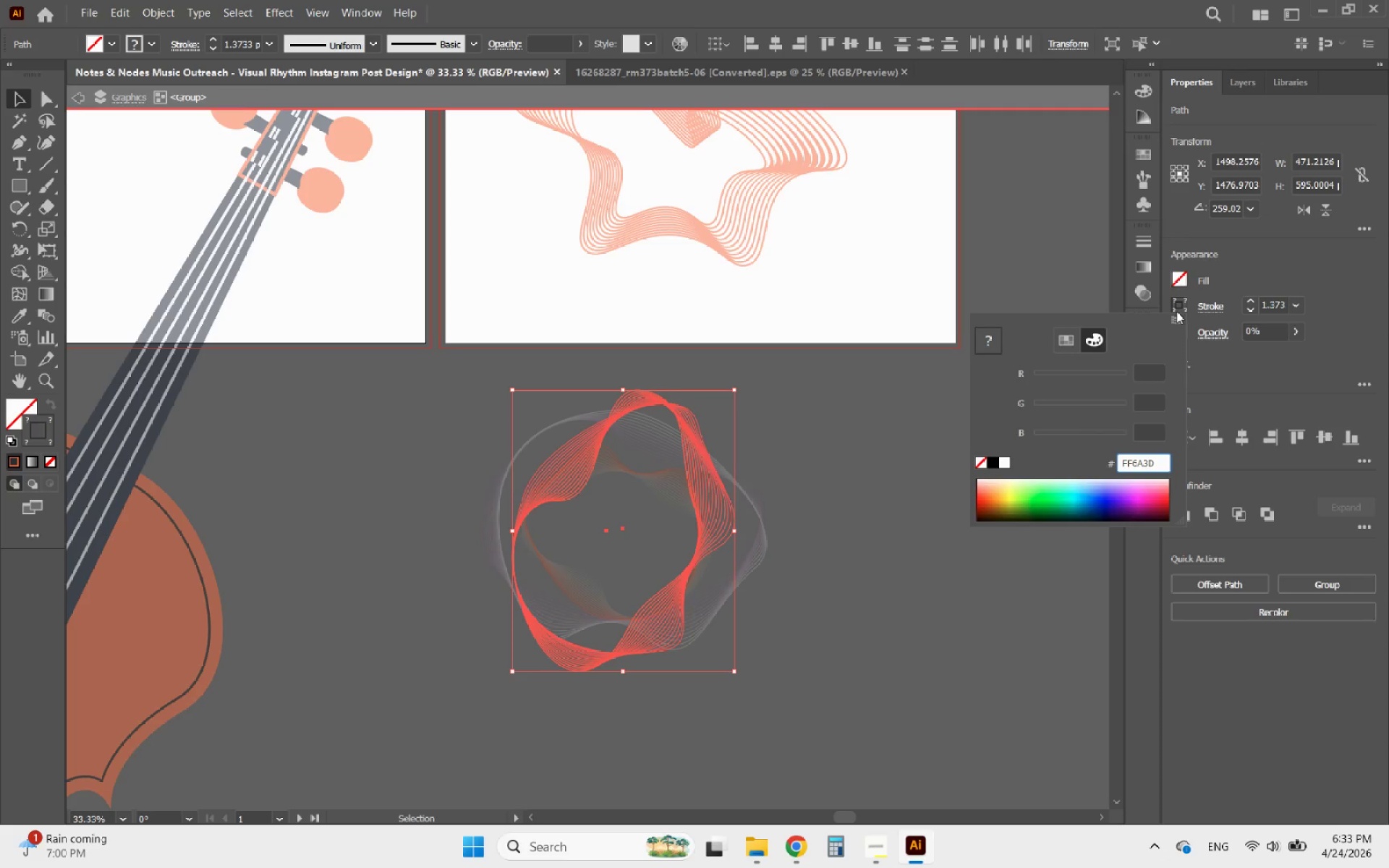 
key(Enter)
 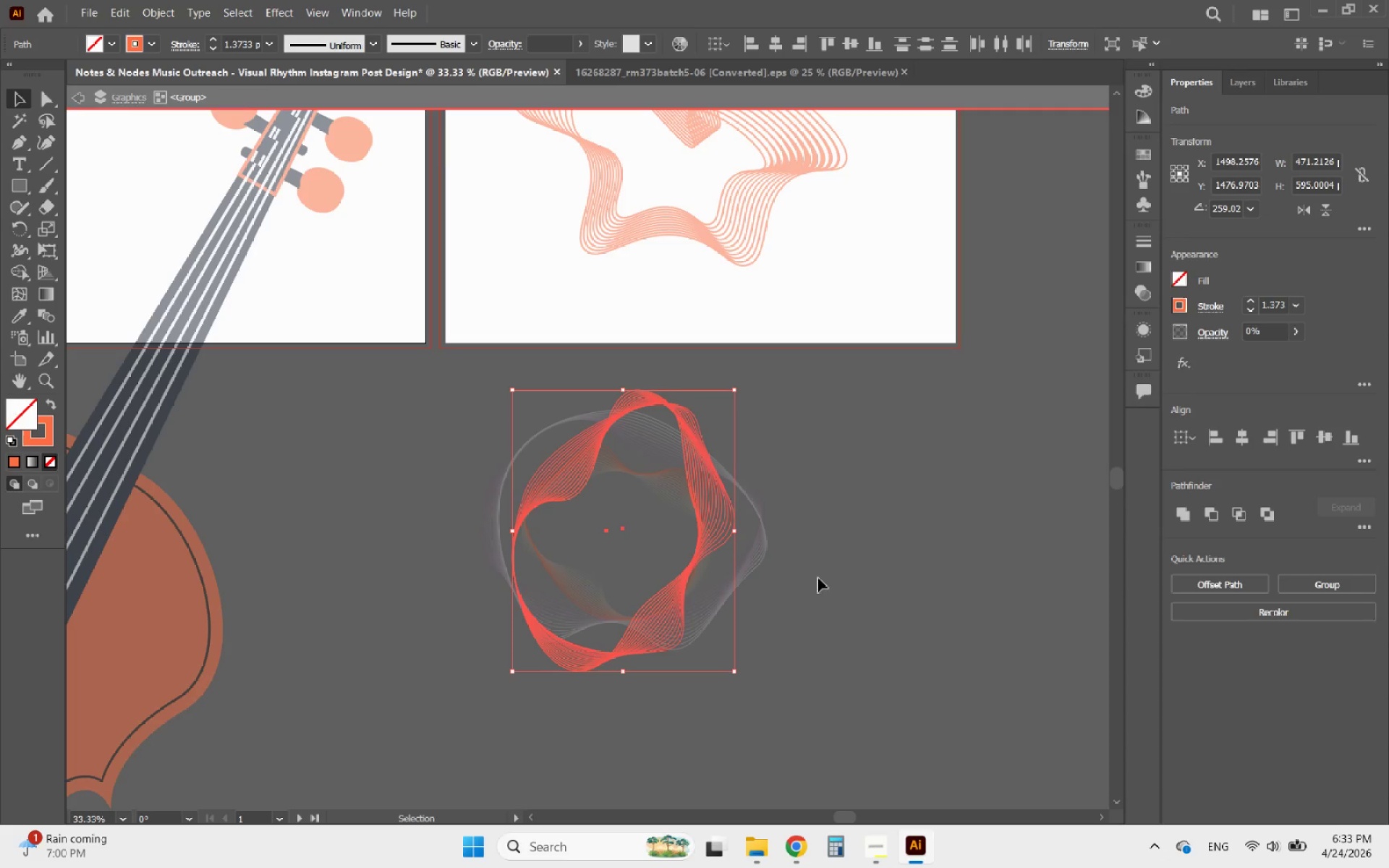 
left_click([830, 588])
 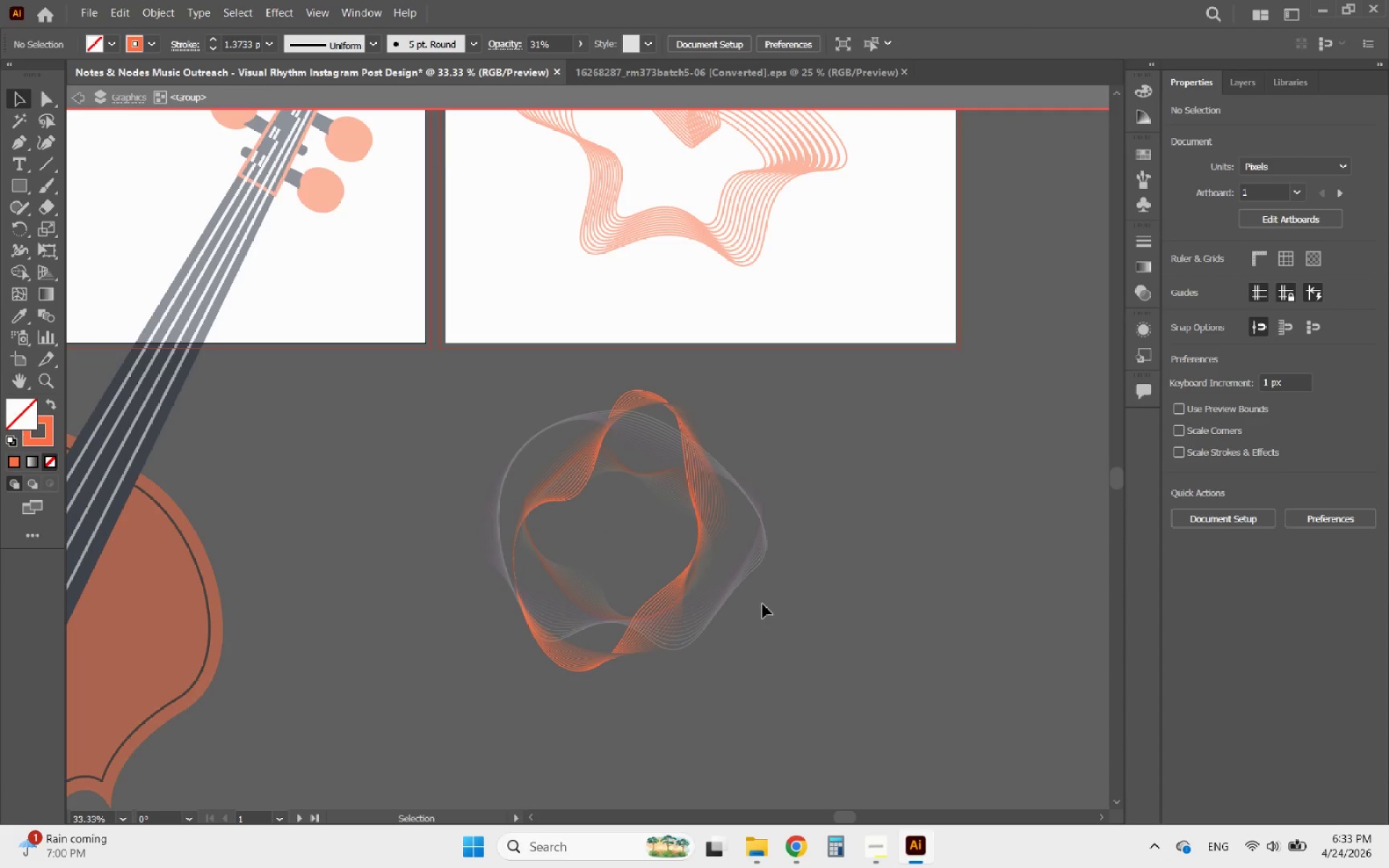 
double_click([763, 604])
 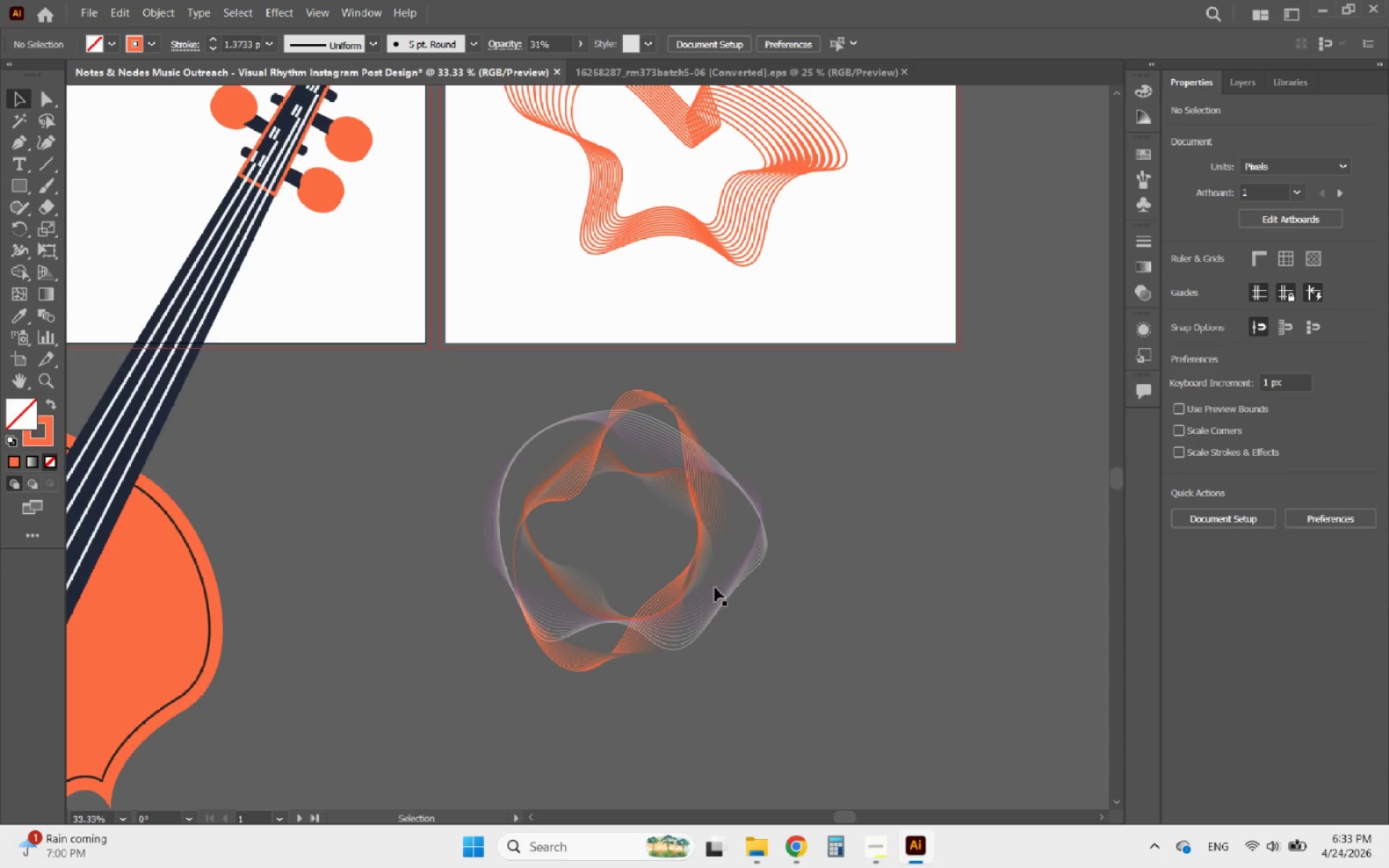 
hold_key(key=AltLeft, duration=0.7)
scroll: coordinate [649, 545], scroll_direction: up, amount: 2.0
 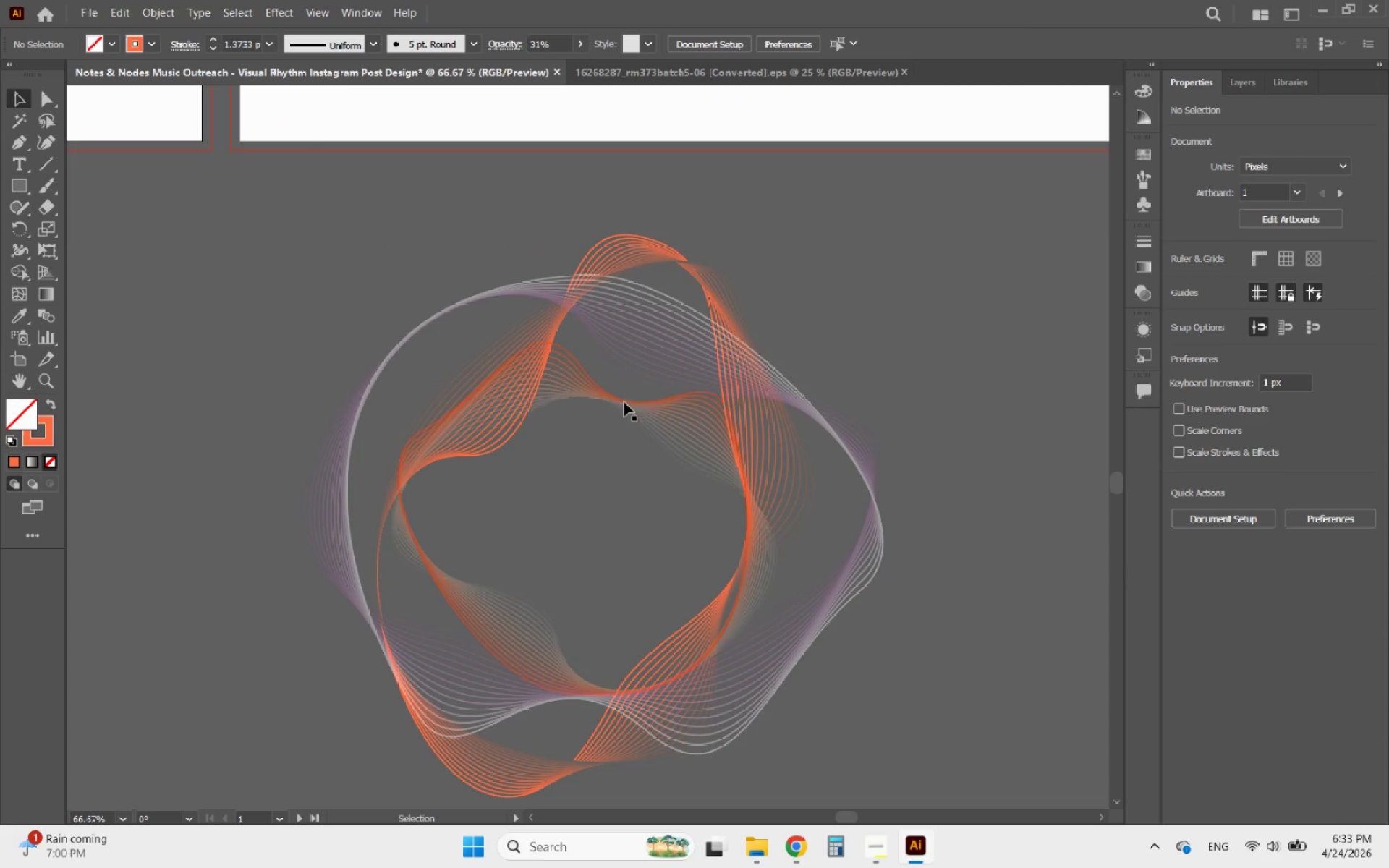 
left_click([624, 402])
 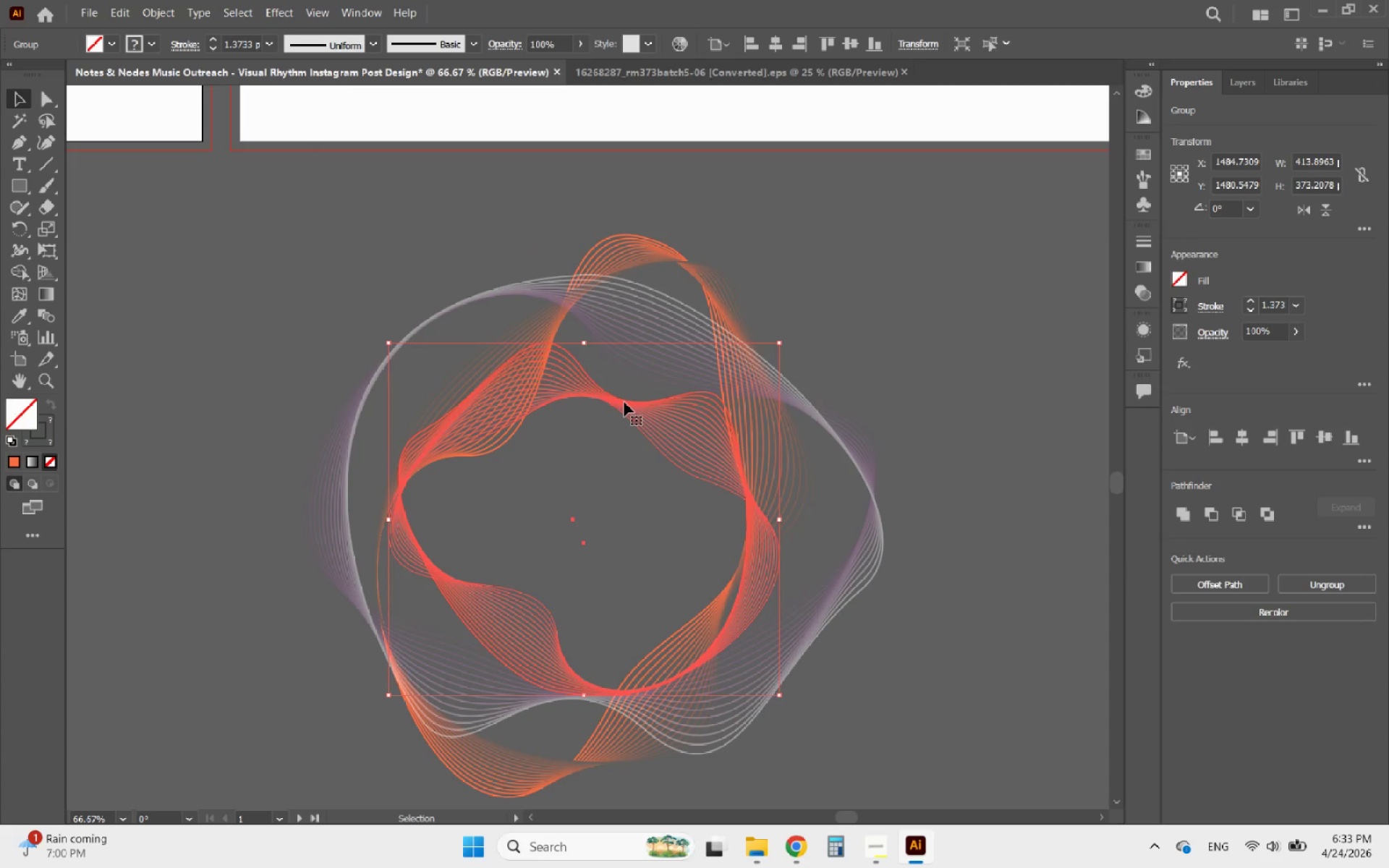 
left_click([624, 402])
 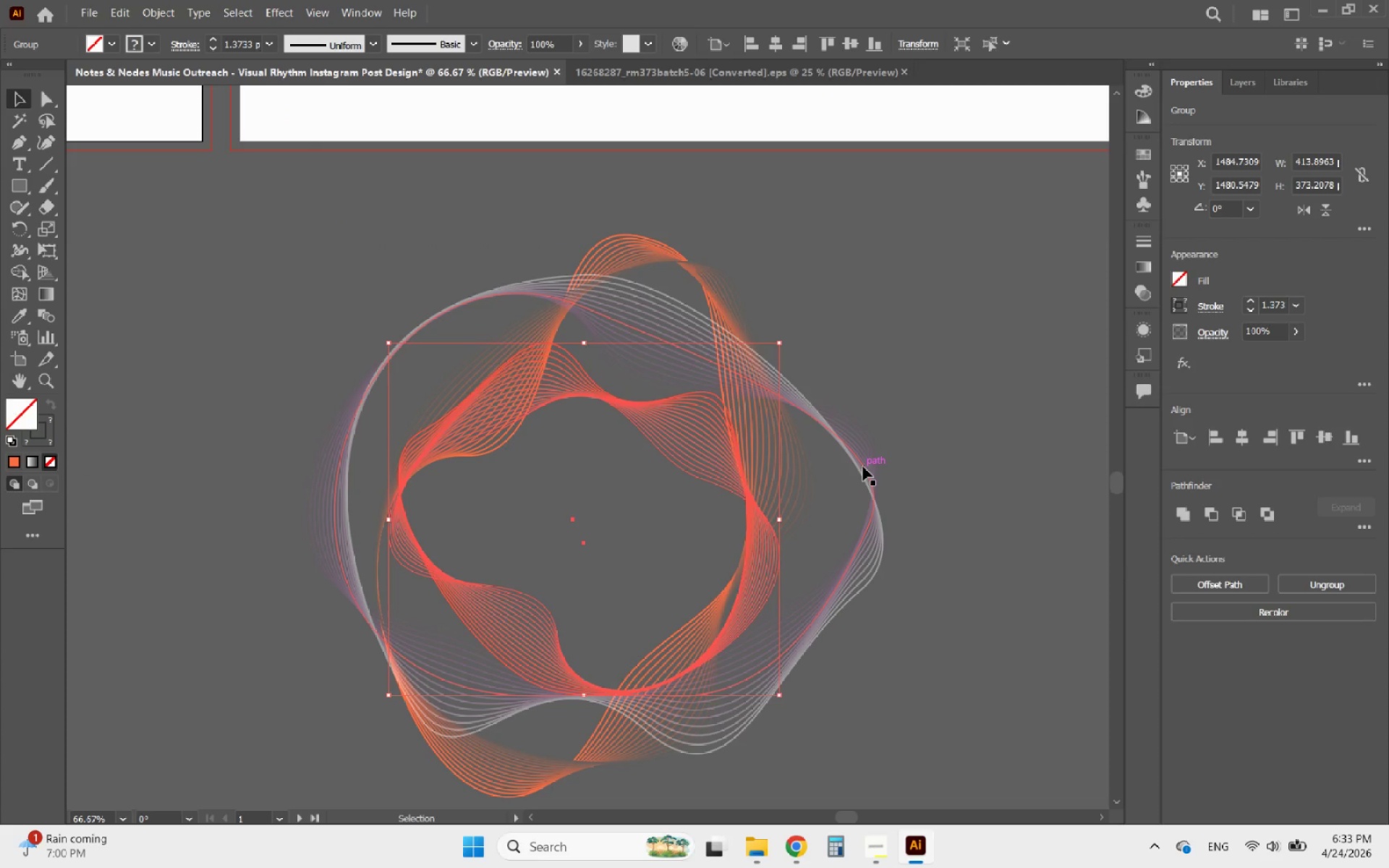 
left_click([863, 467])
 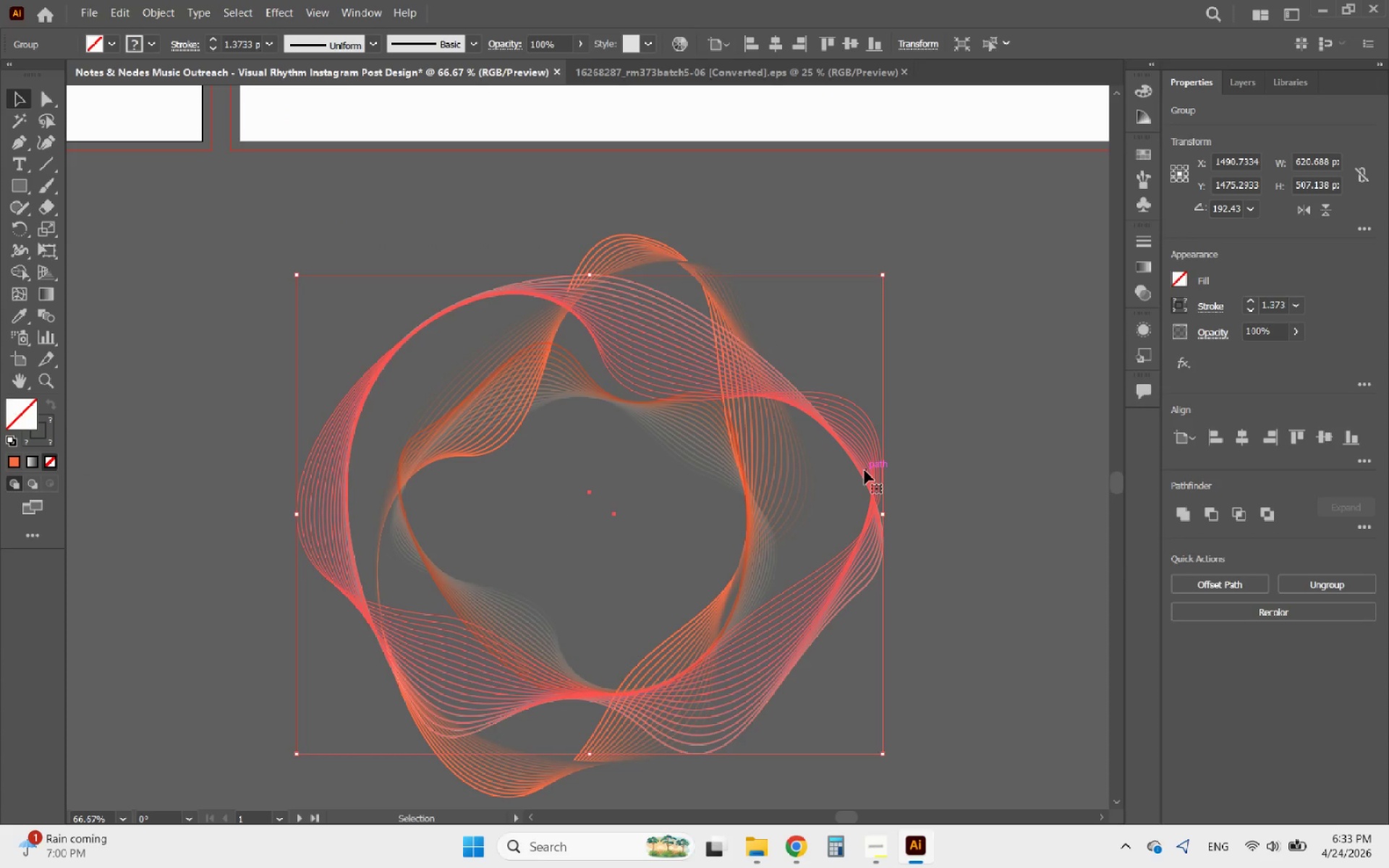 
double_click([865, 470])
 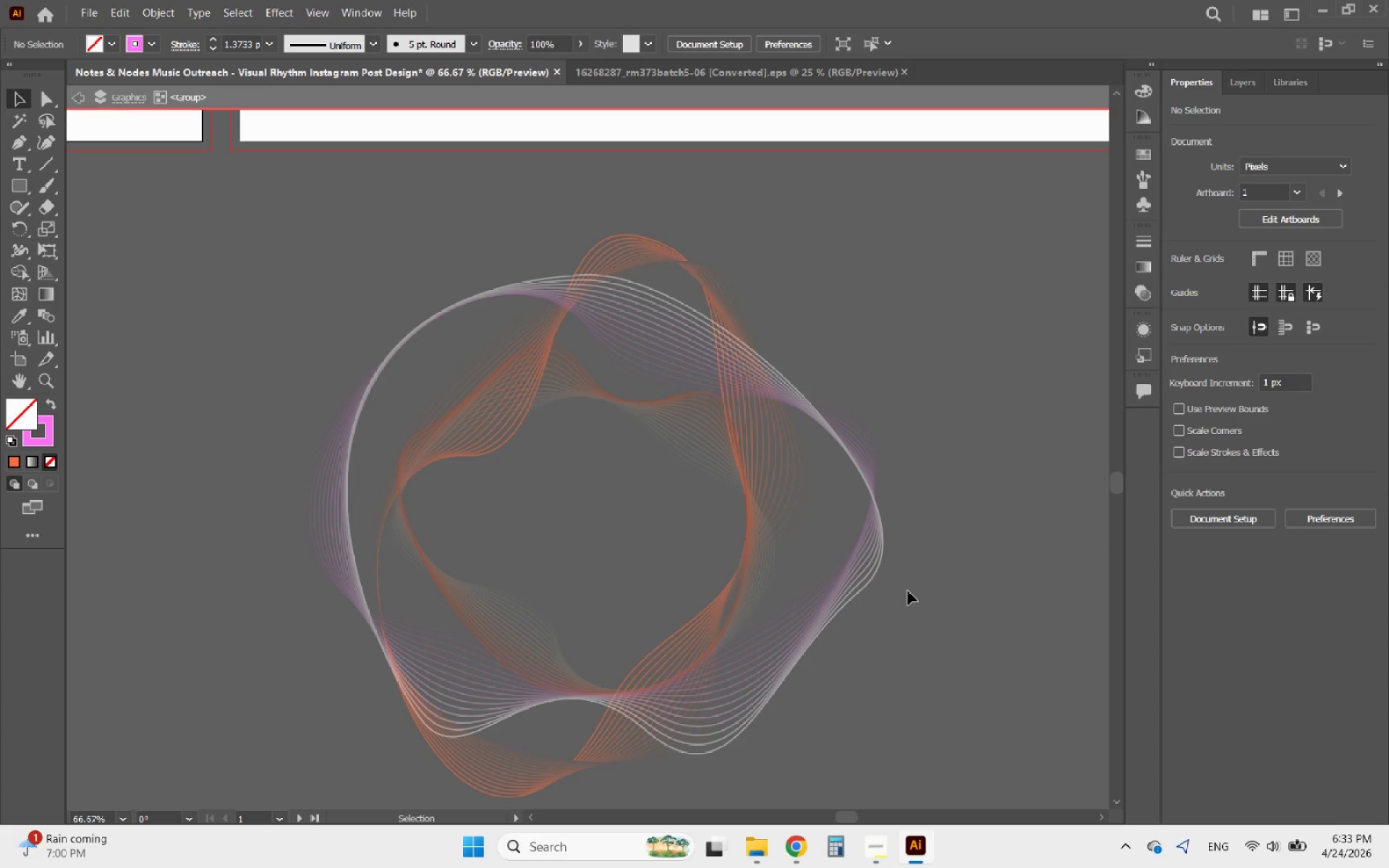 
left_click_drag(start_coordinate=[920, 647], to_coordinate=[807, 514])
 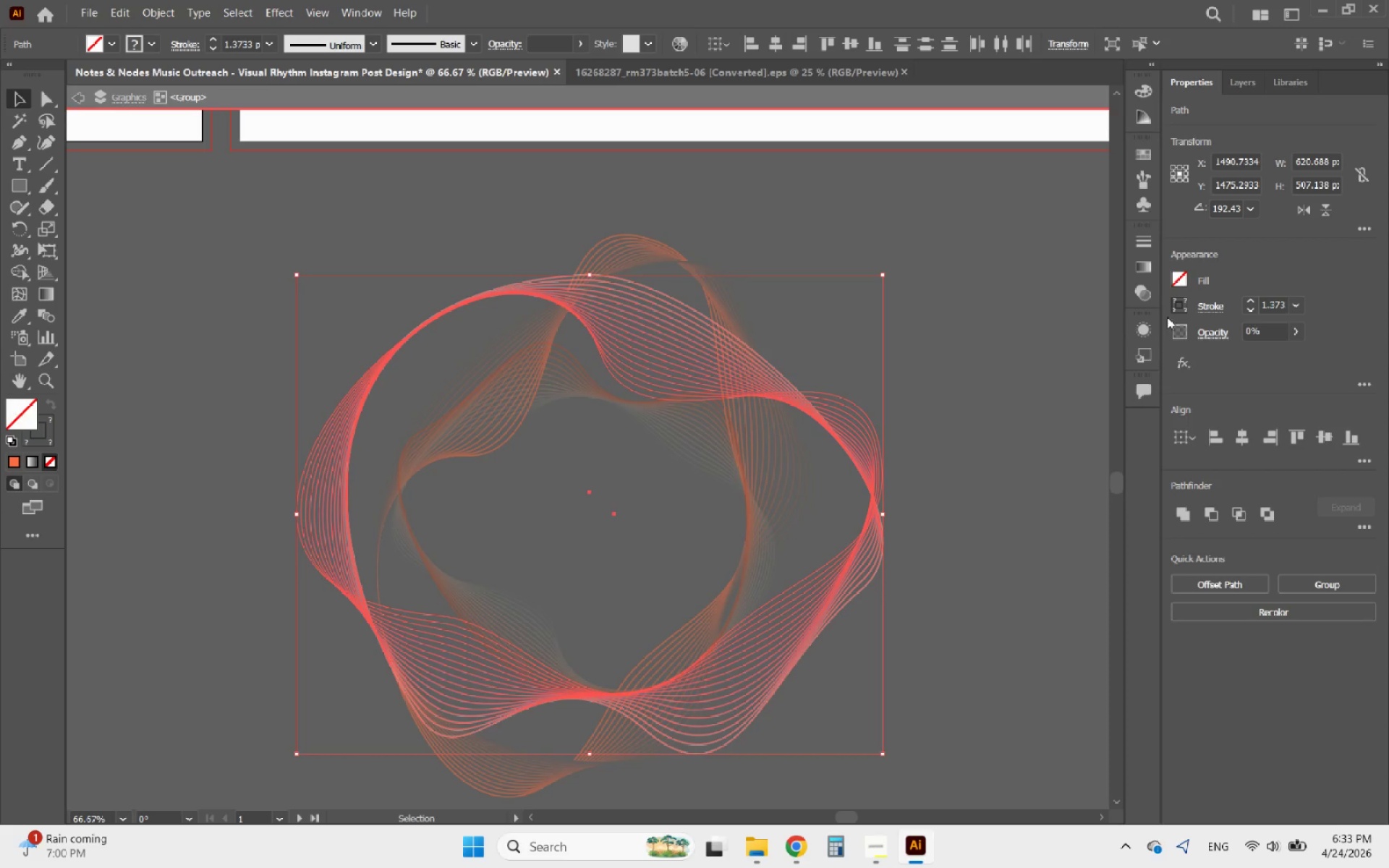 
left_click([1180, 310])
 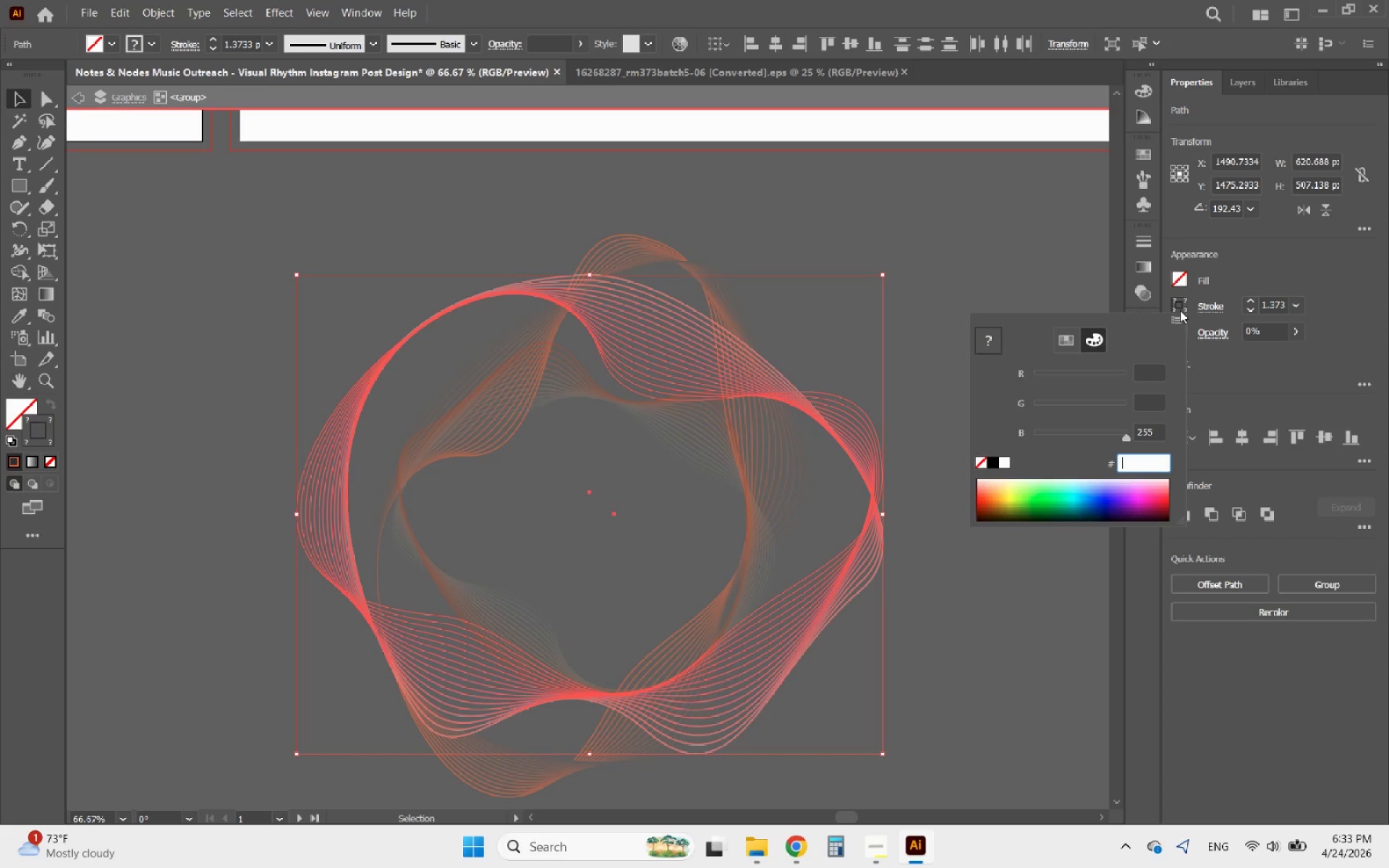 
key(Control+V)
 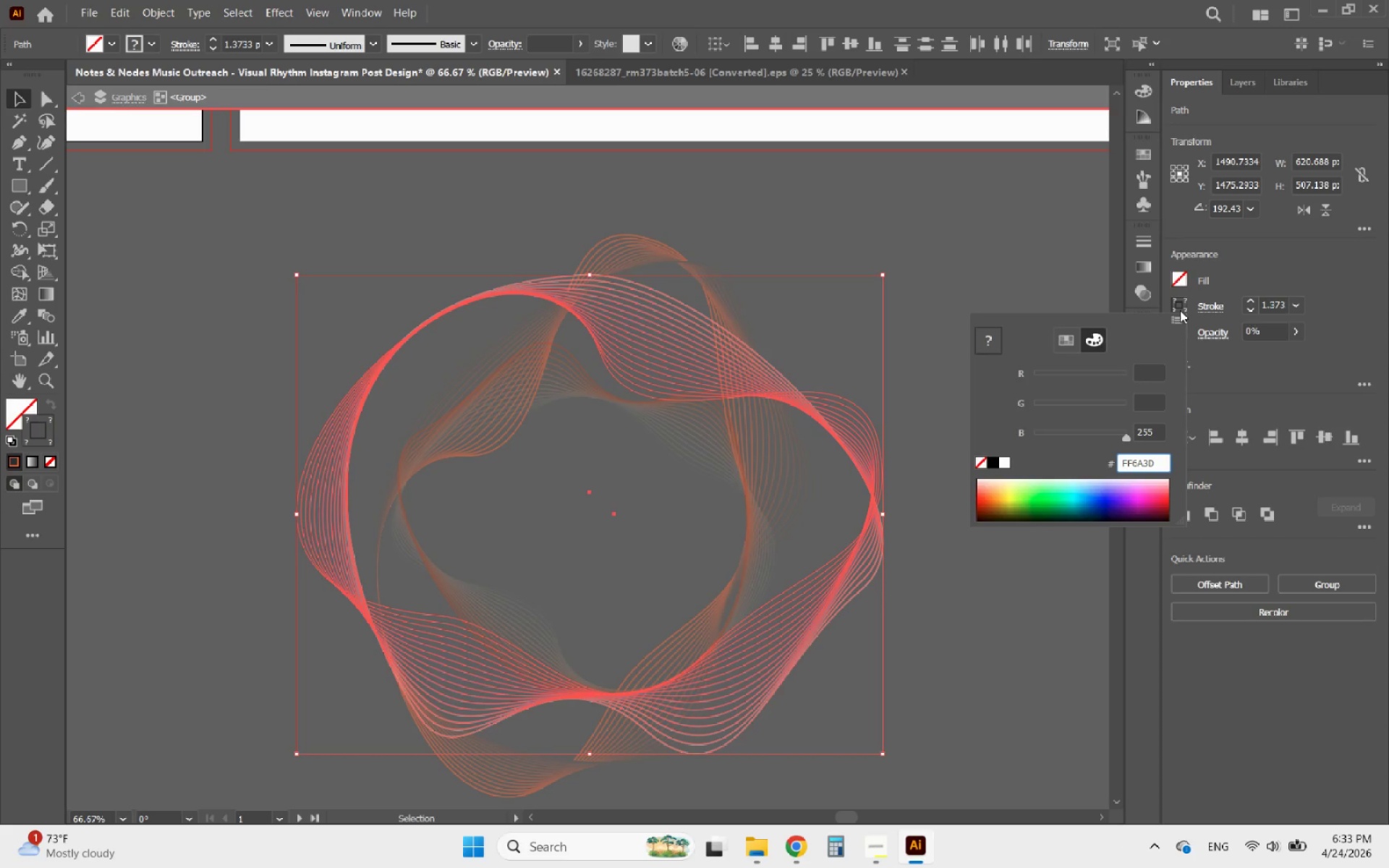 
key(Enter)
 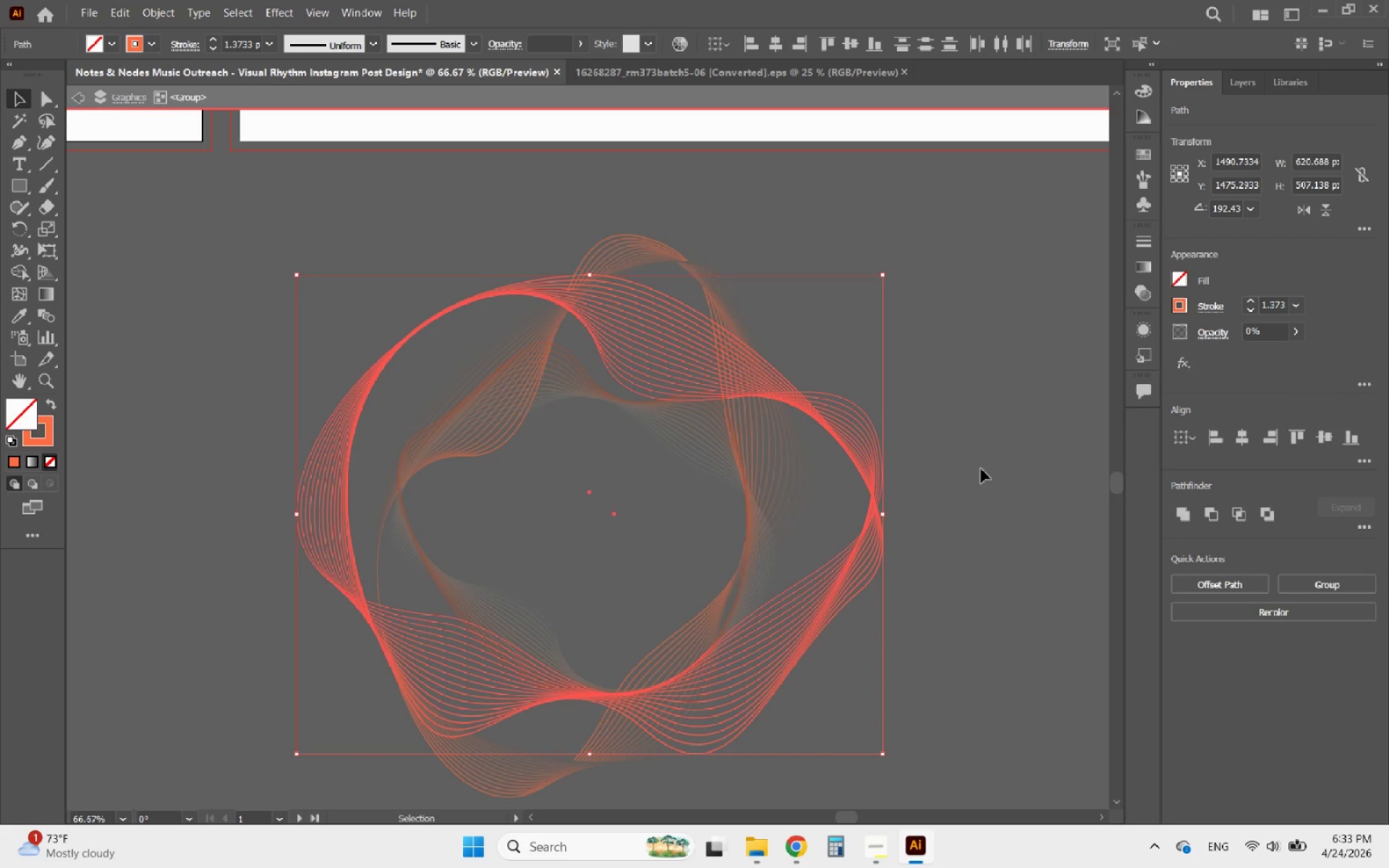 
left_click([965, 496])
 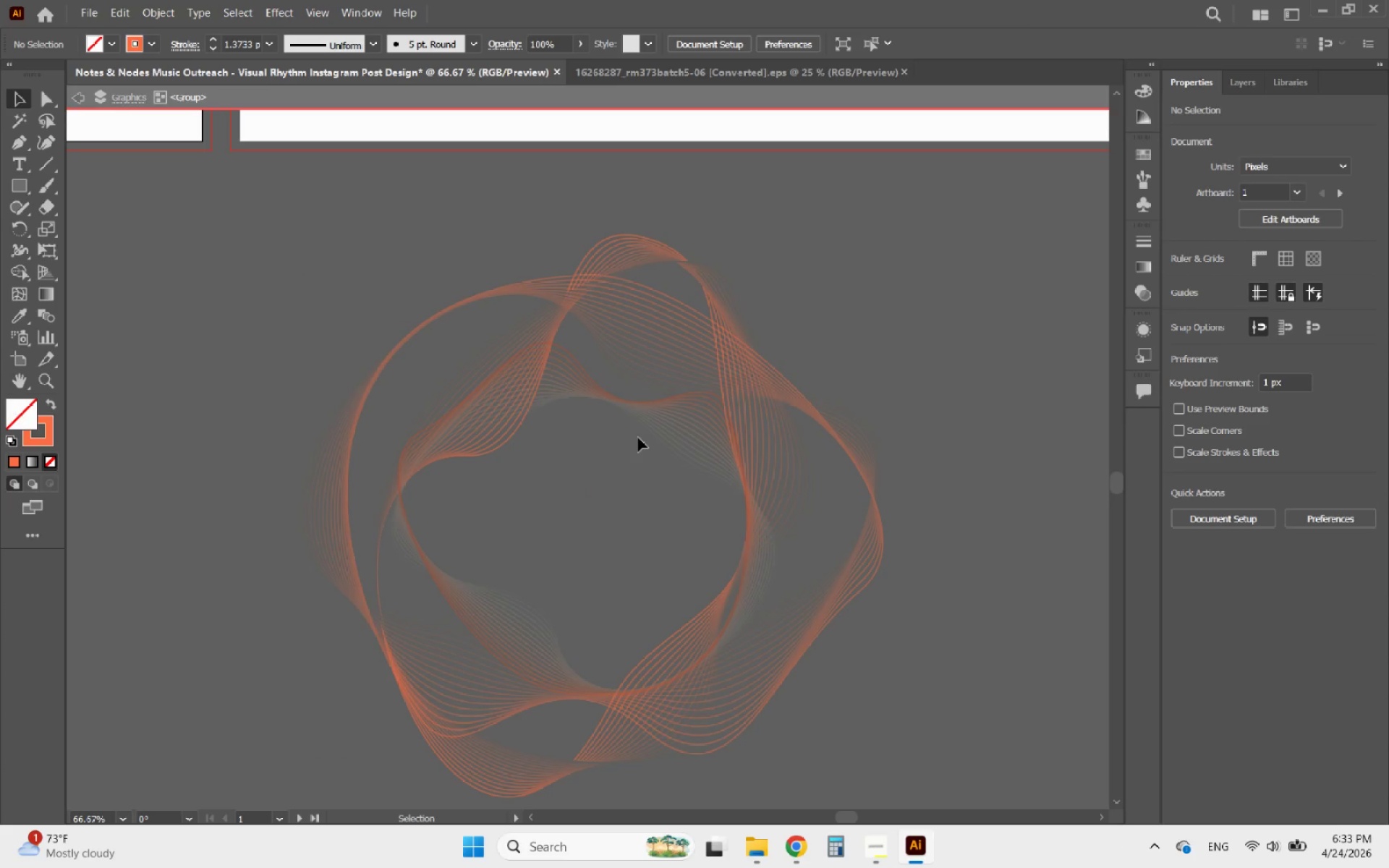 
double_click([612, 435])
 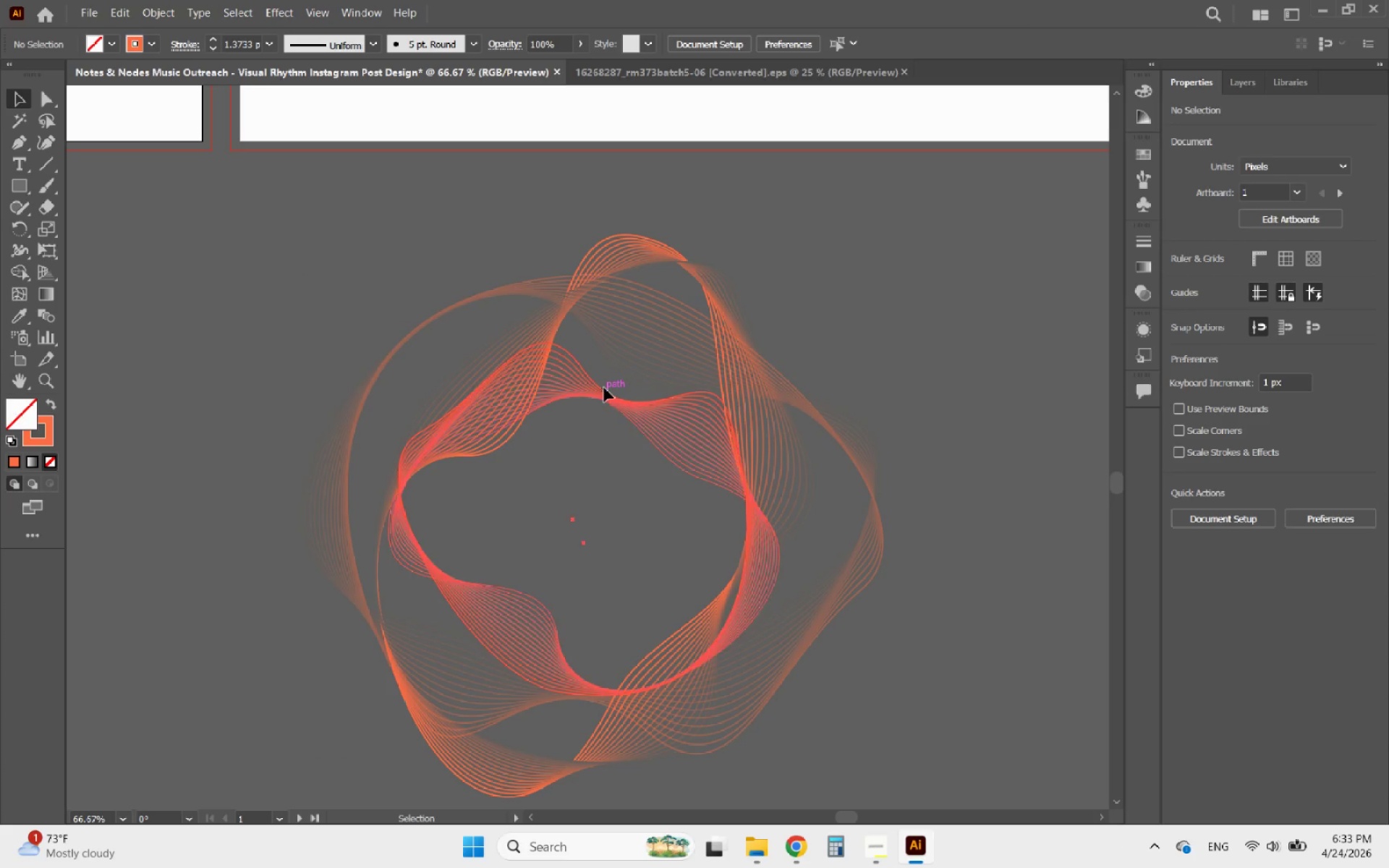 
double_click([604, 388])
 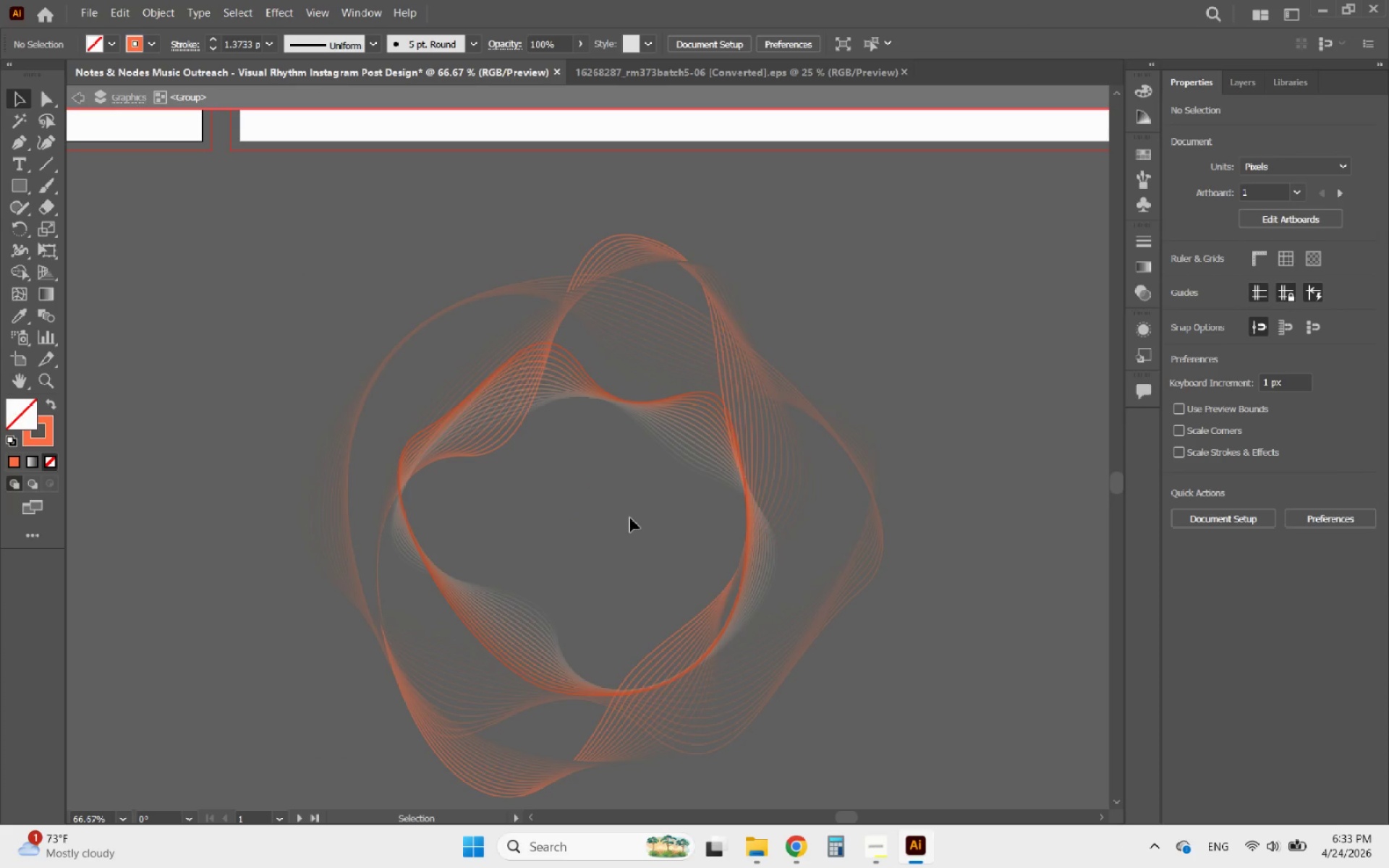 
left_click_drag(start_coordinate=[630, 519], to_coordinate=[590, 312])
 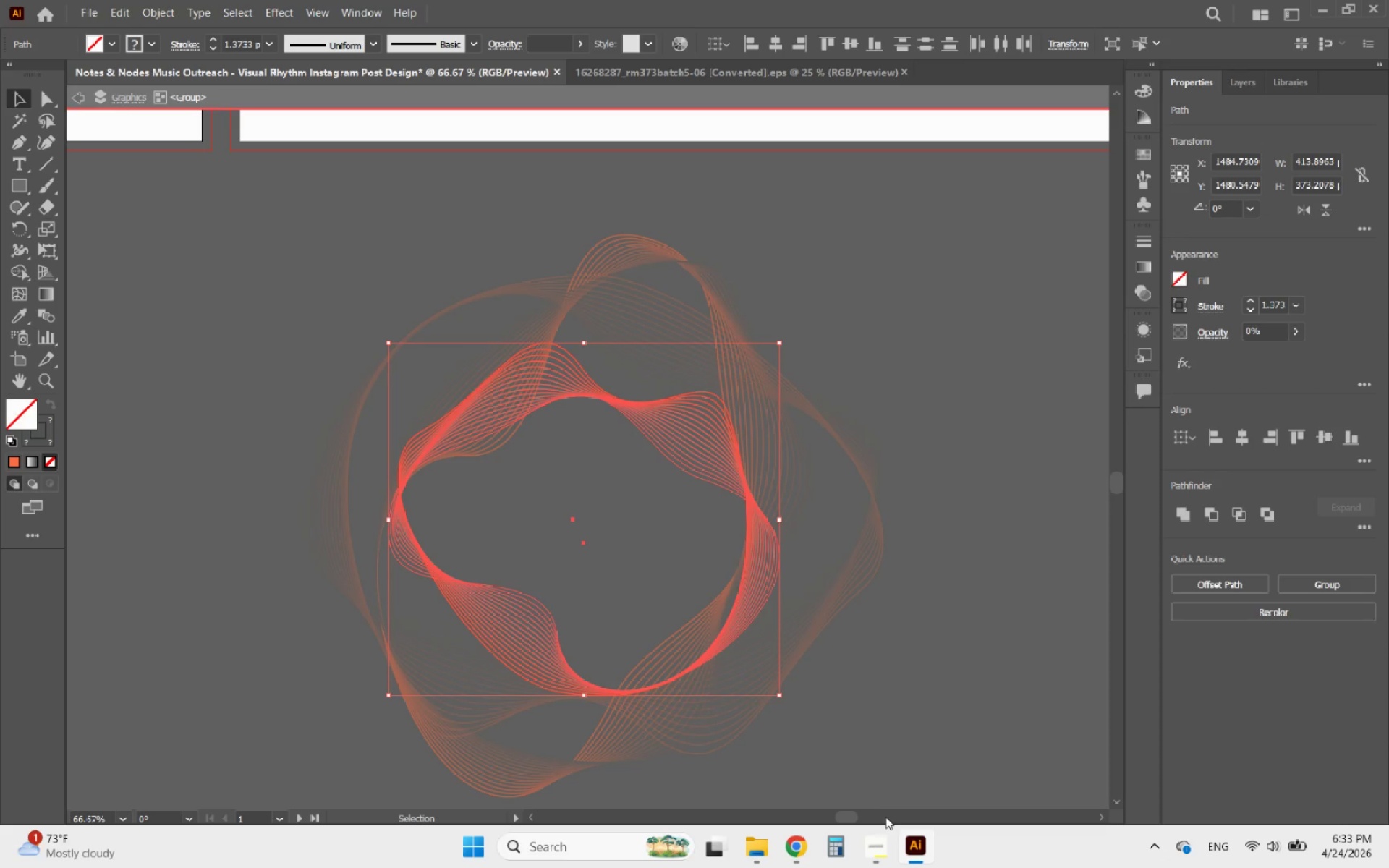 
left_click([875, 841])